 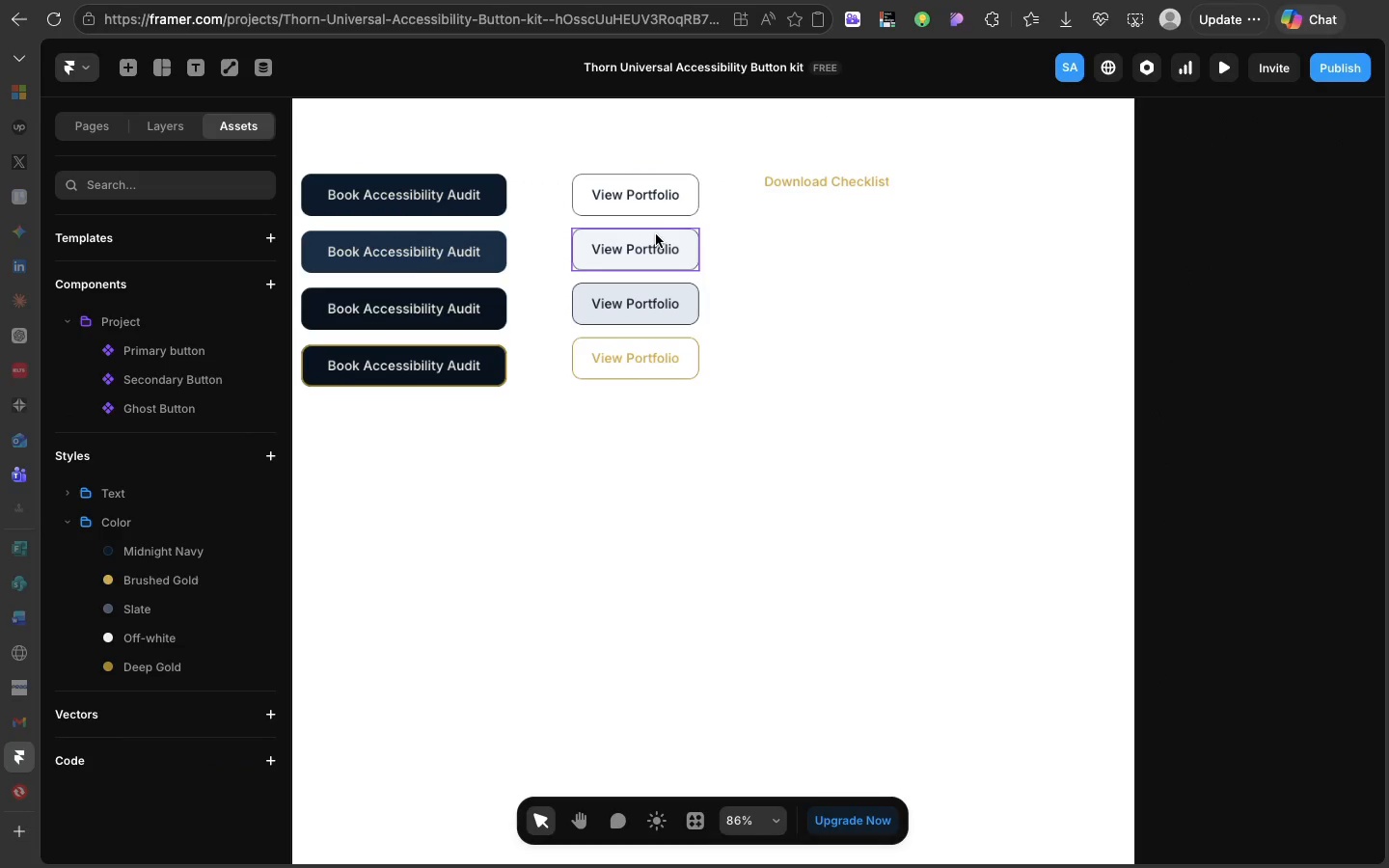 
left_click([722, 147])
 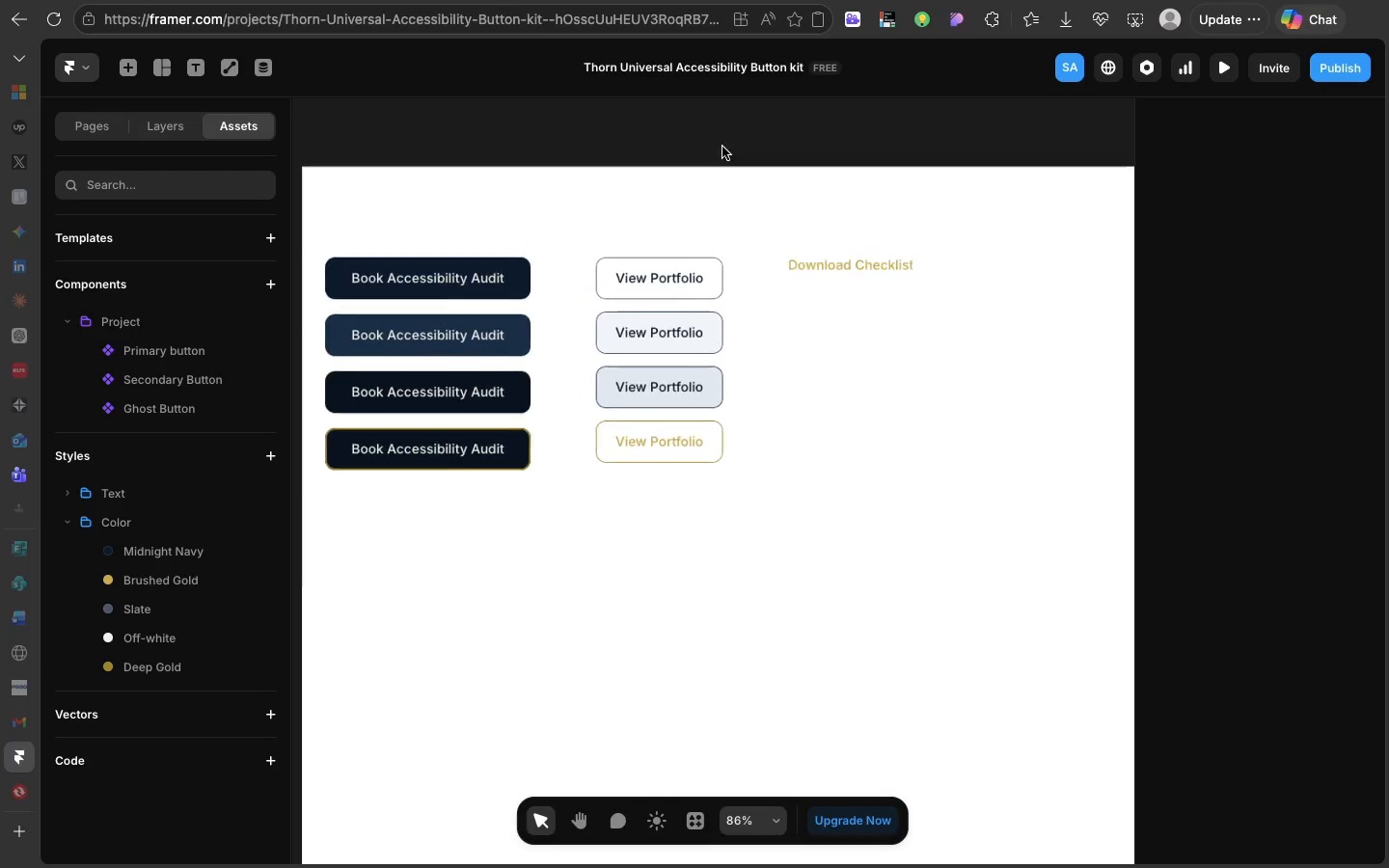 
scroll: coordinate [722, 147], scroll_direction: up, amount: 15.0
 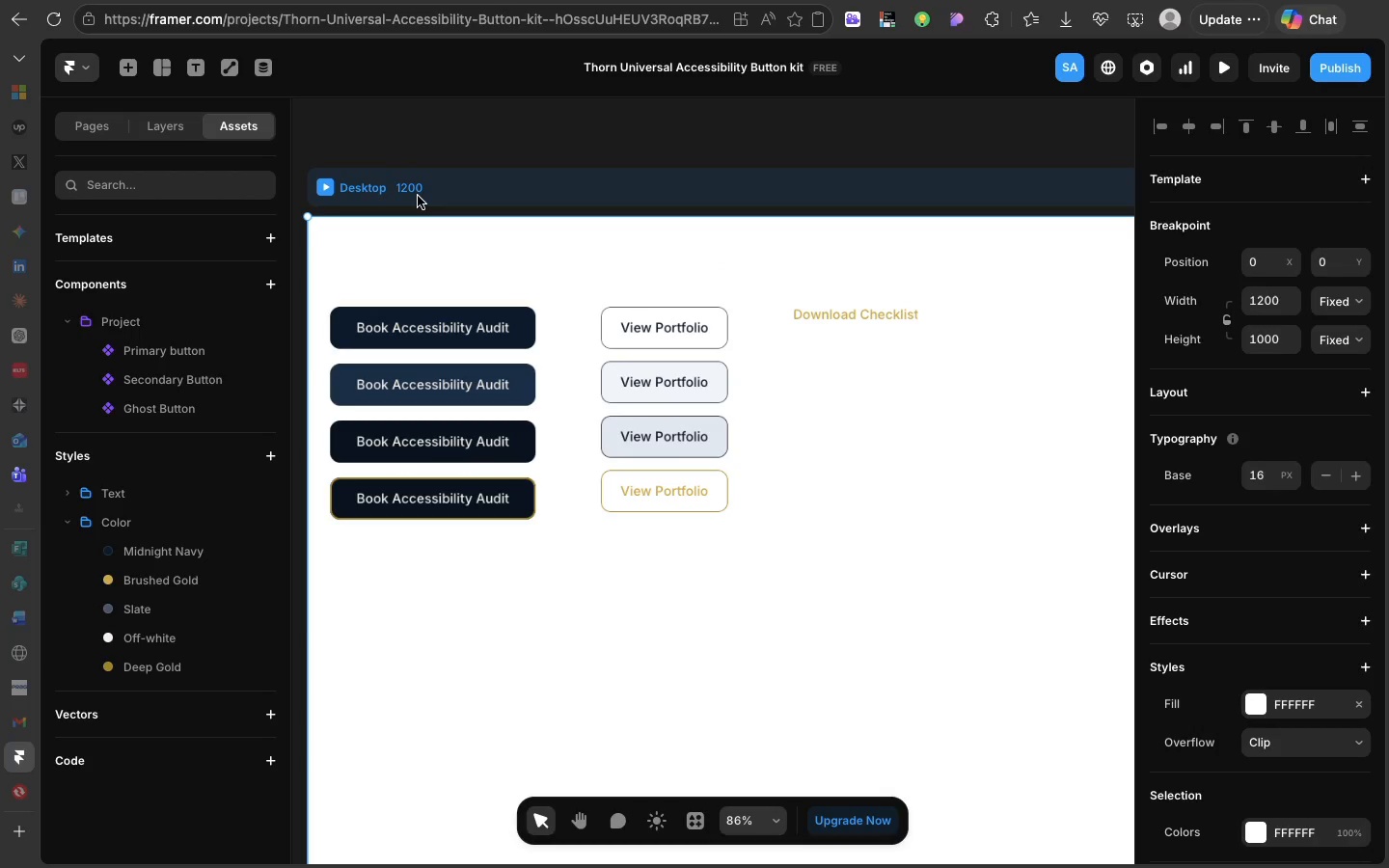 
left_click([418, 196])
 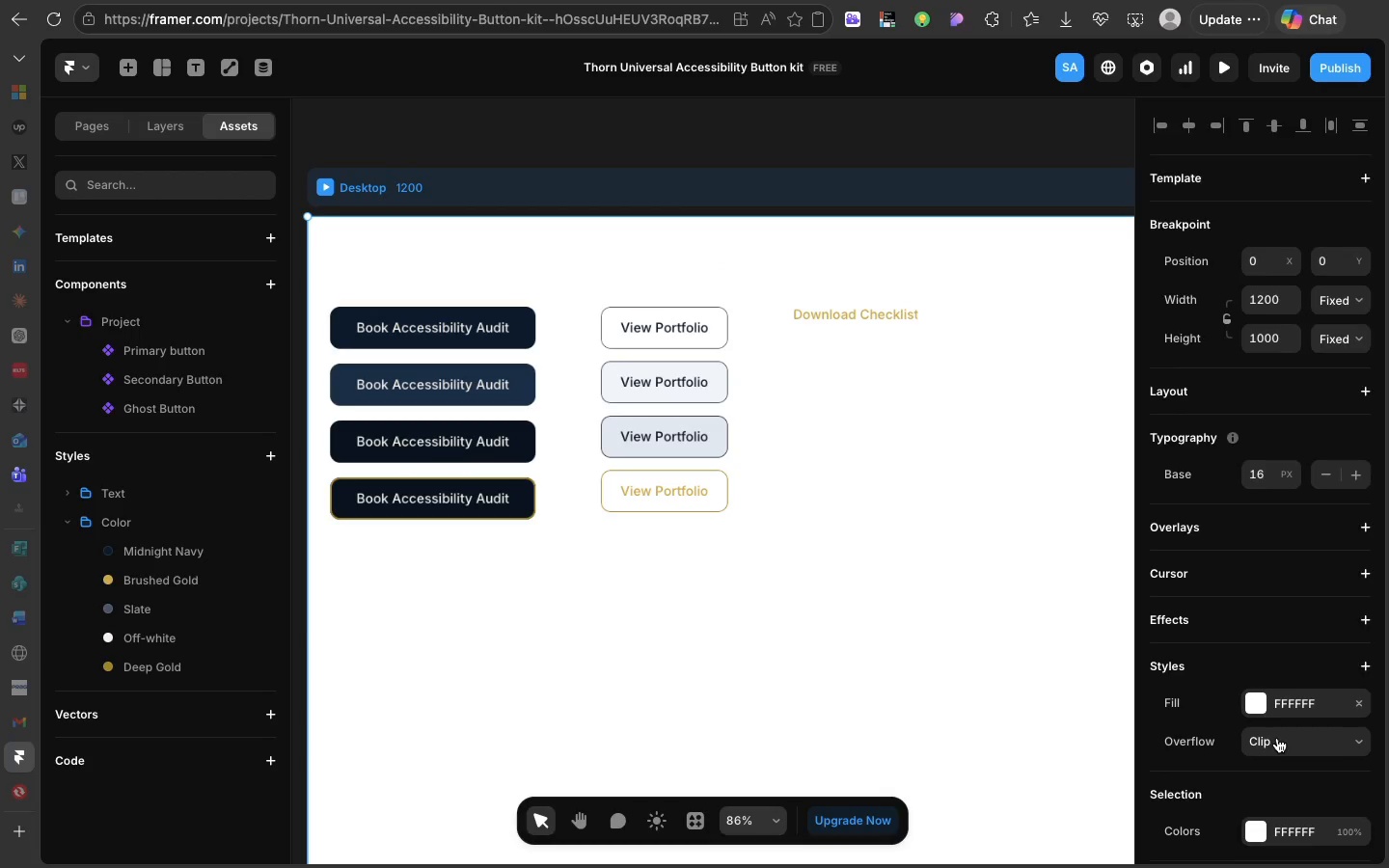 
scroll: coordinate [1277, 738], scroll_direction: down, amount: 42.0
 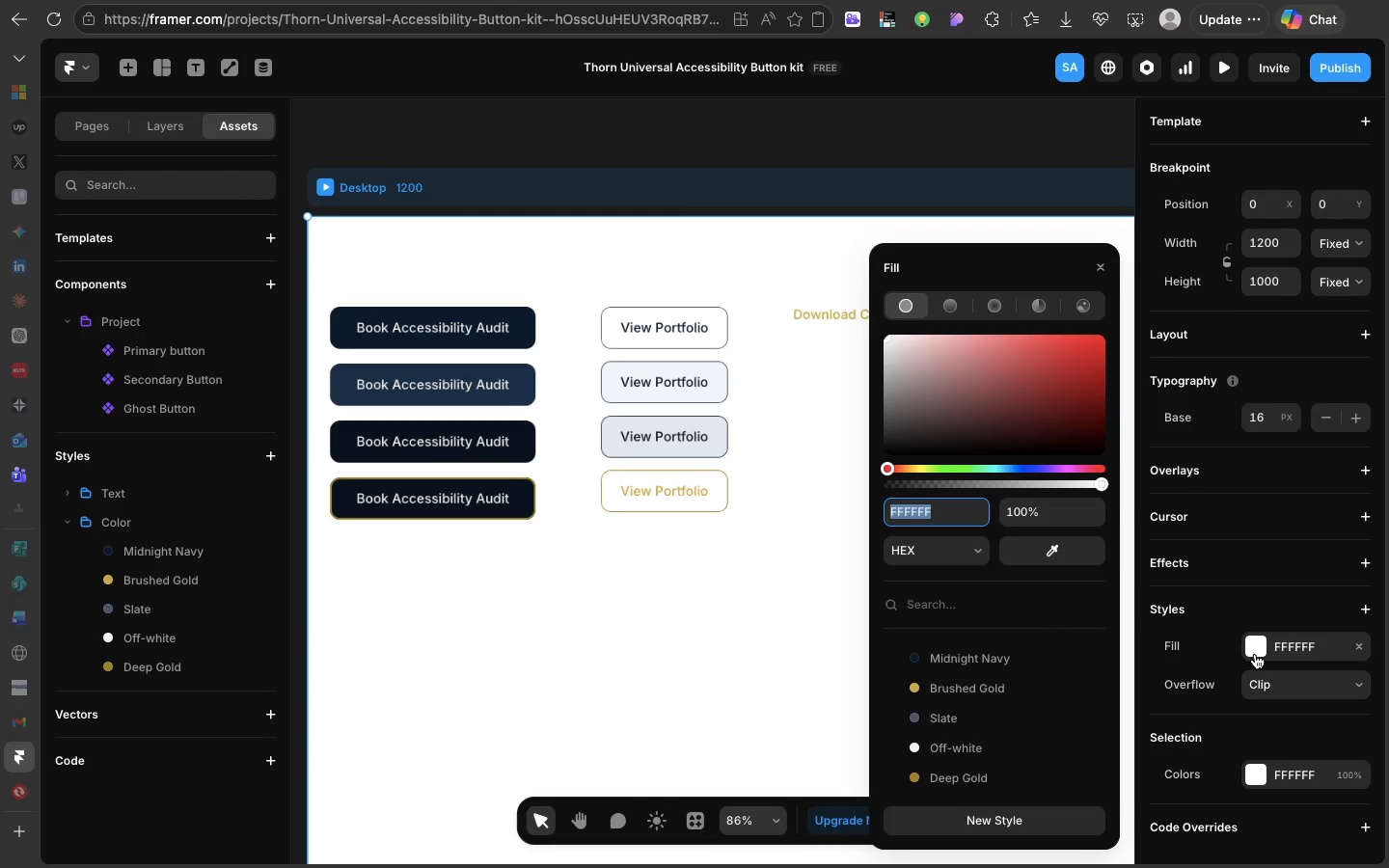 
left_click([1255, 654])
 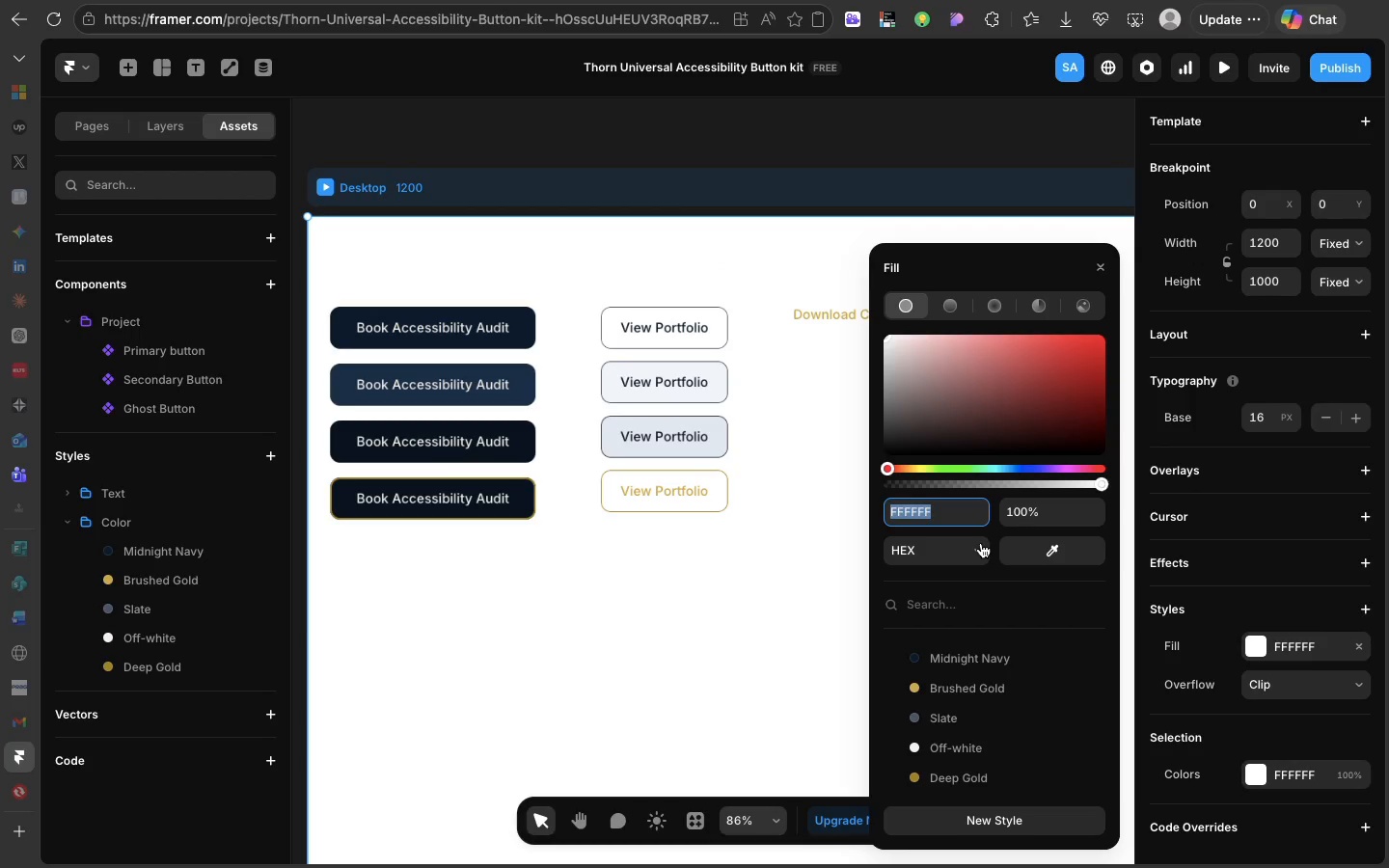 
key(D)
 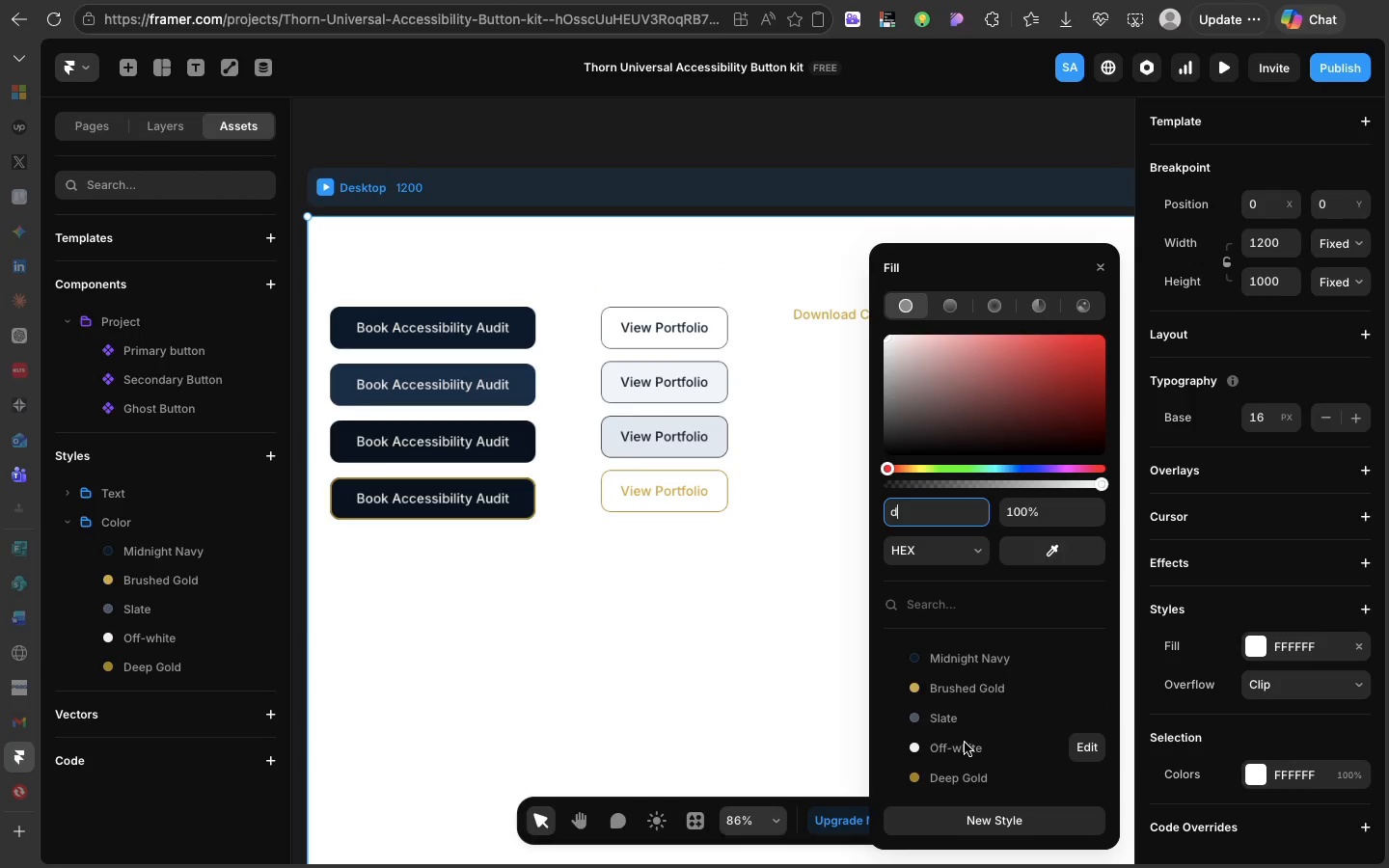 
left_click([965, 743])
 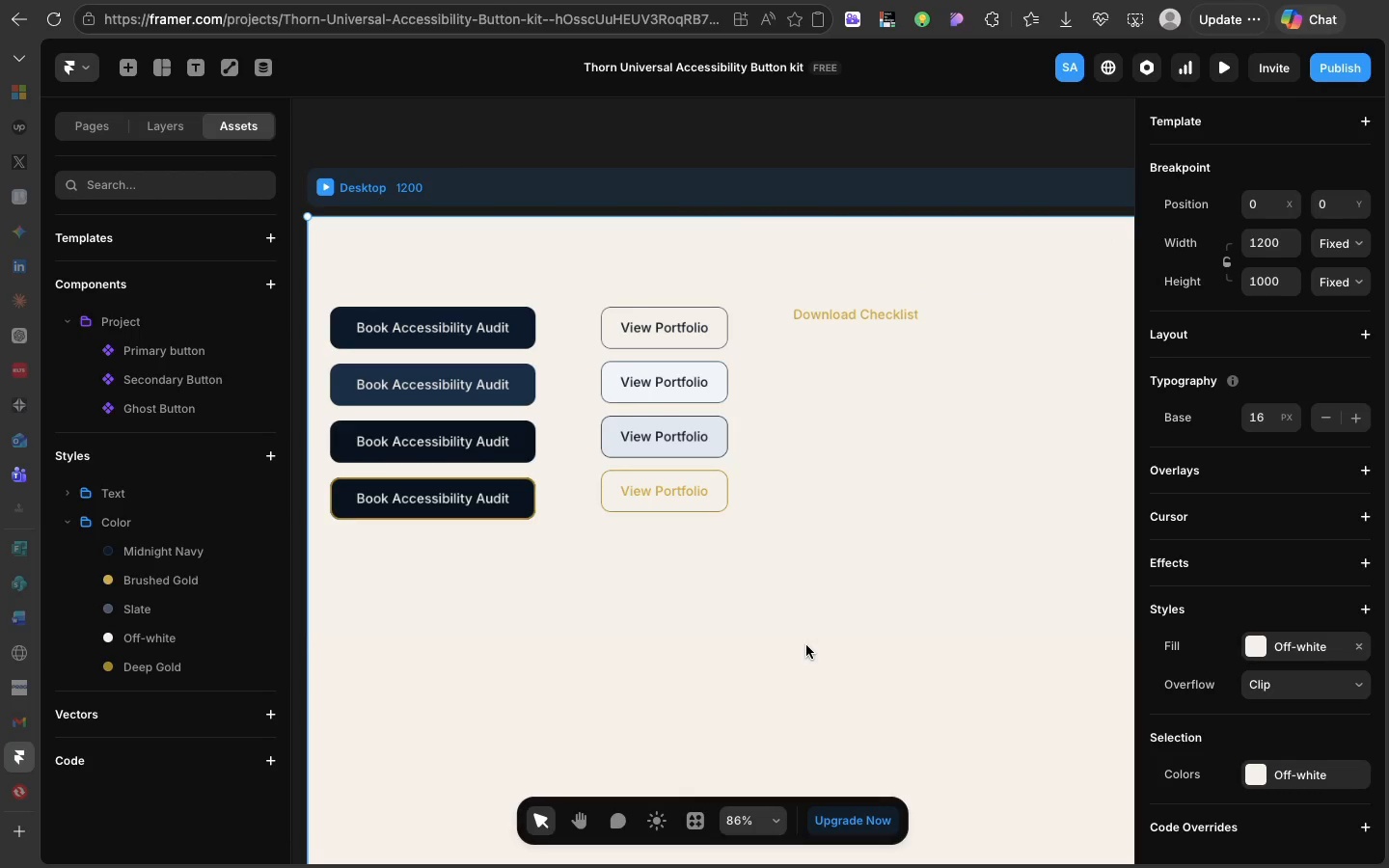 
left_click([806, 645])
 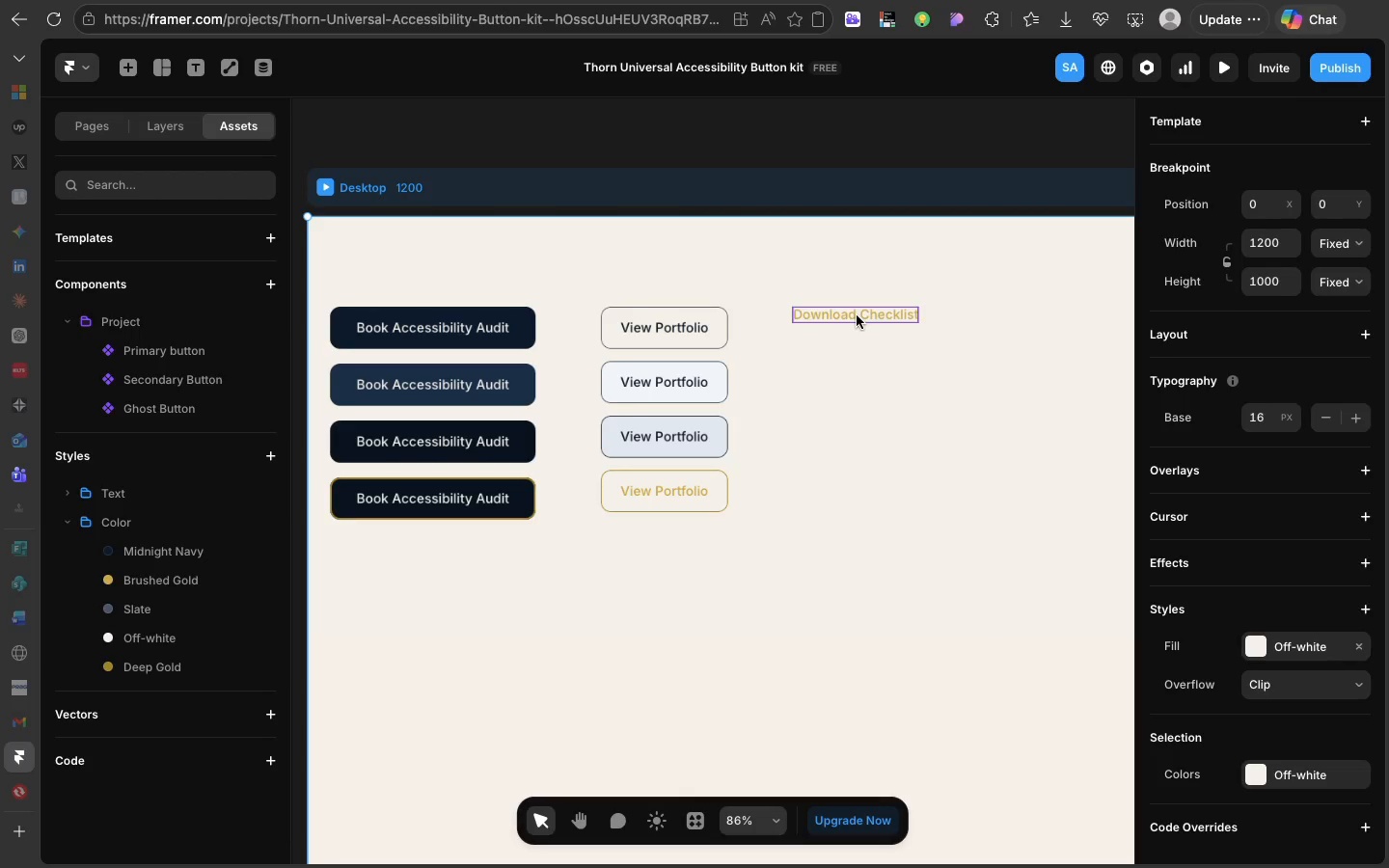 
left_click([857, 315])
 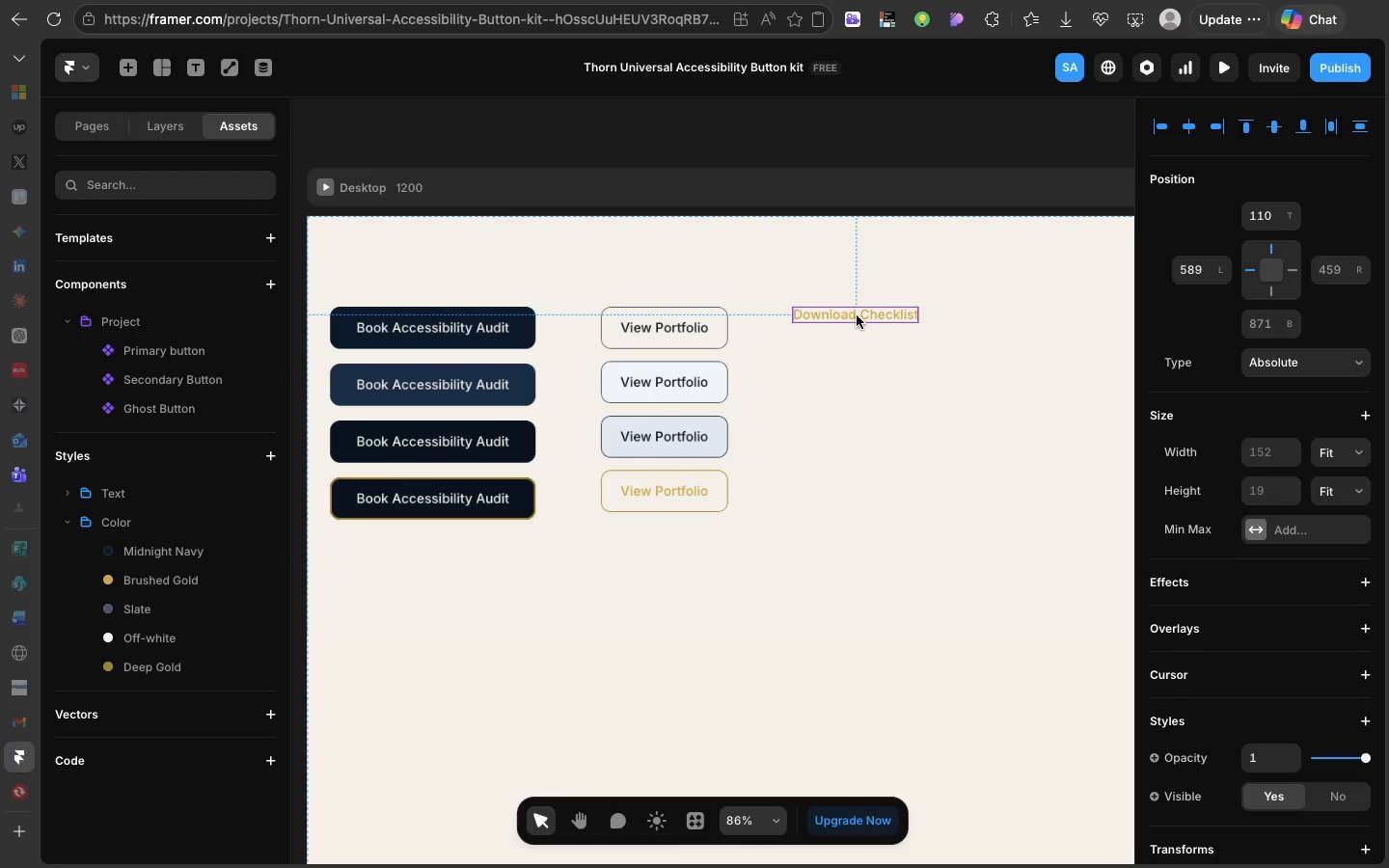 
wait(51.61)
 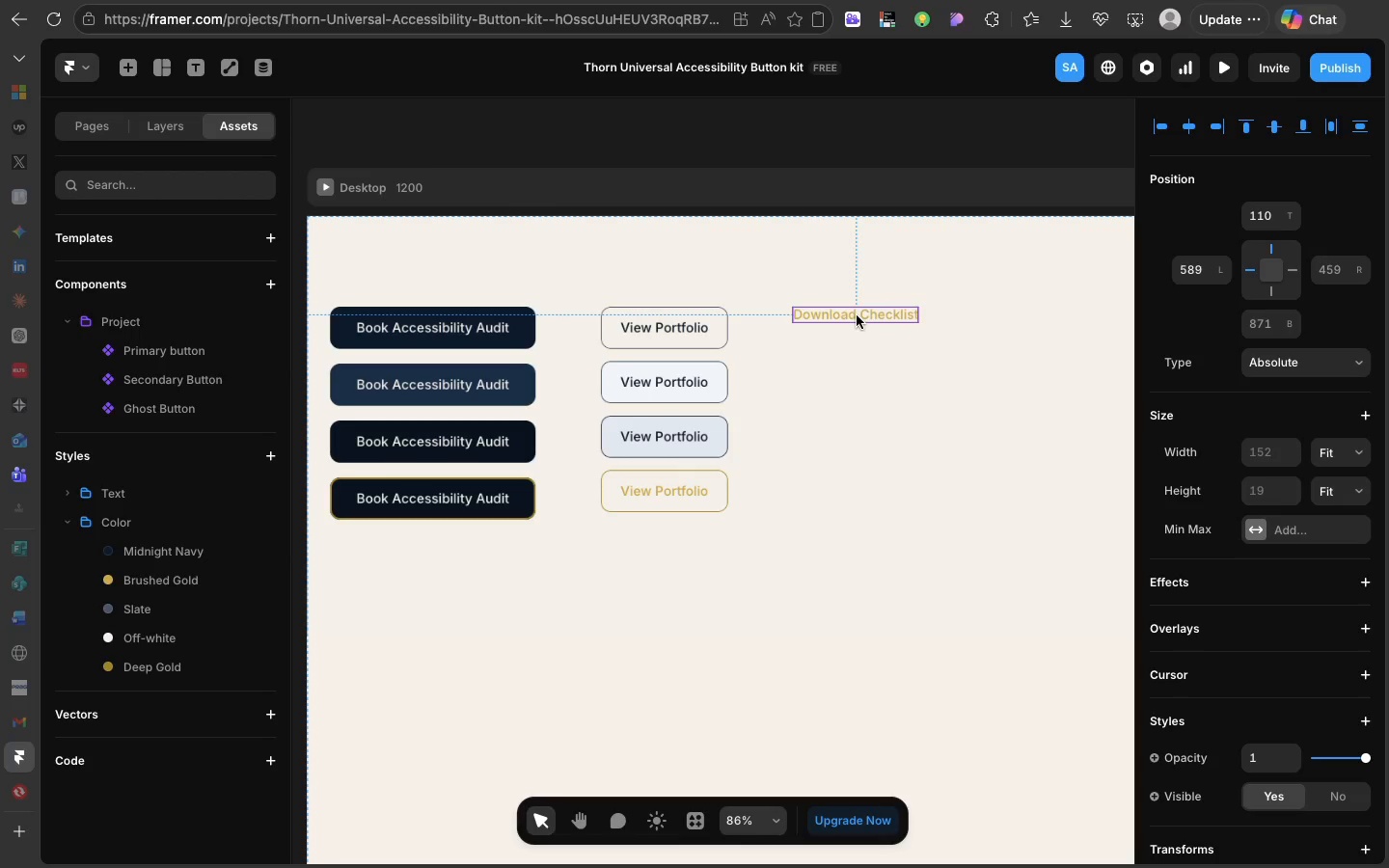 
left_click([450, 381])
 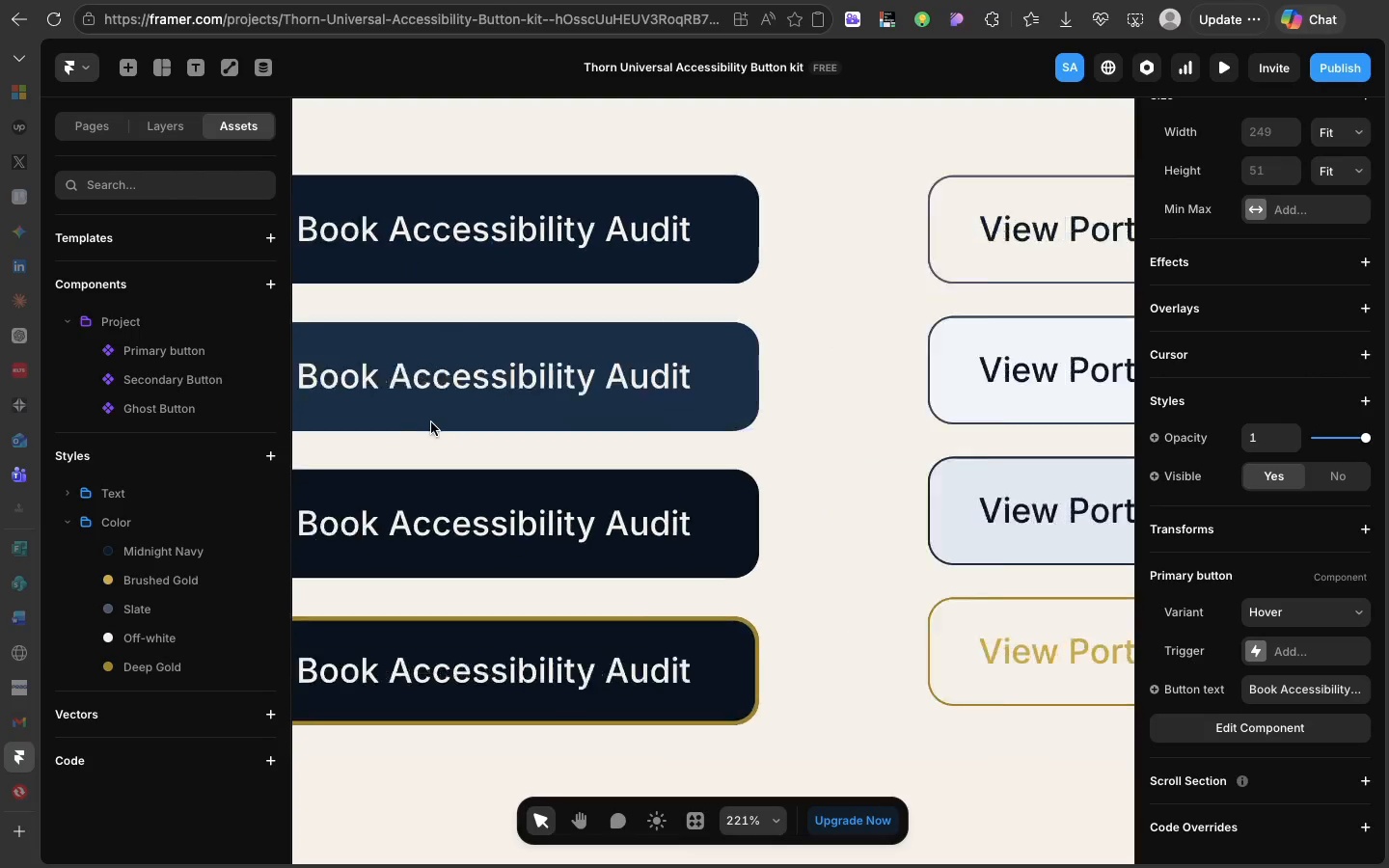 
scroll: coordinate [714, 526], scroll_direction: up, amount: 73.0
 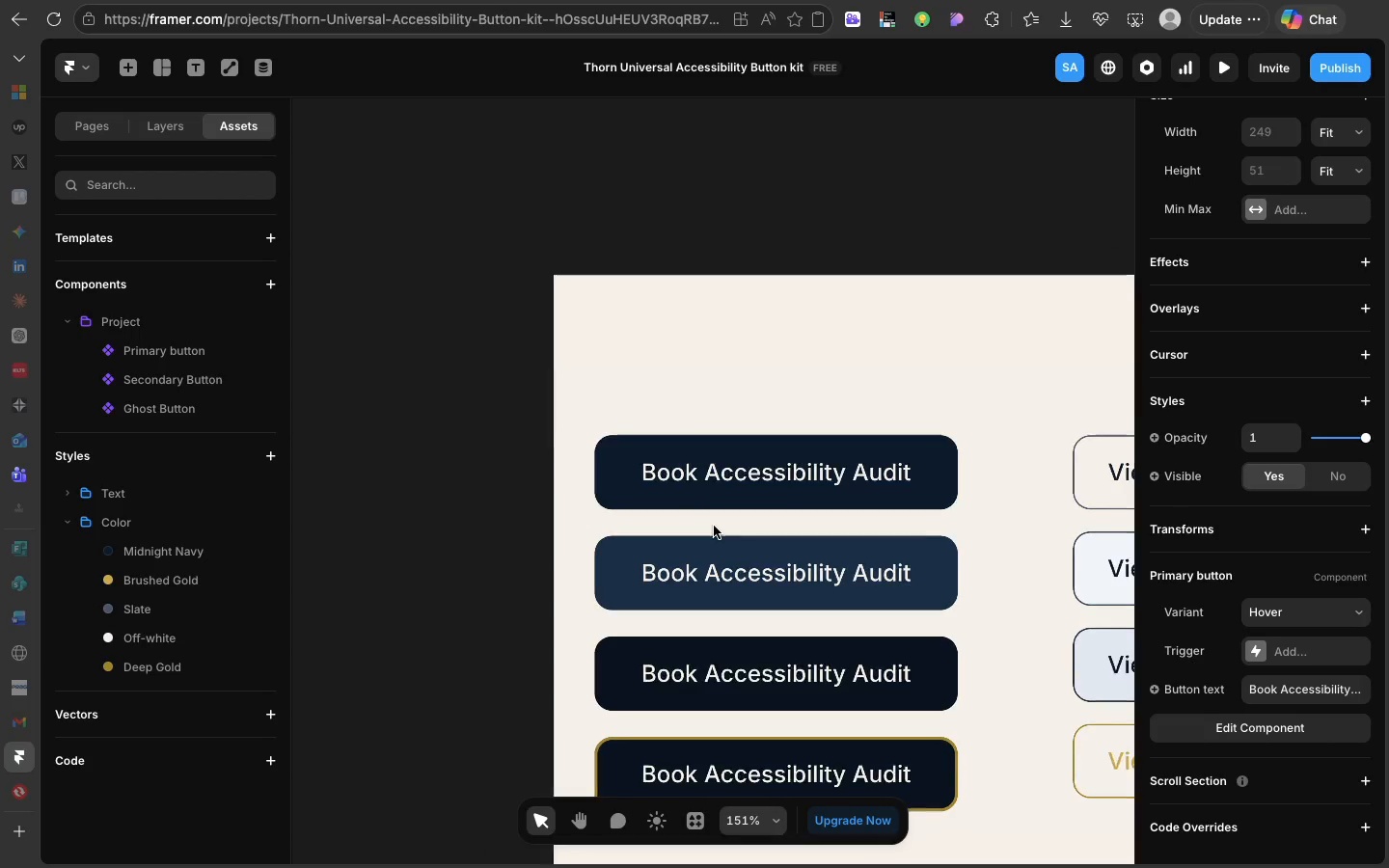 
scroll: coordinate [747, 692], scroll_direction: down, amount: 49.0
 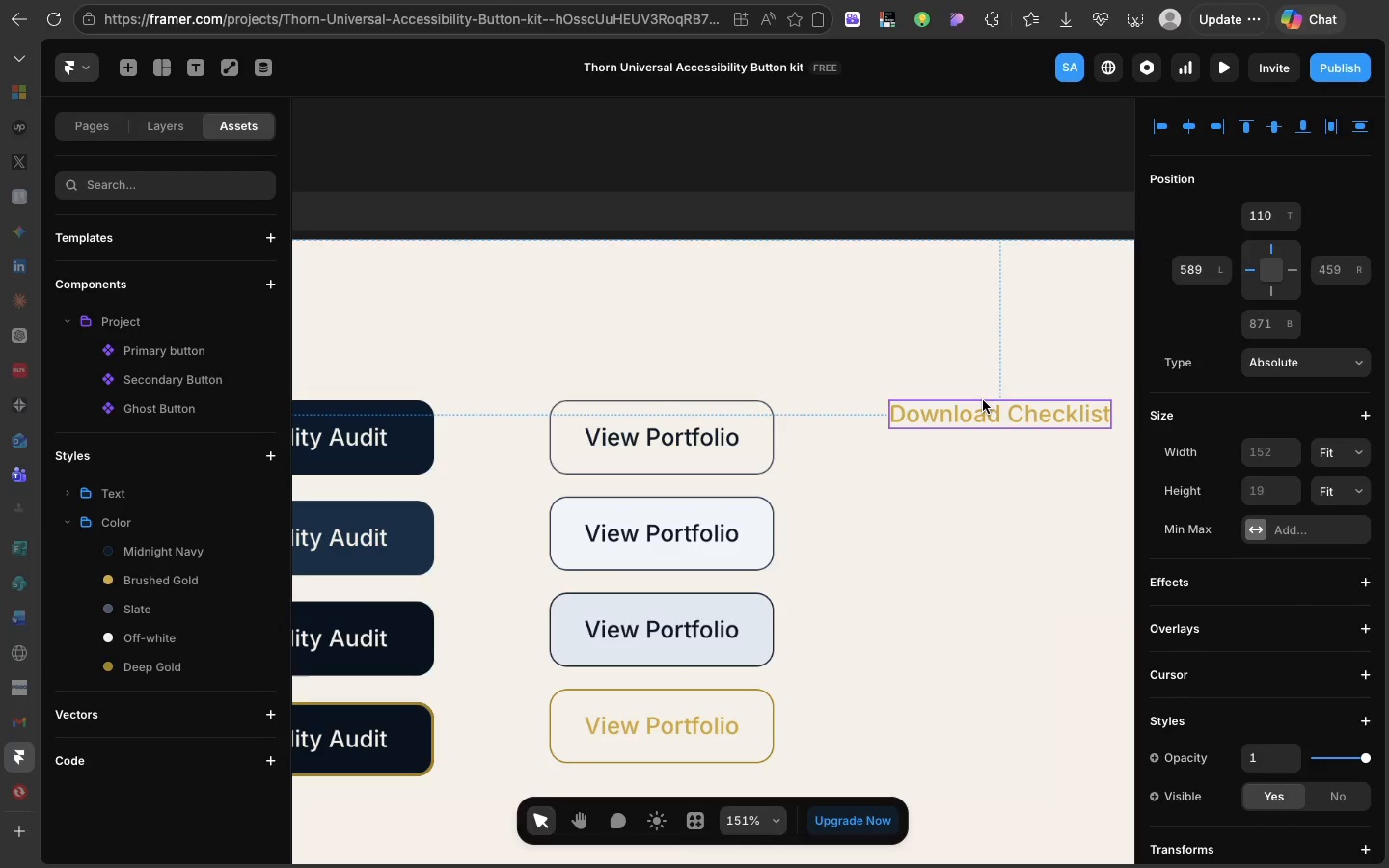 
left_click([983, 400])
 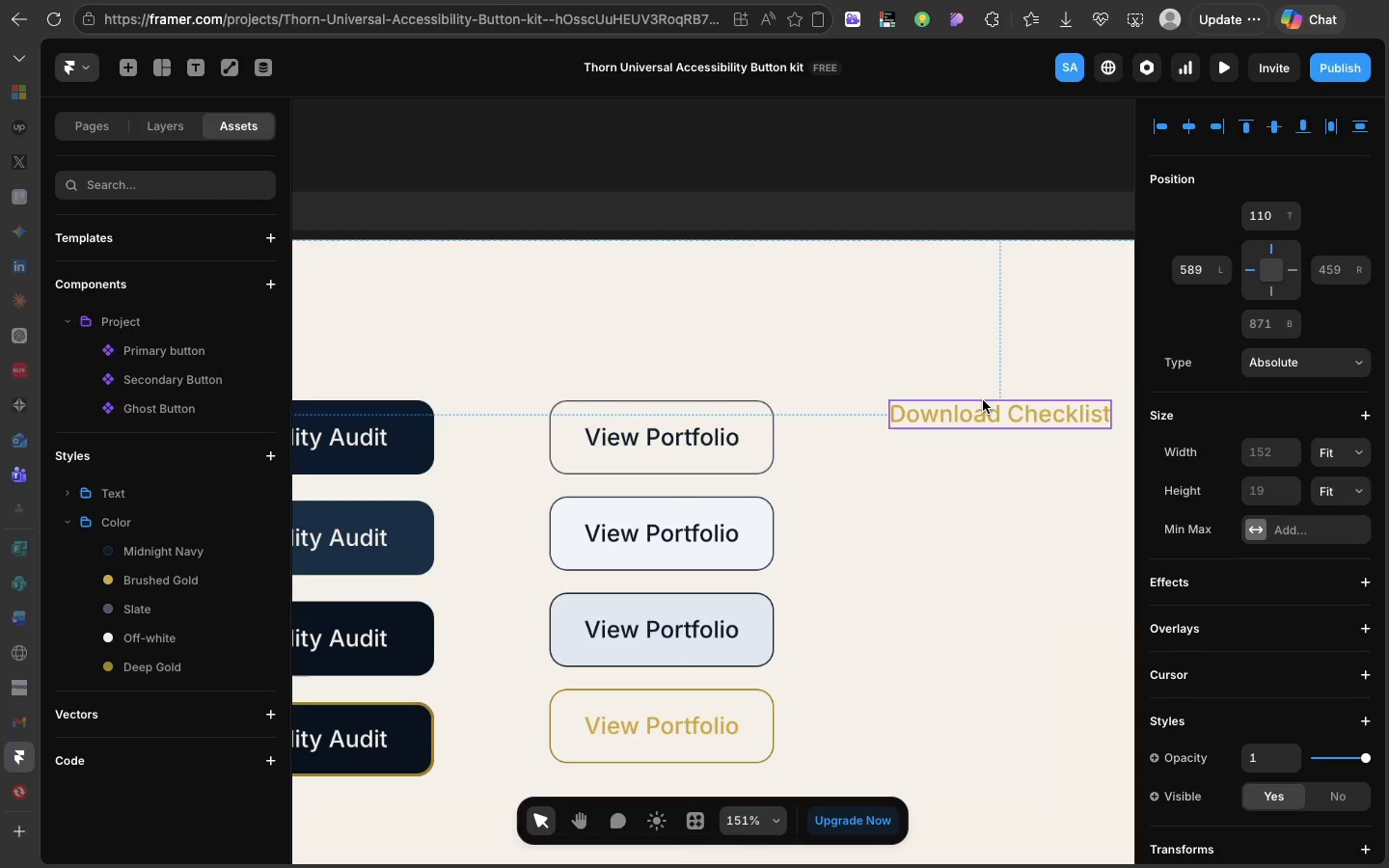 
wait(98.26)
 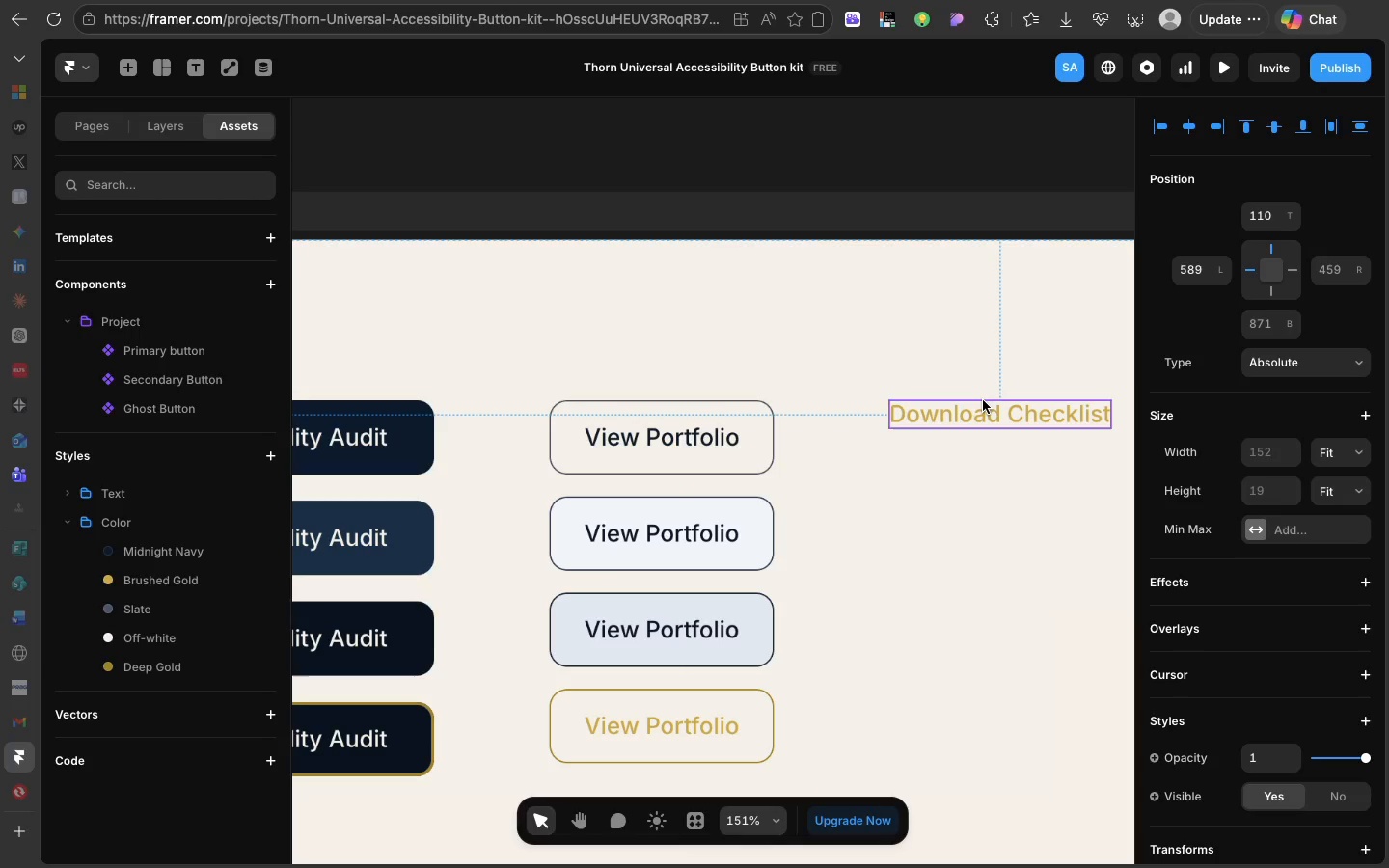 
double_click([941, 413])
 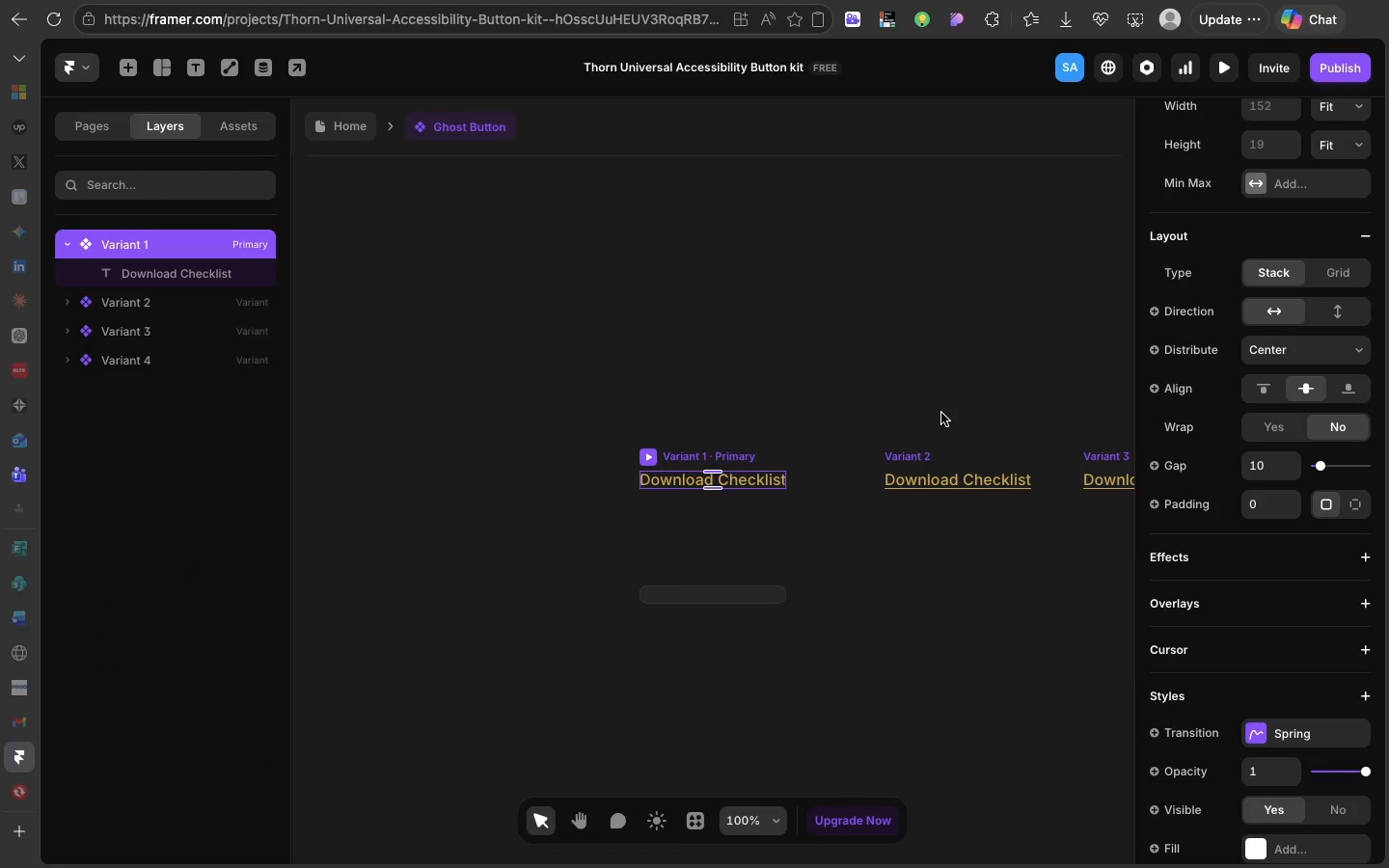 
wait(6.23)
 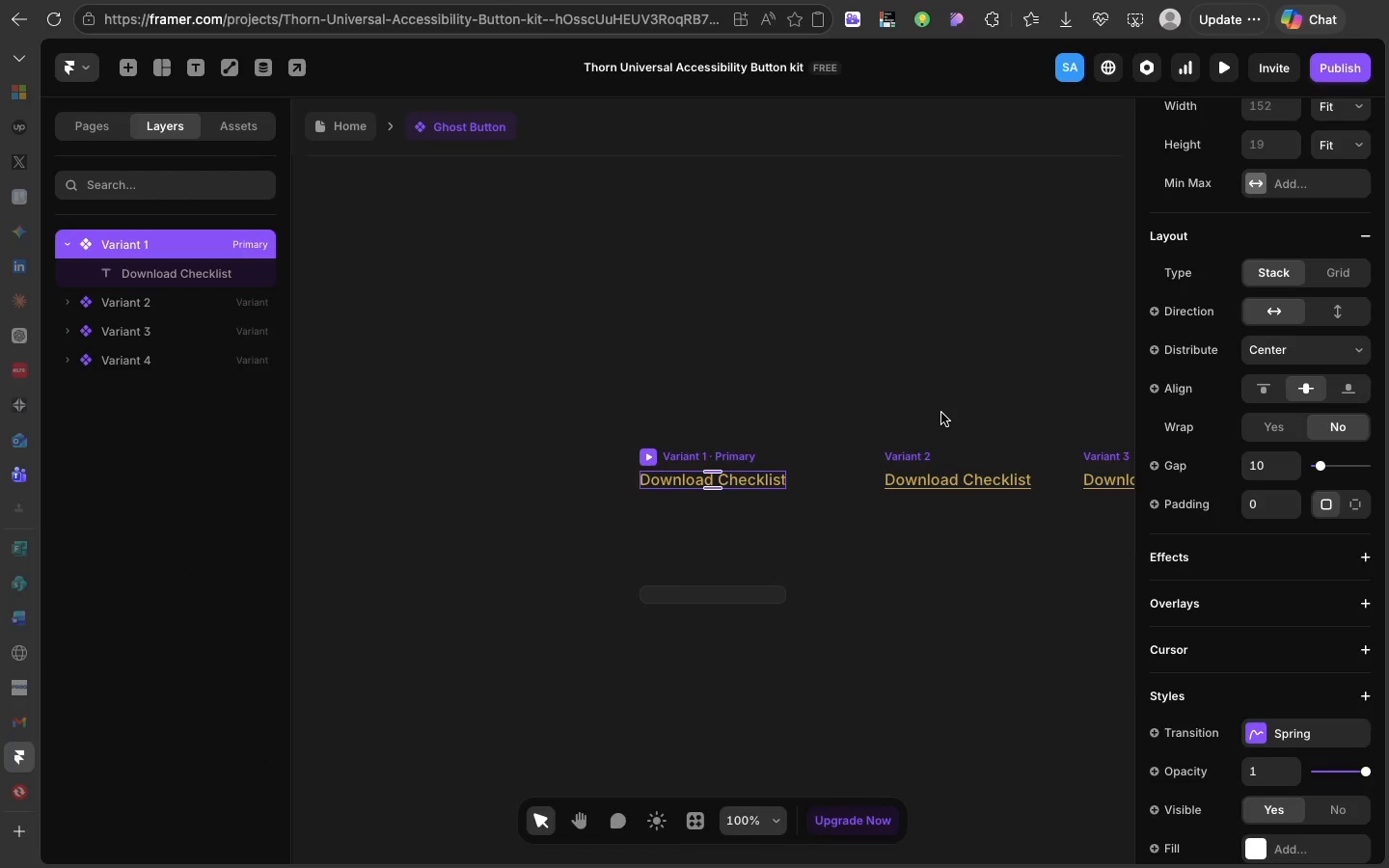 
left_click([931, 458])
 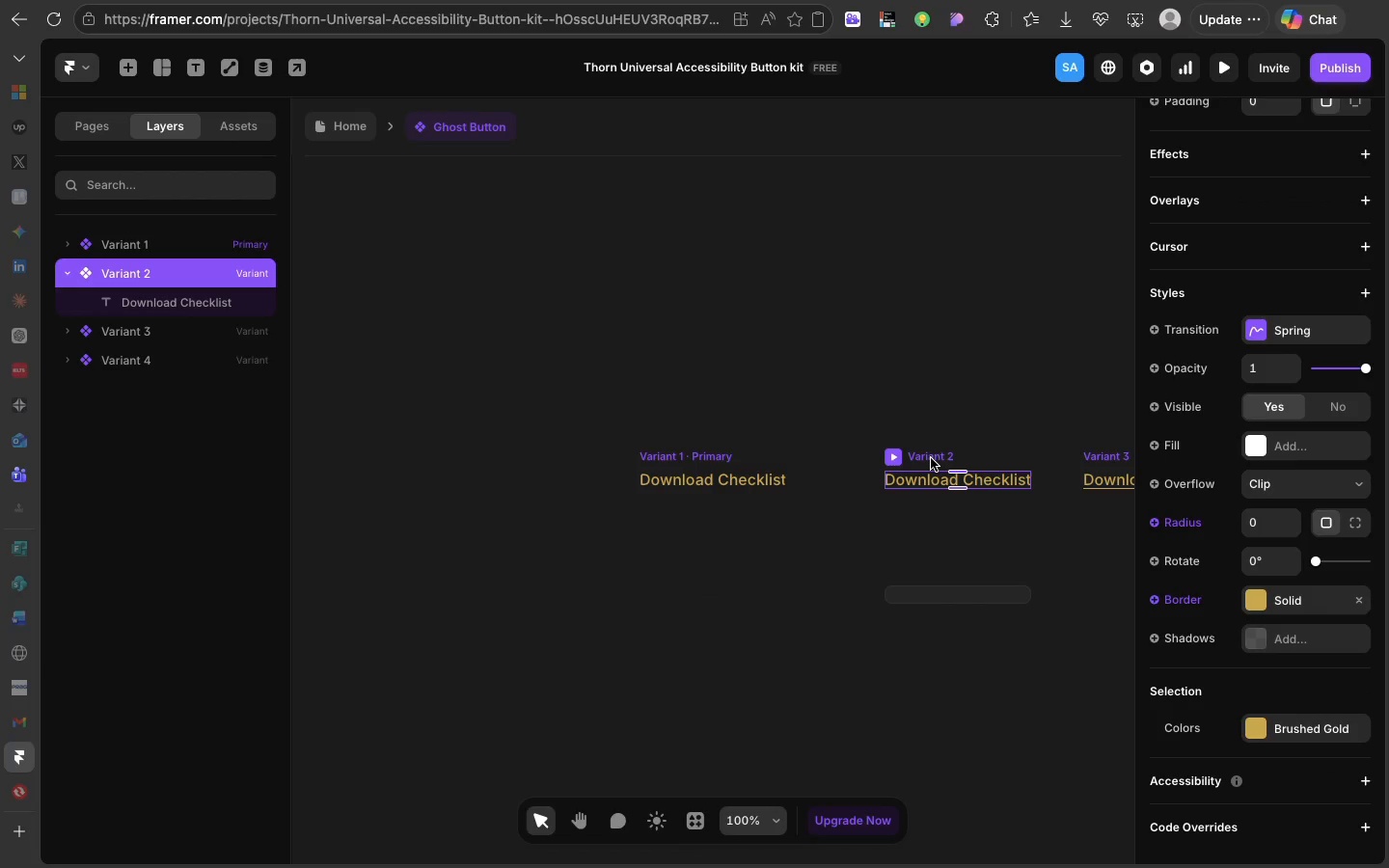 
wait(5.51)
 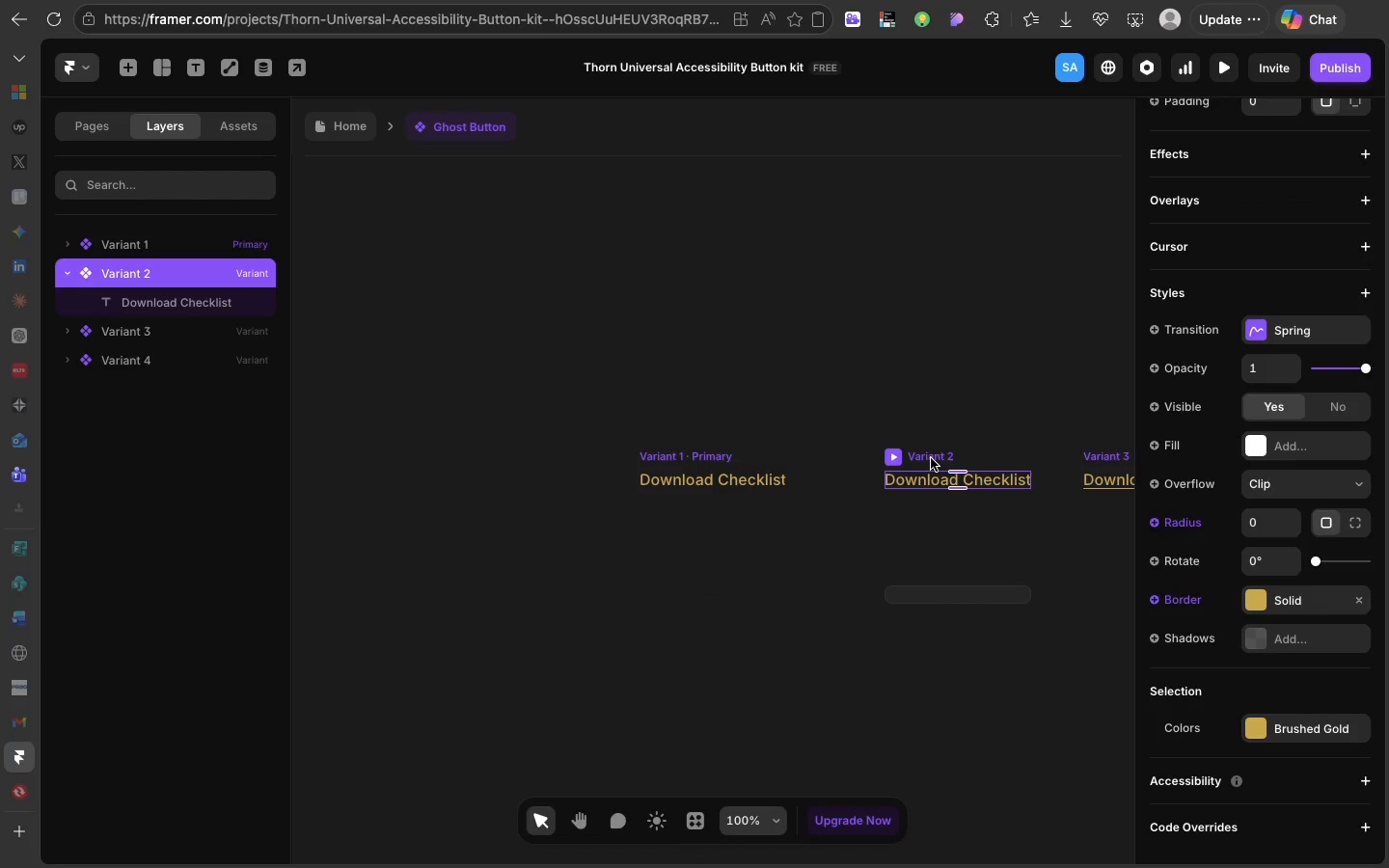 
scroll: coordinate [931, 458], scroll_direction: down, amount: 6.0
 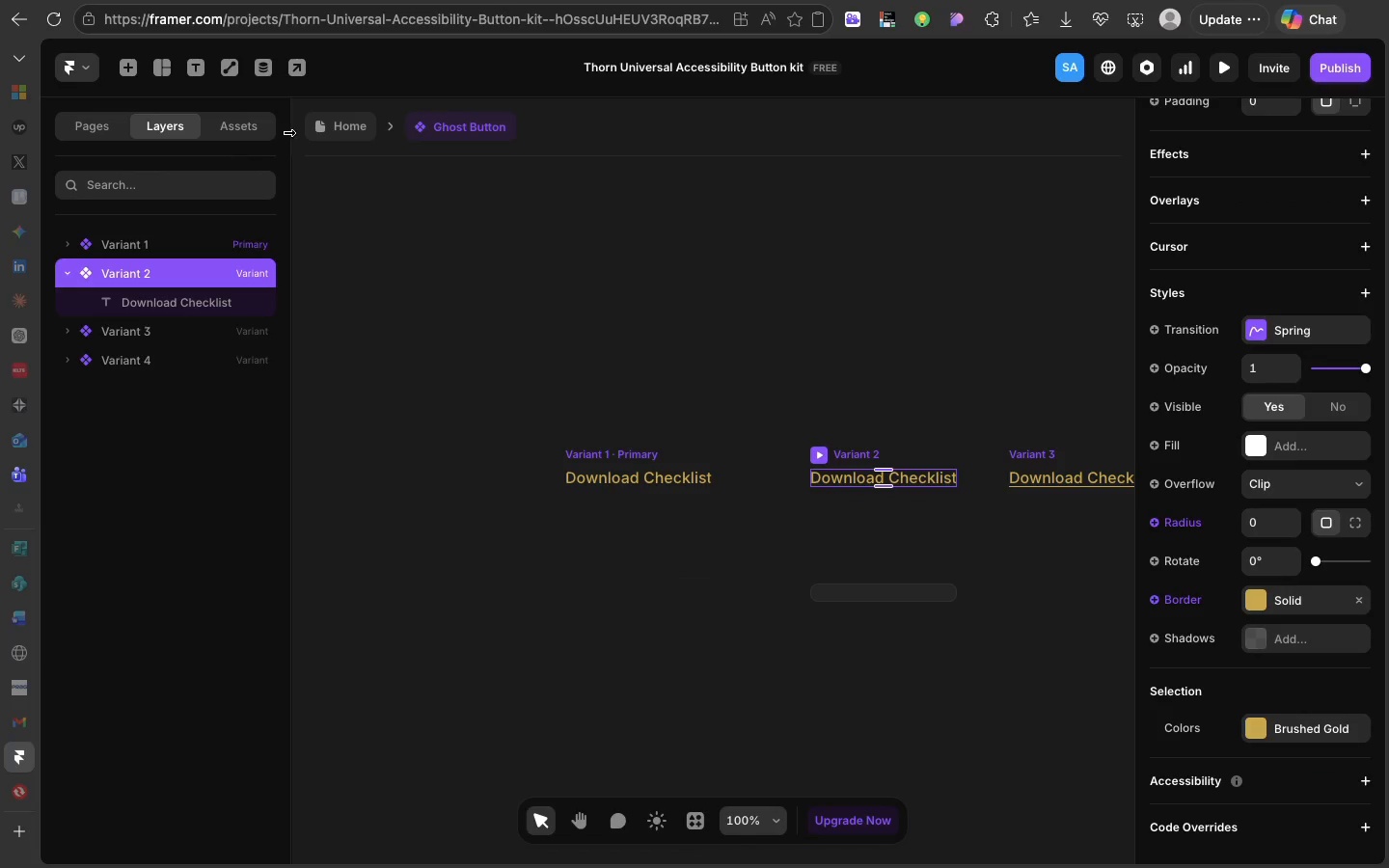 
left_click([368, 121])
 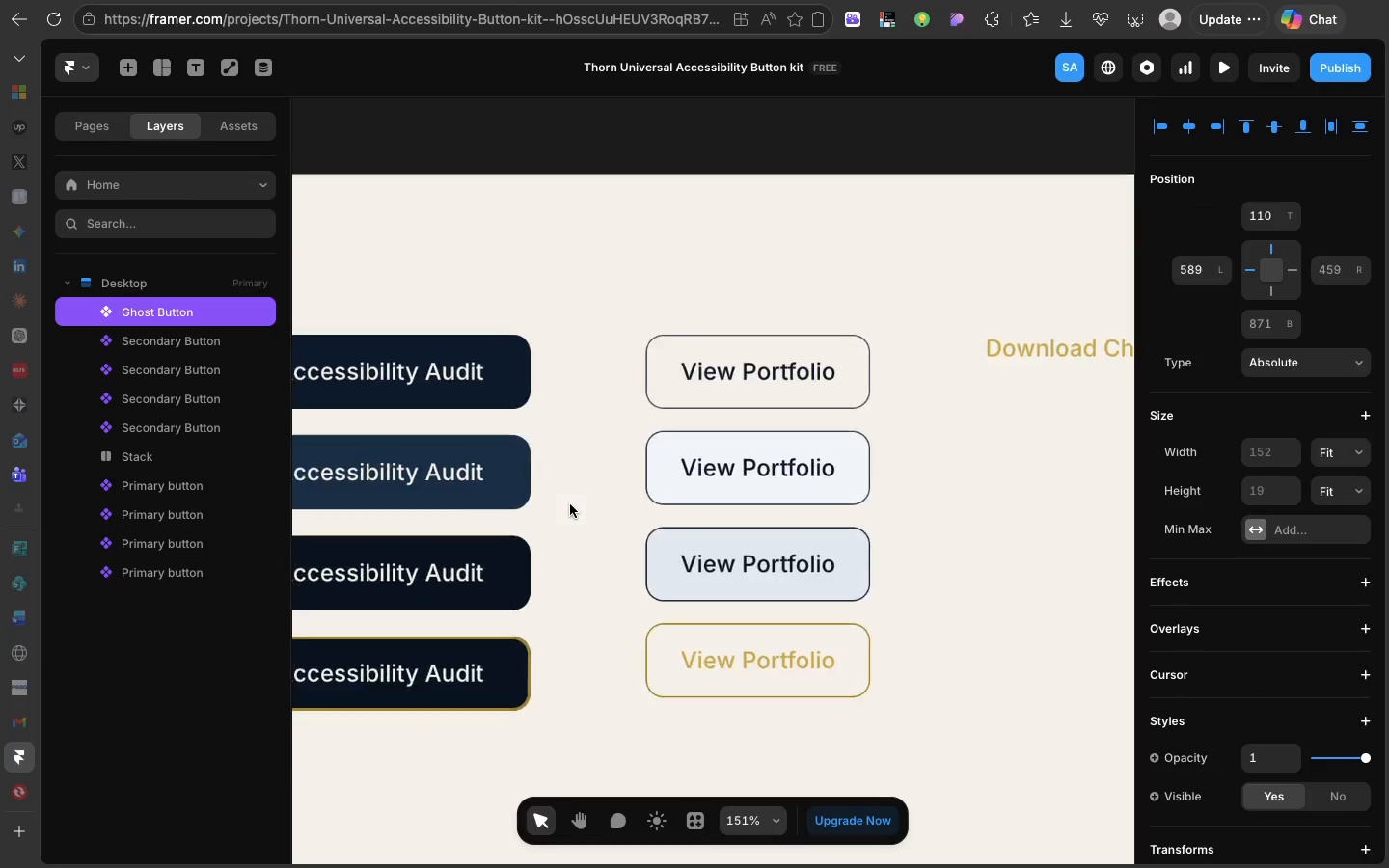 
scroll: coordinate [570, 504], scroll_direction: down, amount: 19.0
 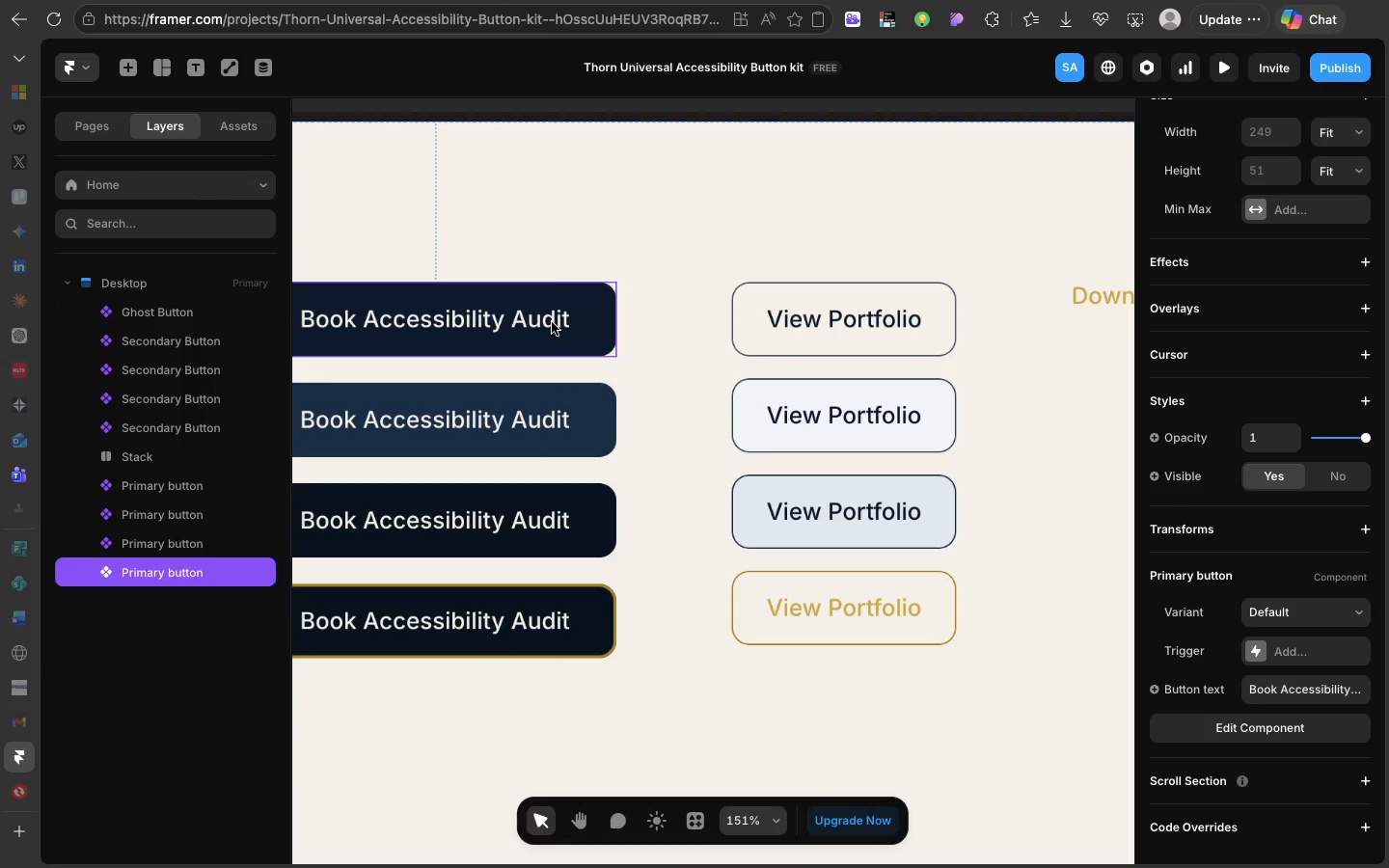 
left_click([551, 322])
 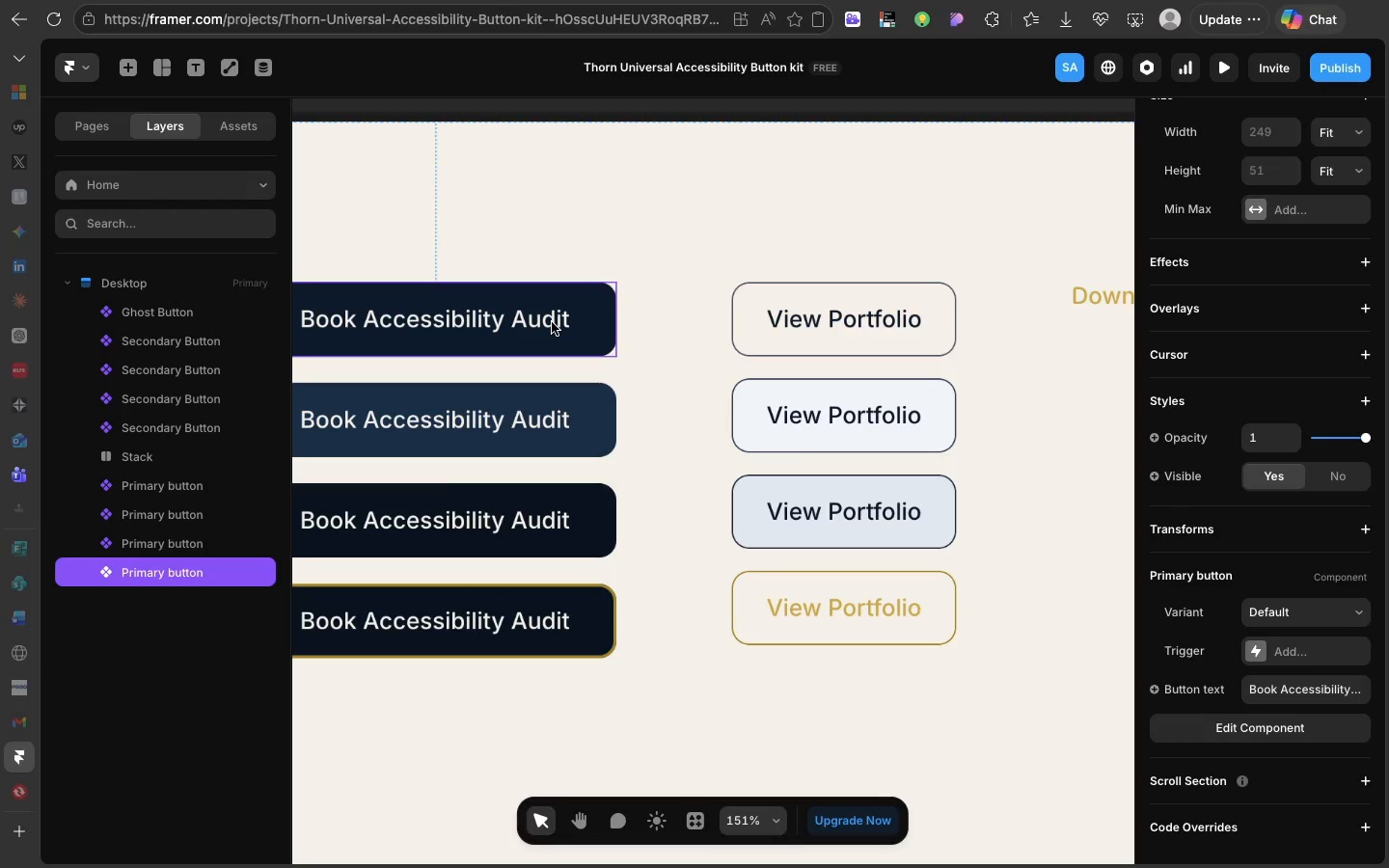 
wait(13.87)
 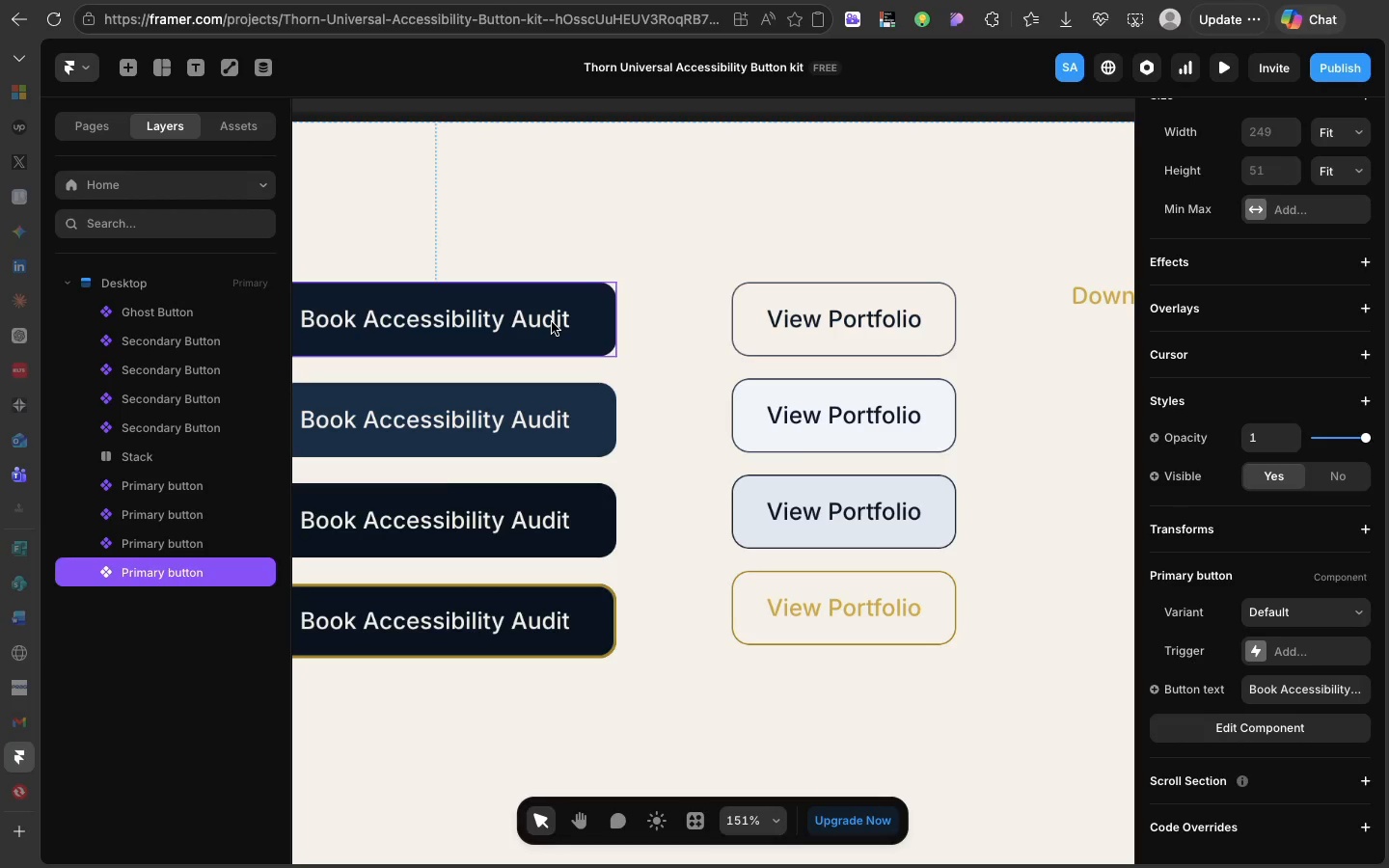 
scroll: coordinate [551, 322], scroll_direction: down, amount: 26.0
 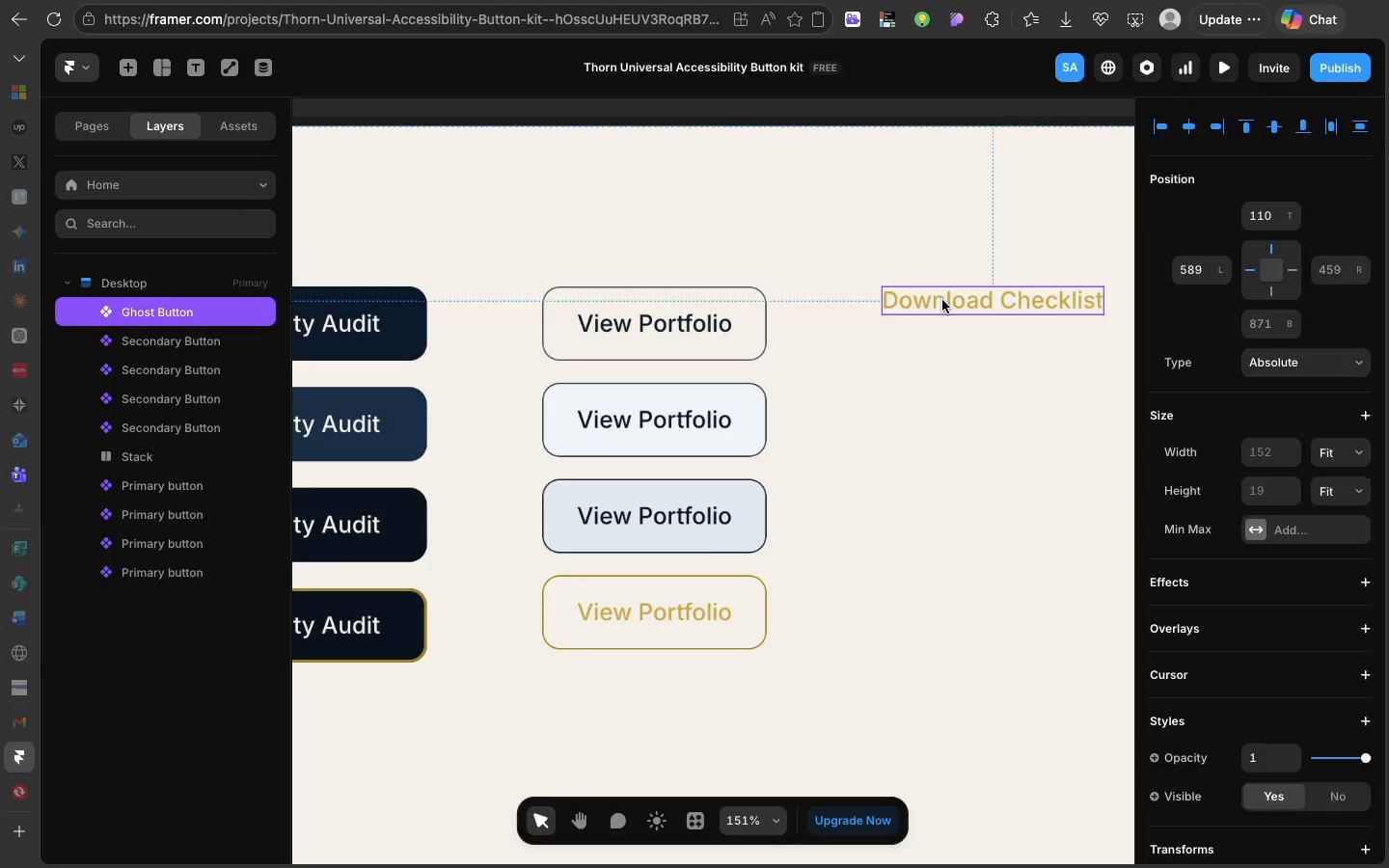 
double_click([942, 300])
 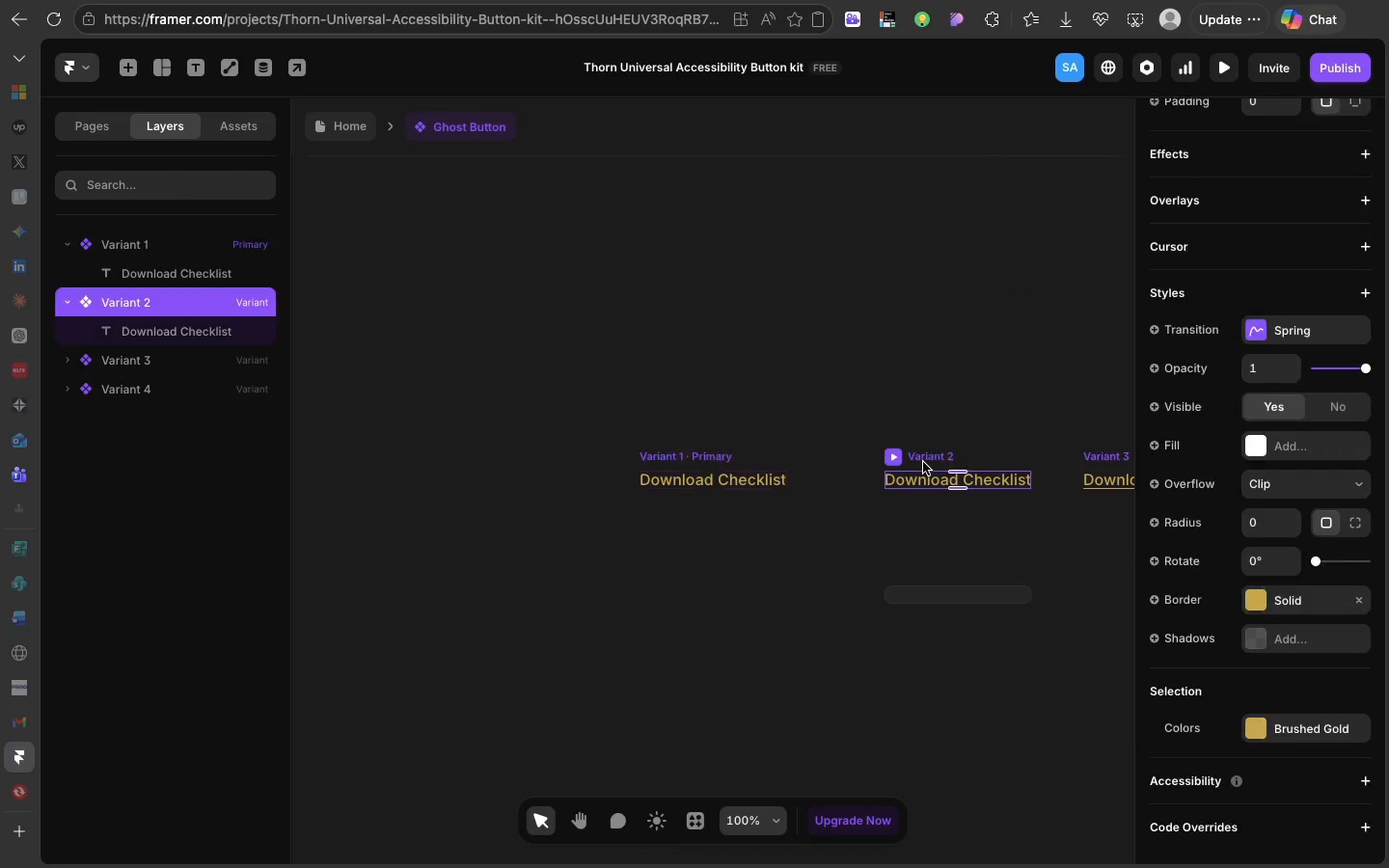 
left_click([923, 462])
 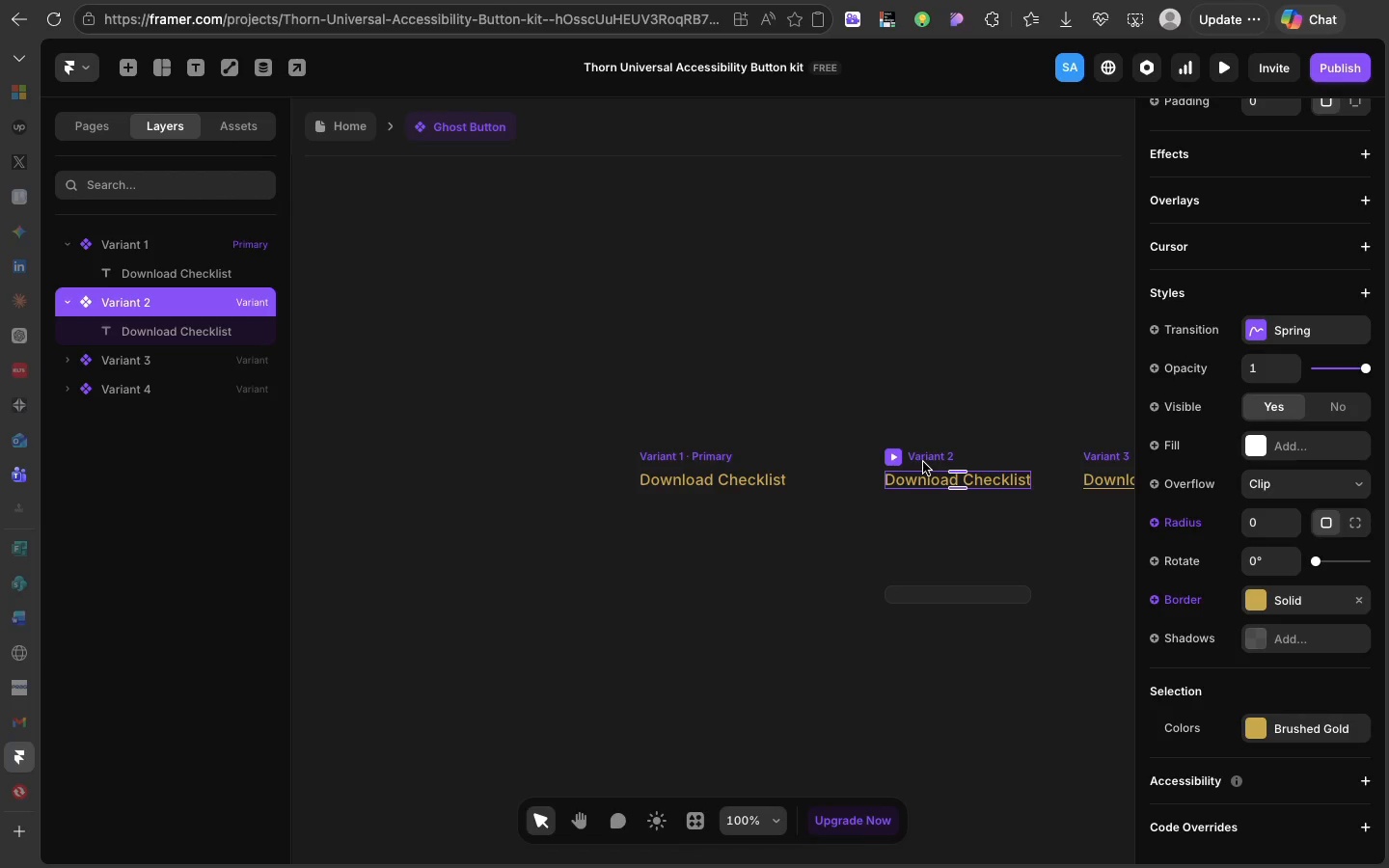 
scroll: coordinate [923, 462], scroll_direction: down, amount: 28.0
 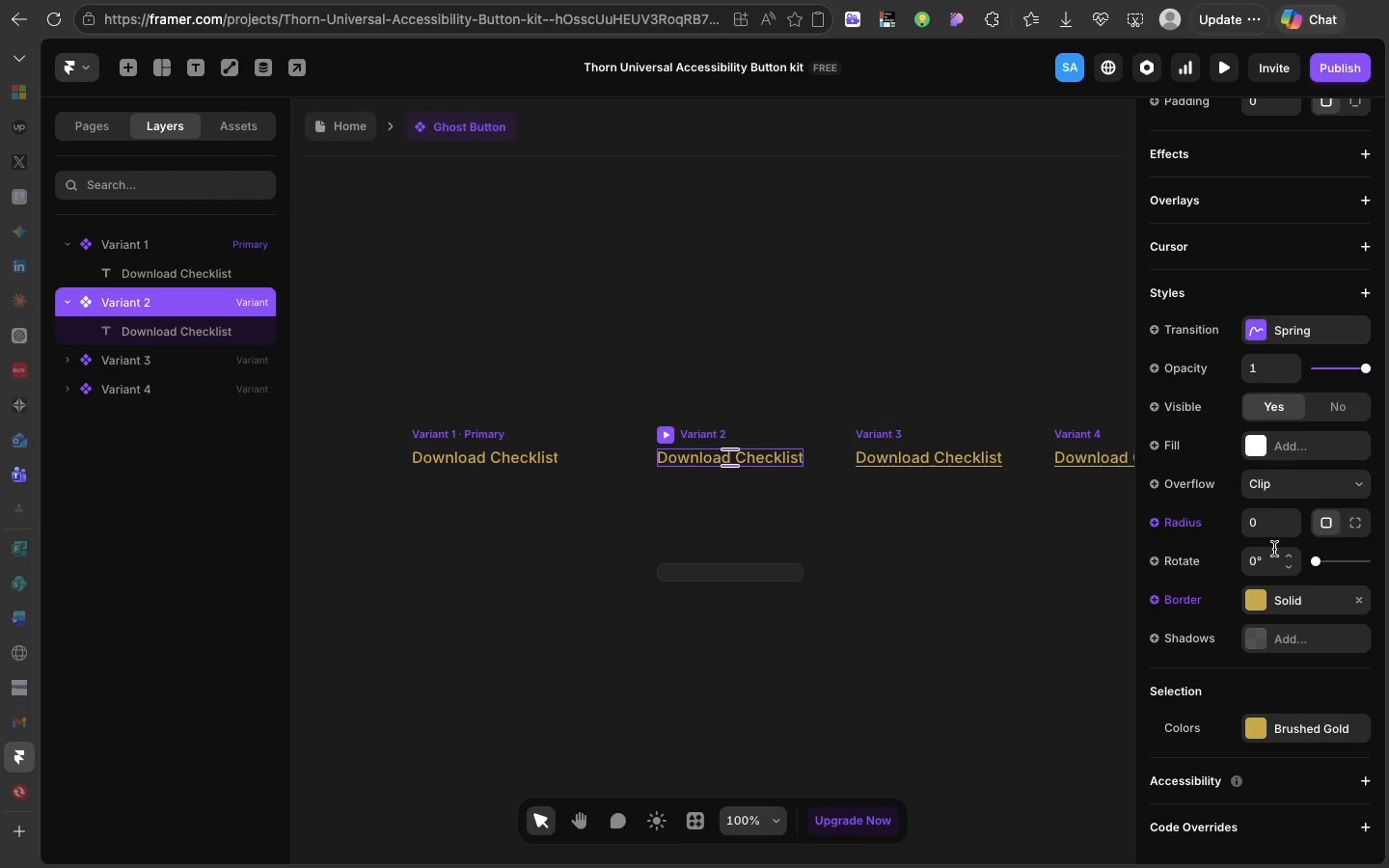 
wait(7.38)
 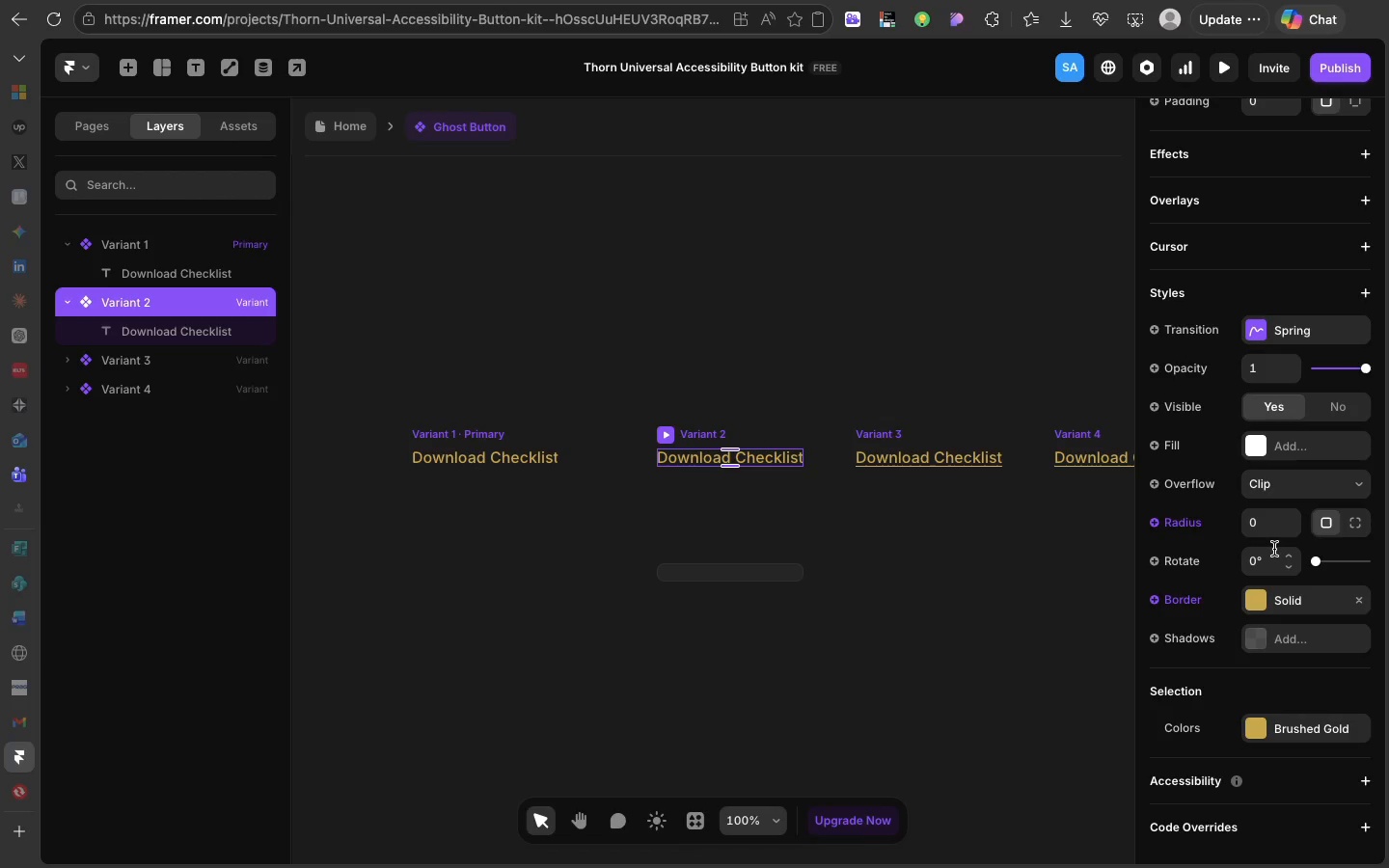 
left_click([1249, 732])
 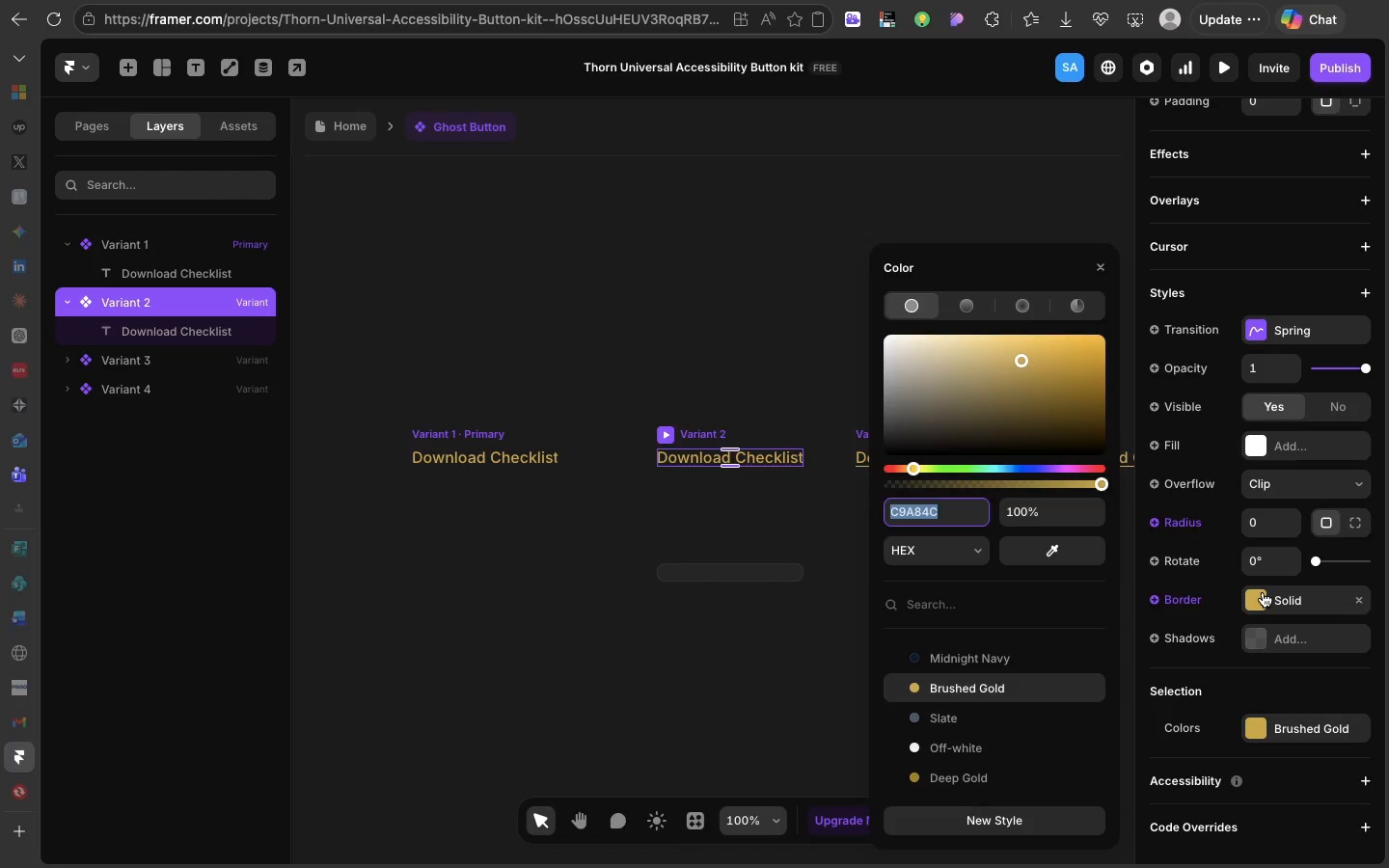 
left_click([1263, 592])
 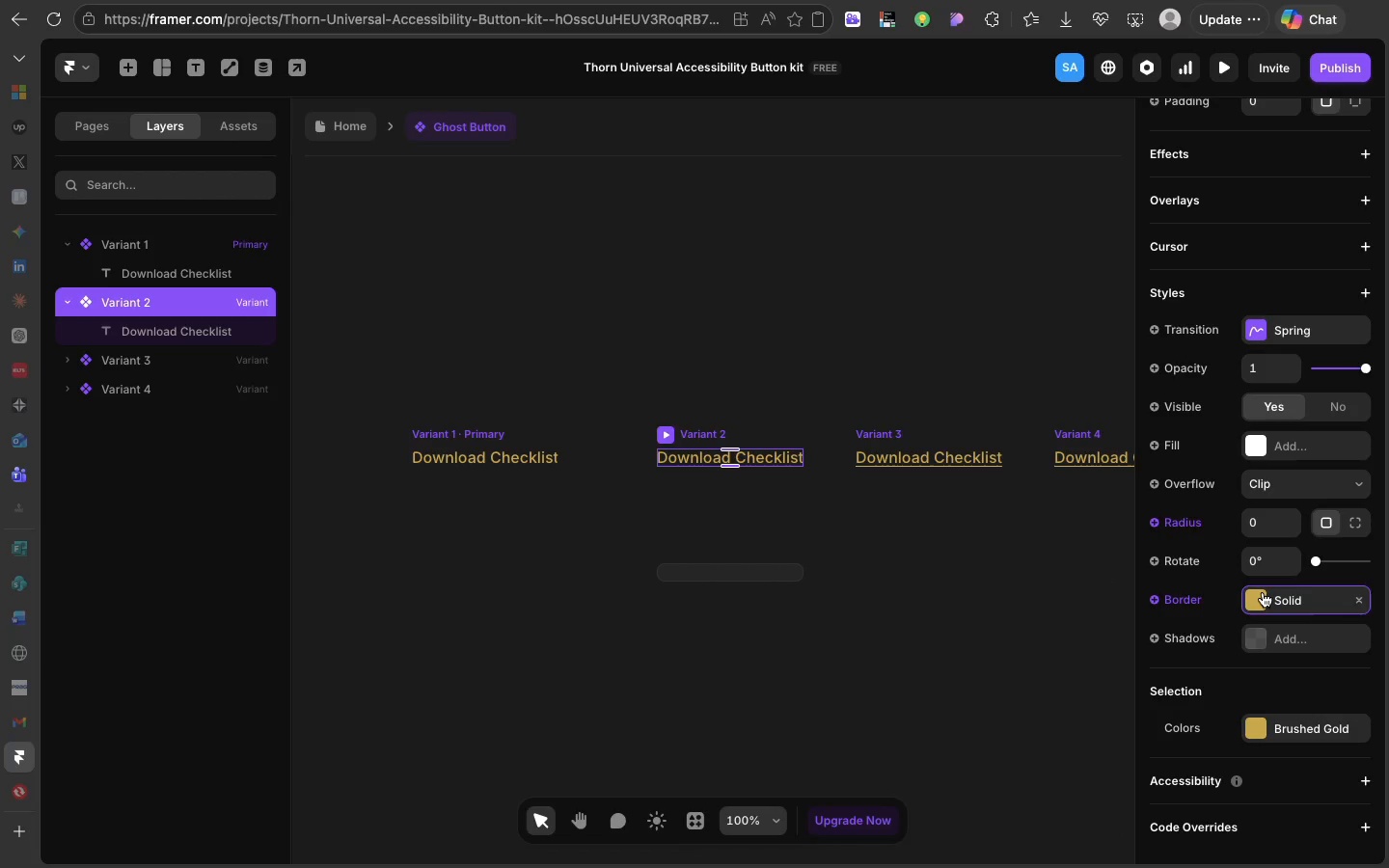 
left_click([1263, 592])
 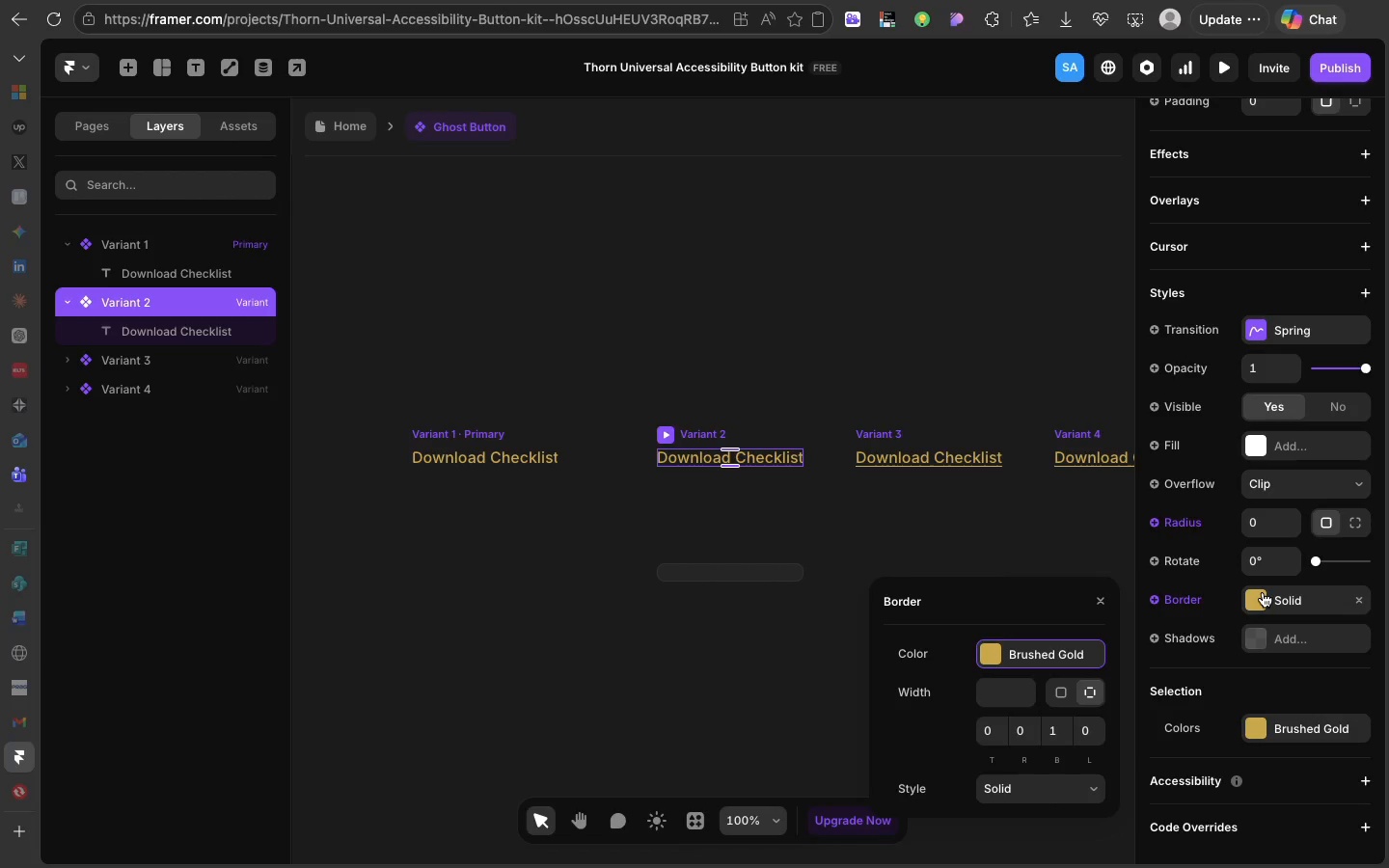 
left_click([1263, 592])
 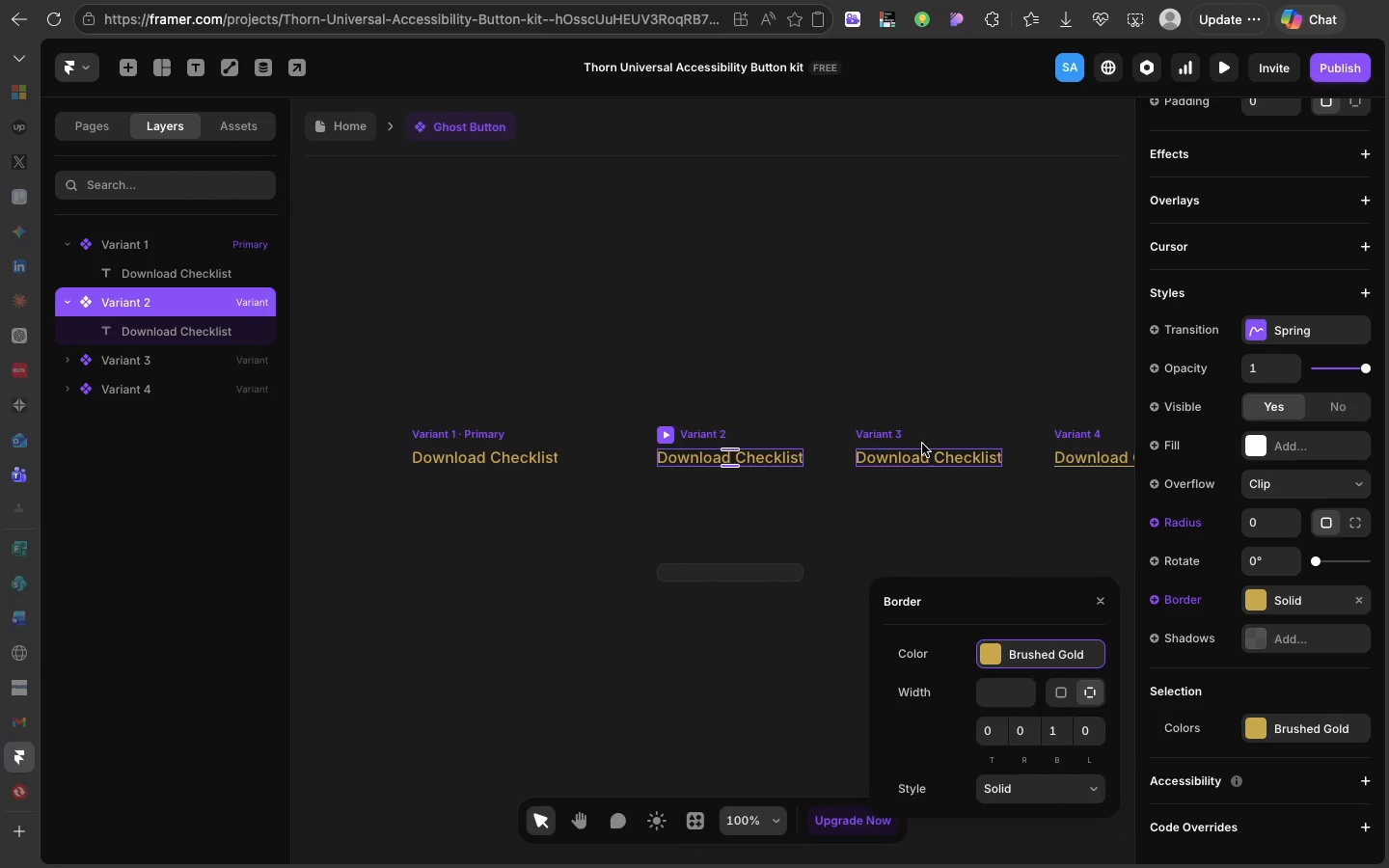 
left_click([922, 444])
 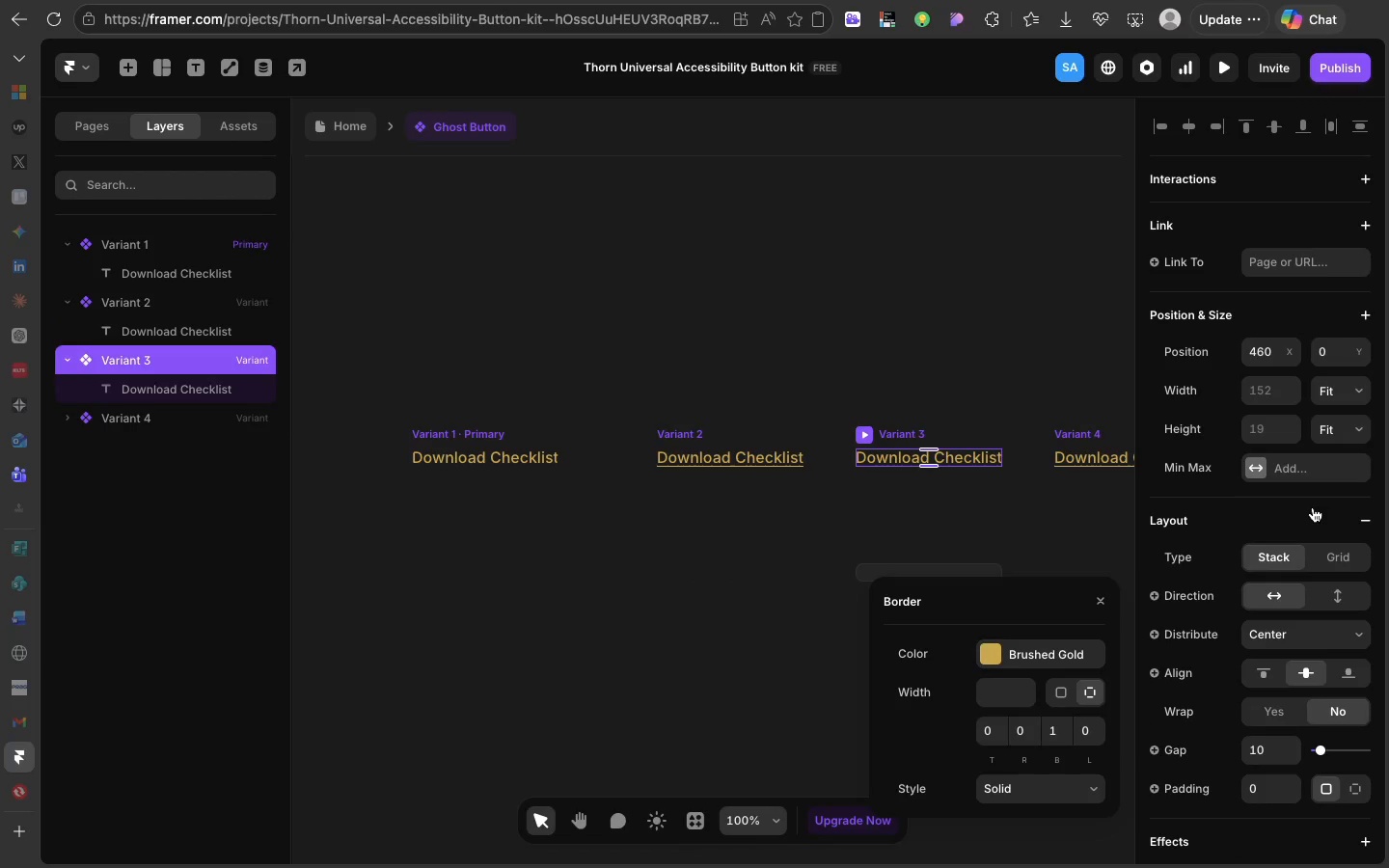 
left_click([1310, 510])
 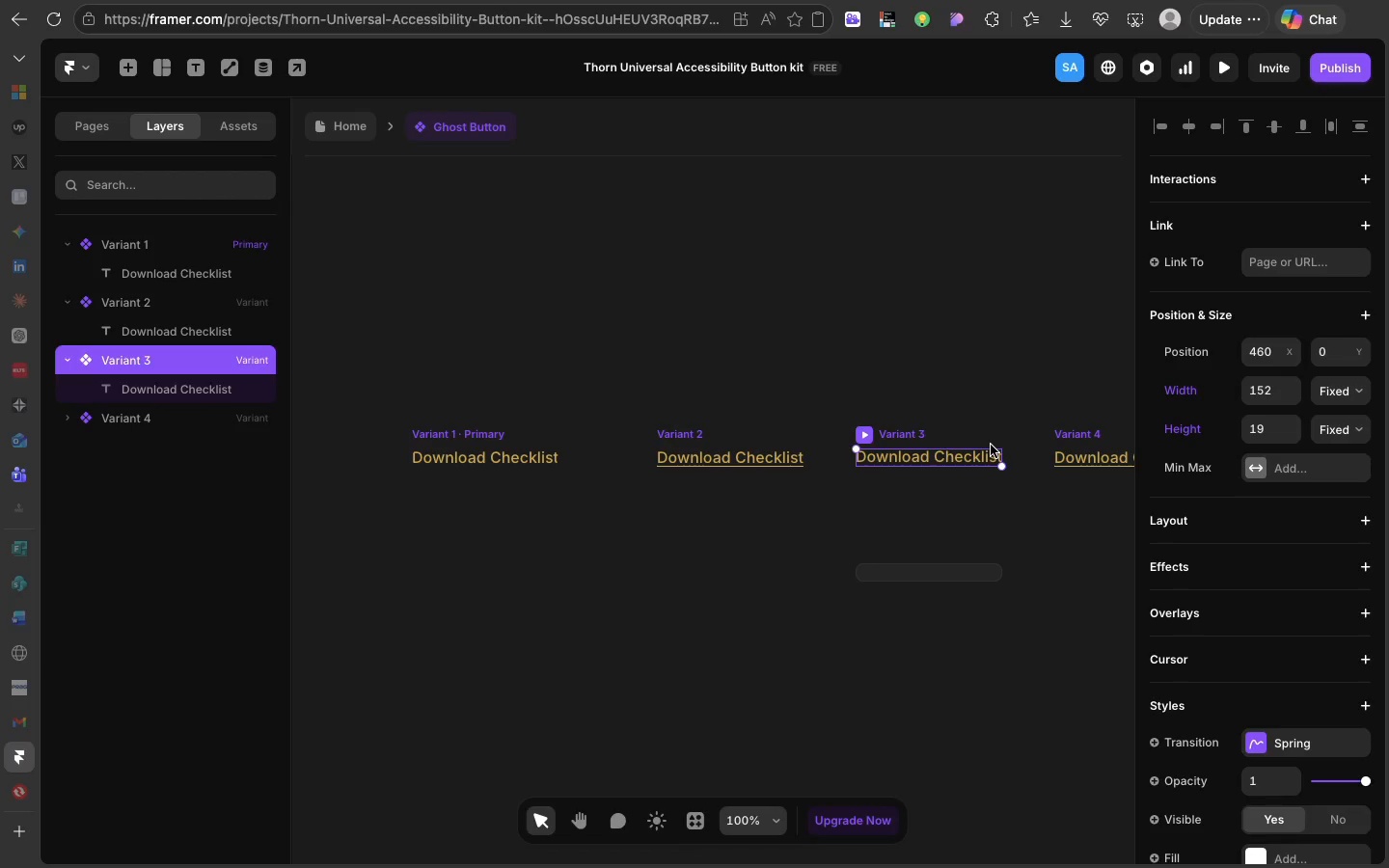 
left_click([991, 445])
 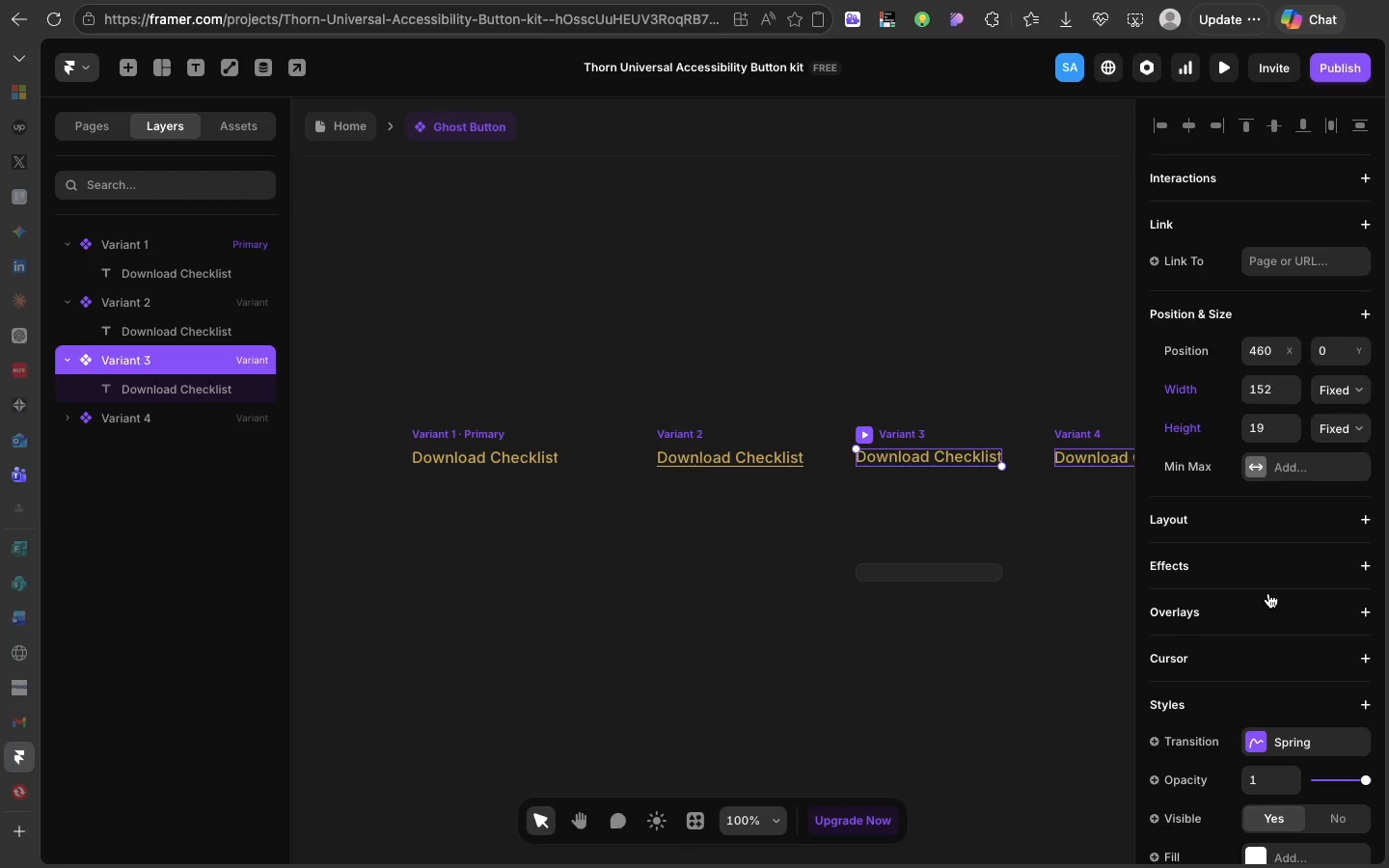 
scroll: coordinate [1268, 593], scroll_direction: down, amount: 27.0
 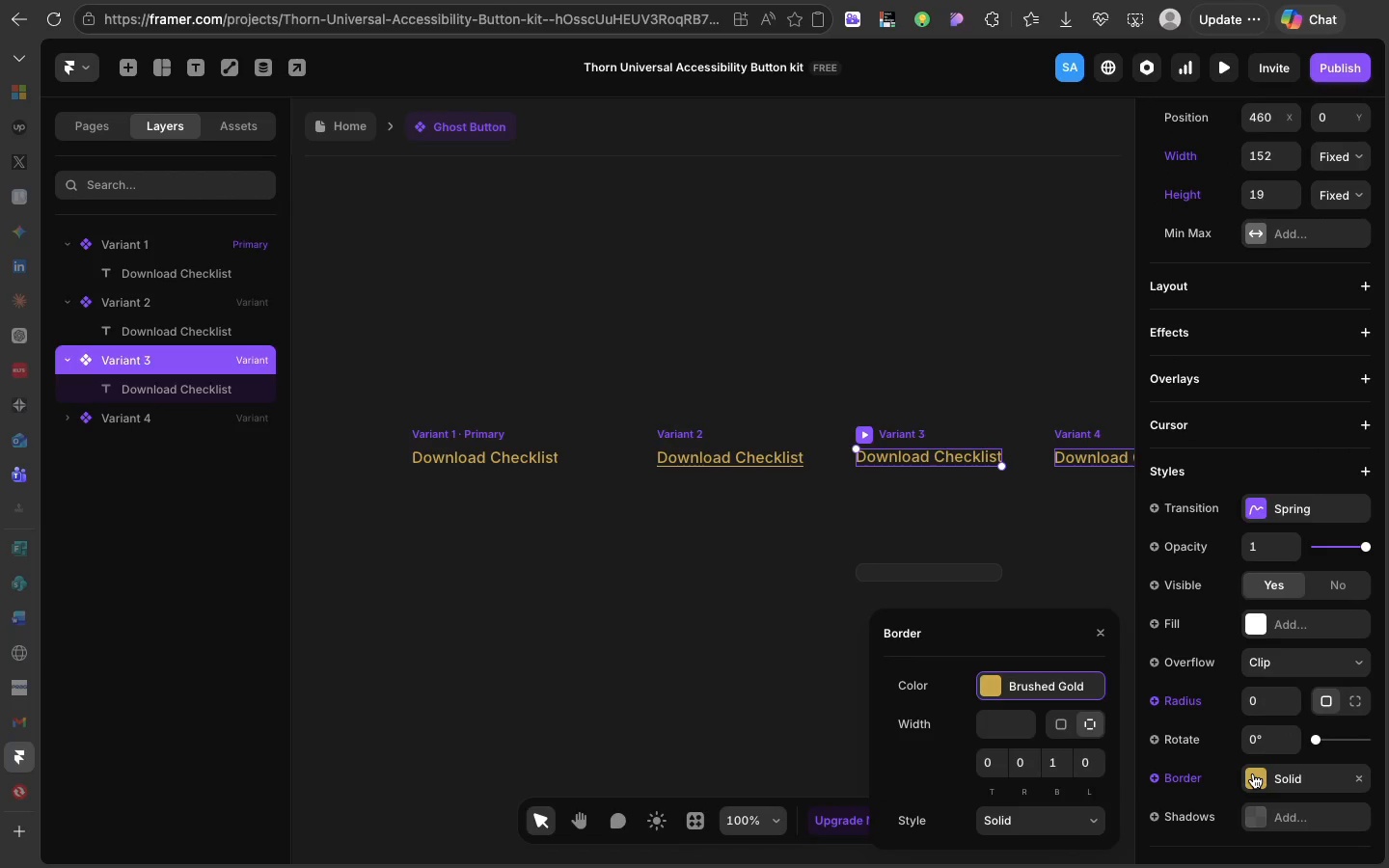 
left_click([1253, 773])
 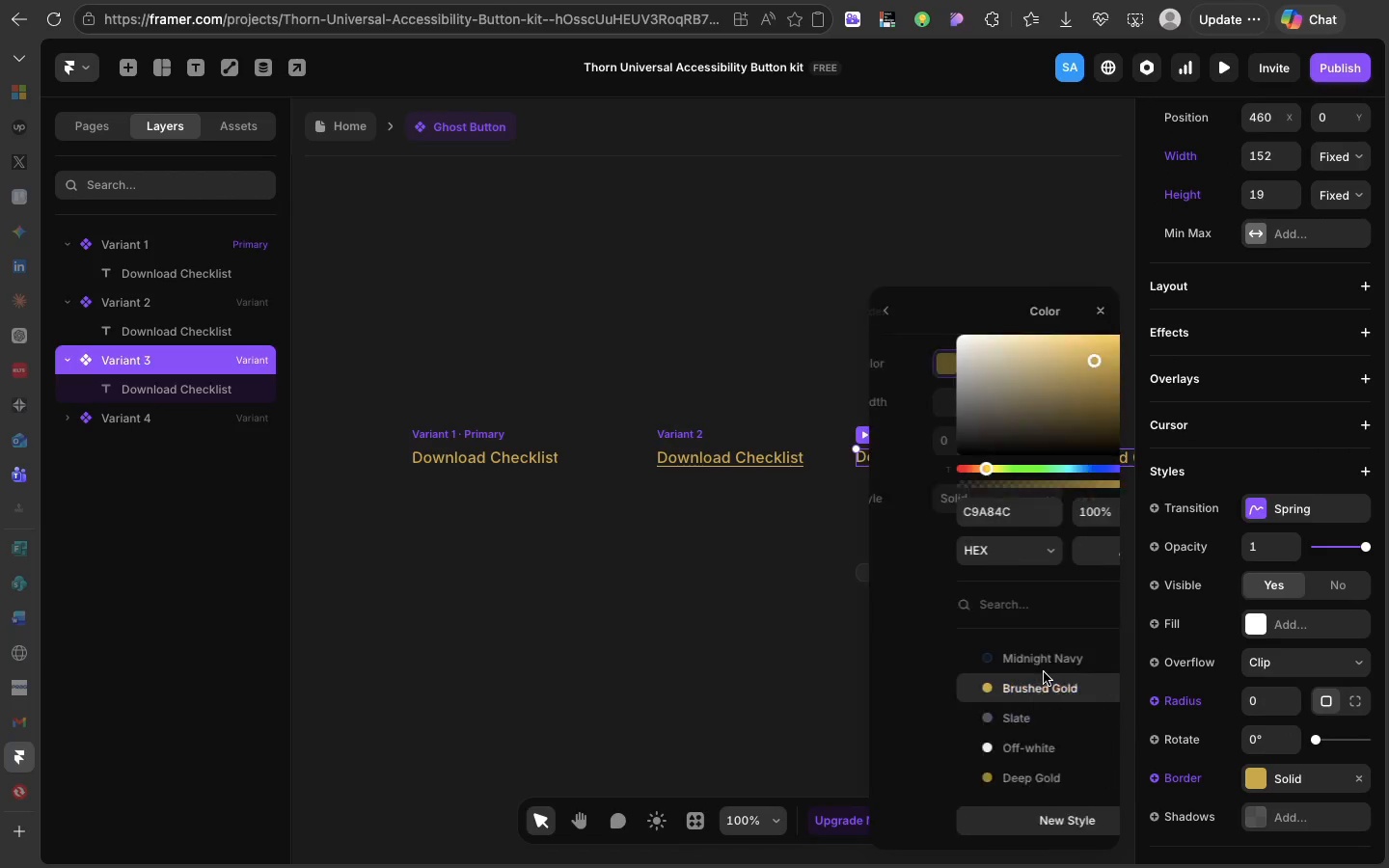 
left_click([1044, 672])
 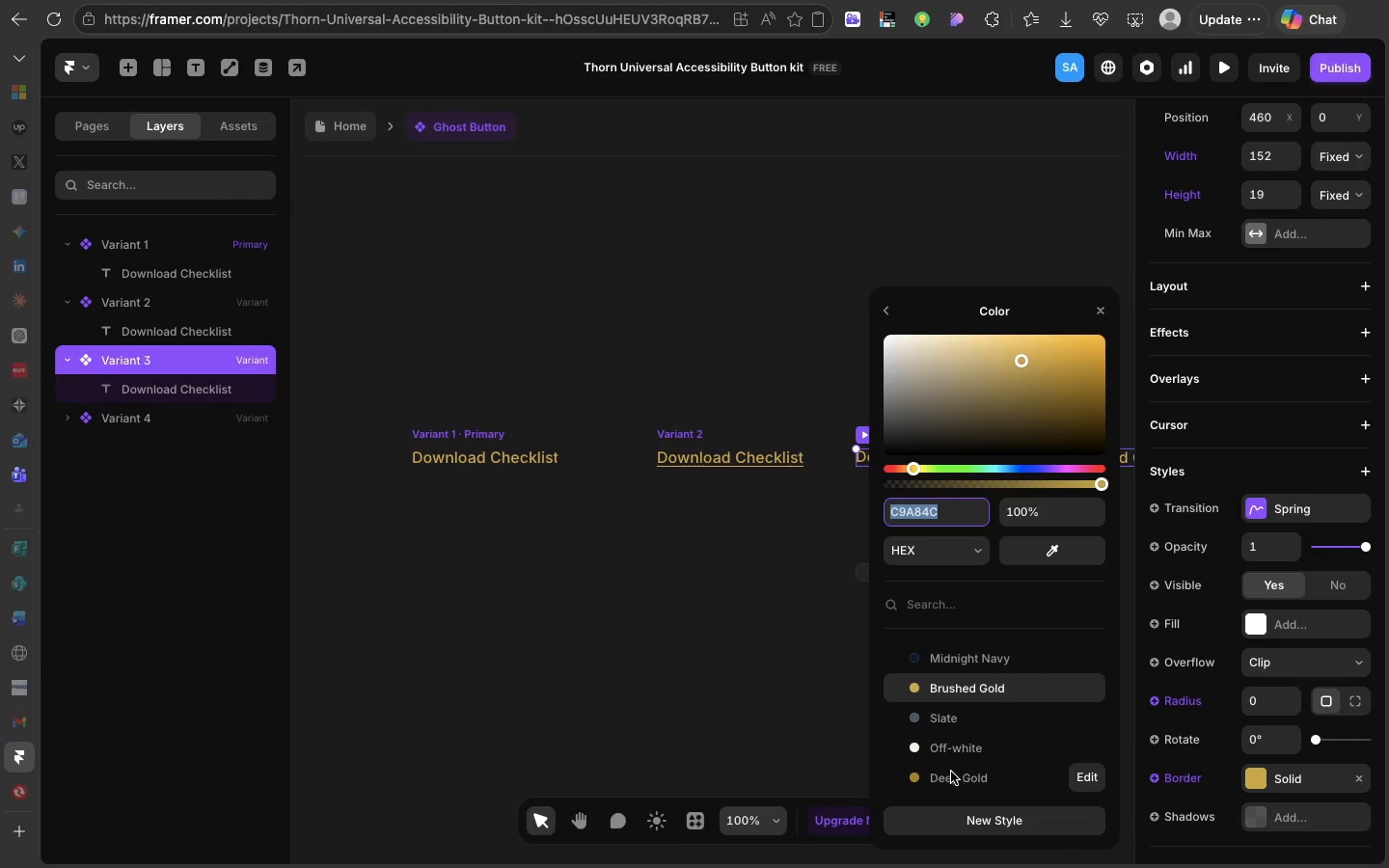 
left_click([950, 772])
 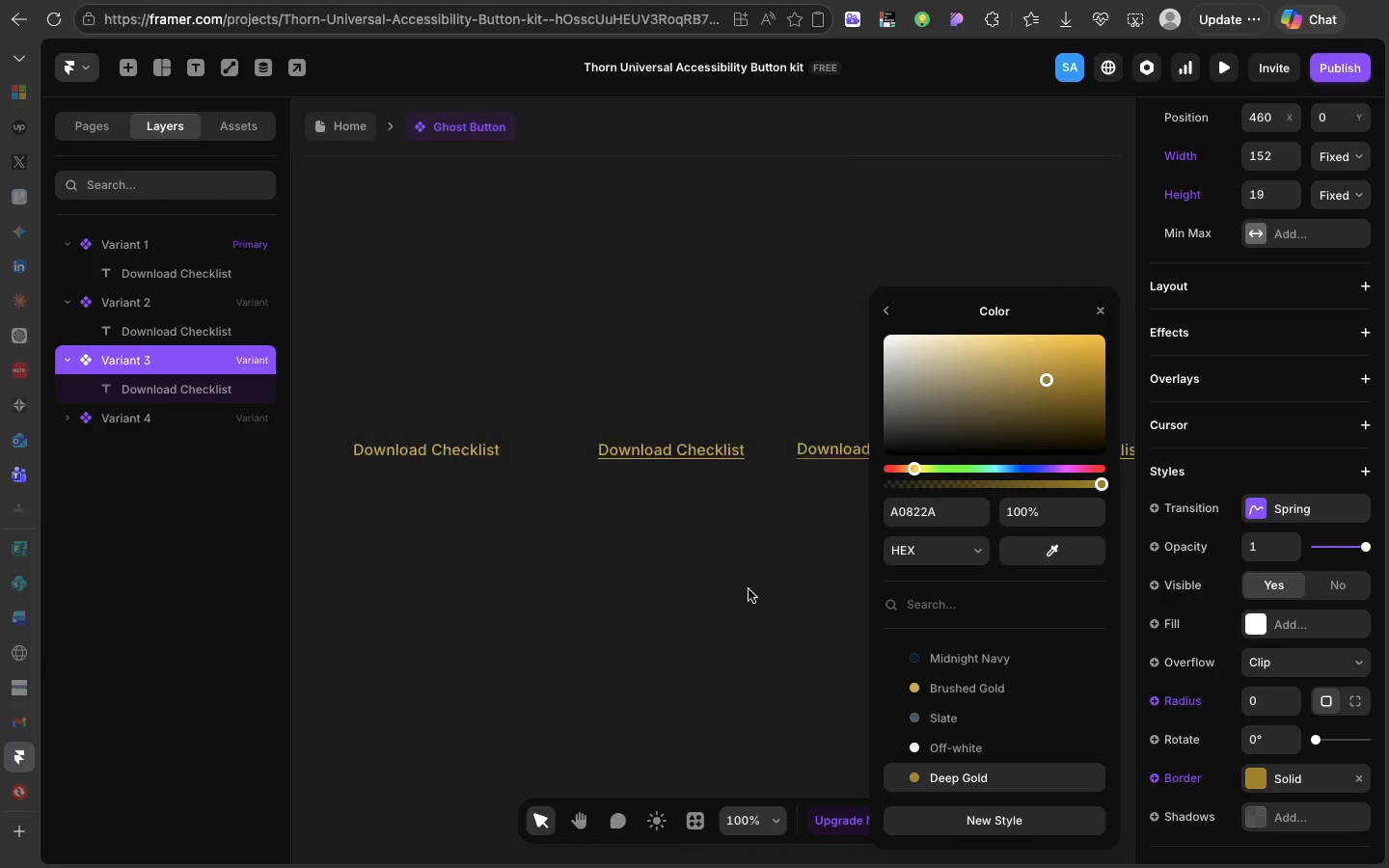 
scroll: coordinate [749, 589], scroll_direction: down, amount: 45.0
 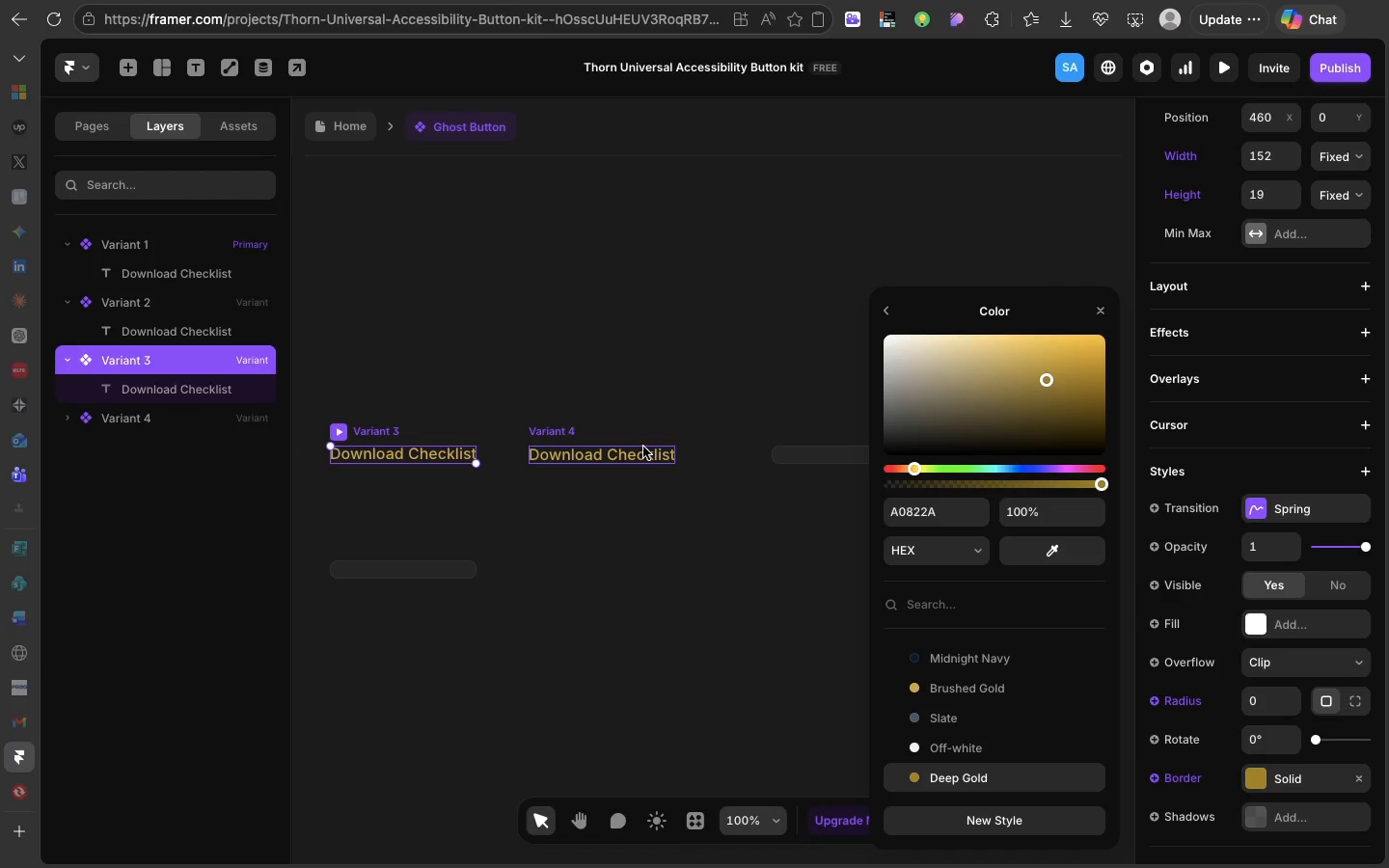 
left_click([643, 447])
 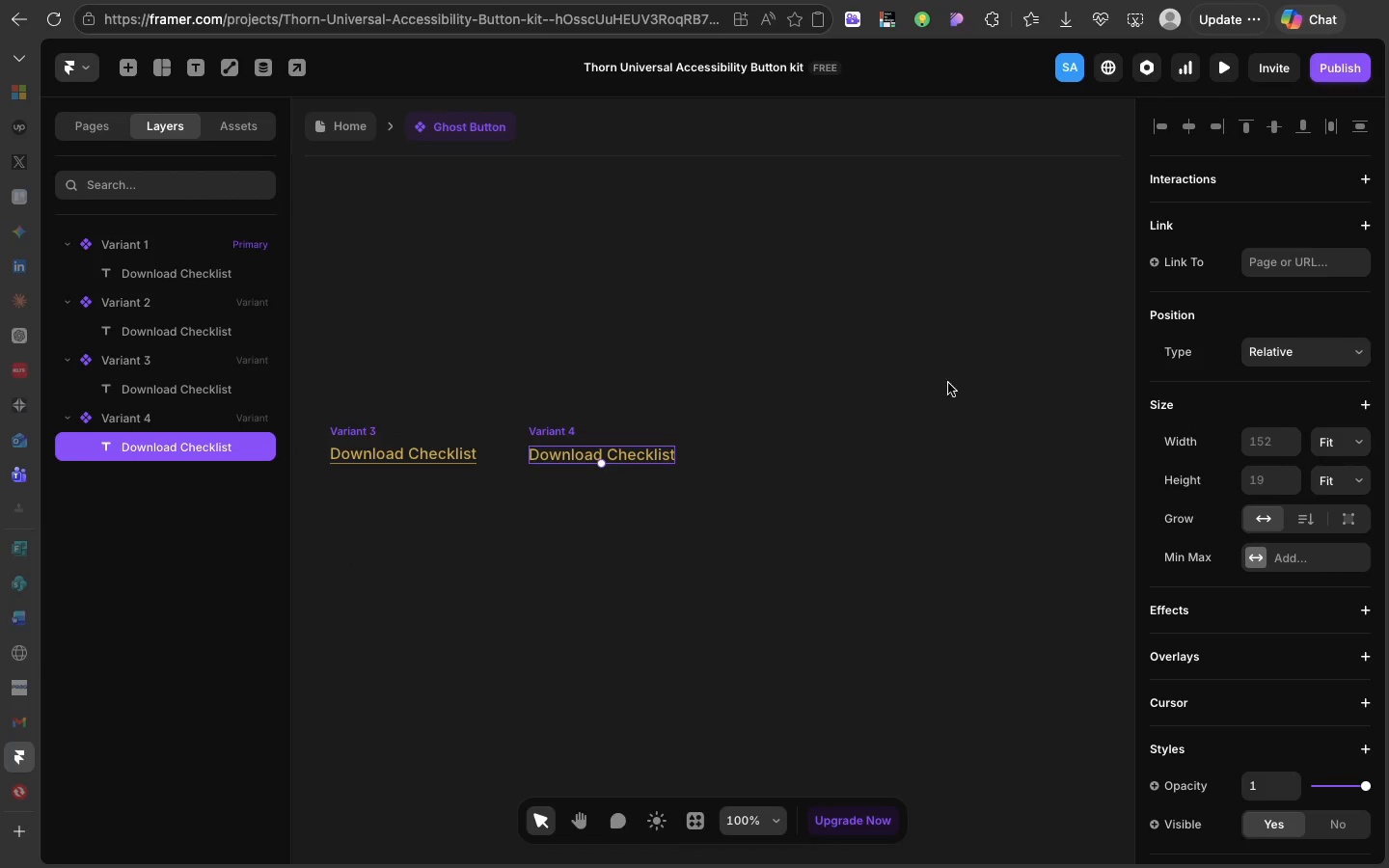 
scroll: coordinate [1345, 687], scroll_direction: down, amount: 58.0
 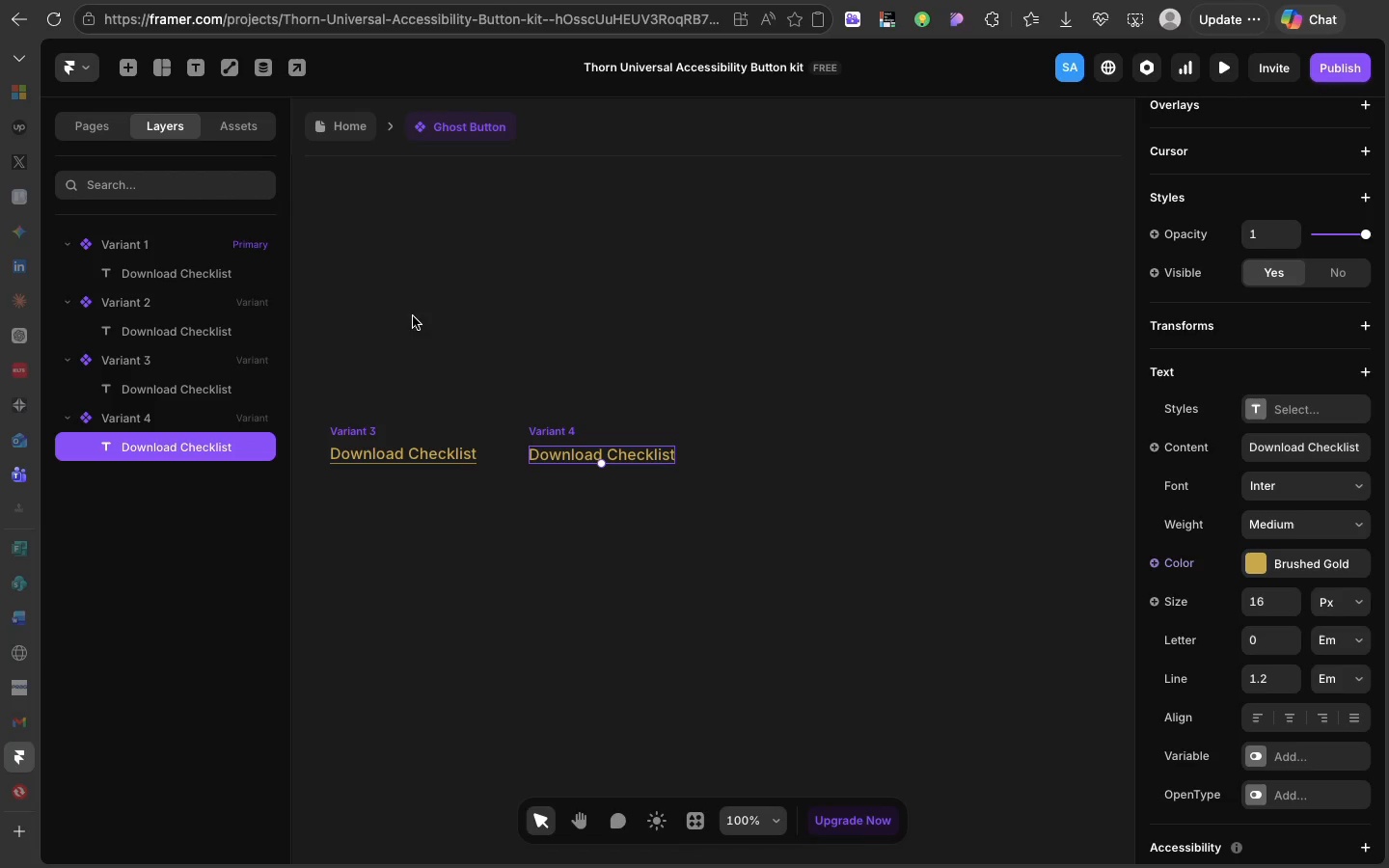 
left_click([203, 423])
 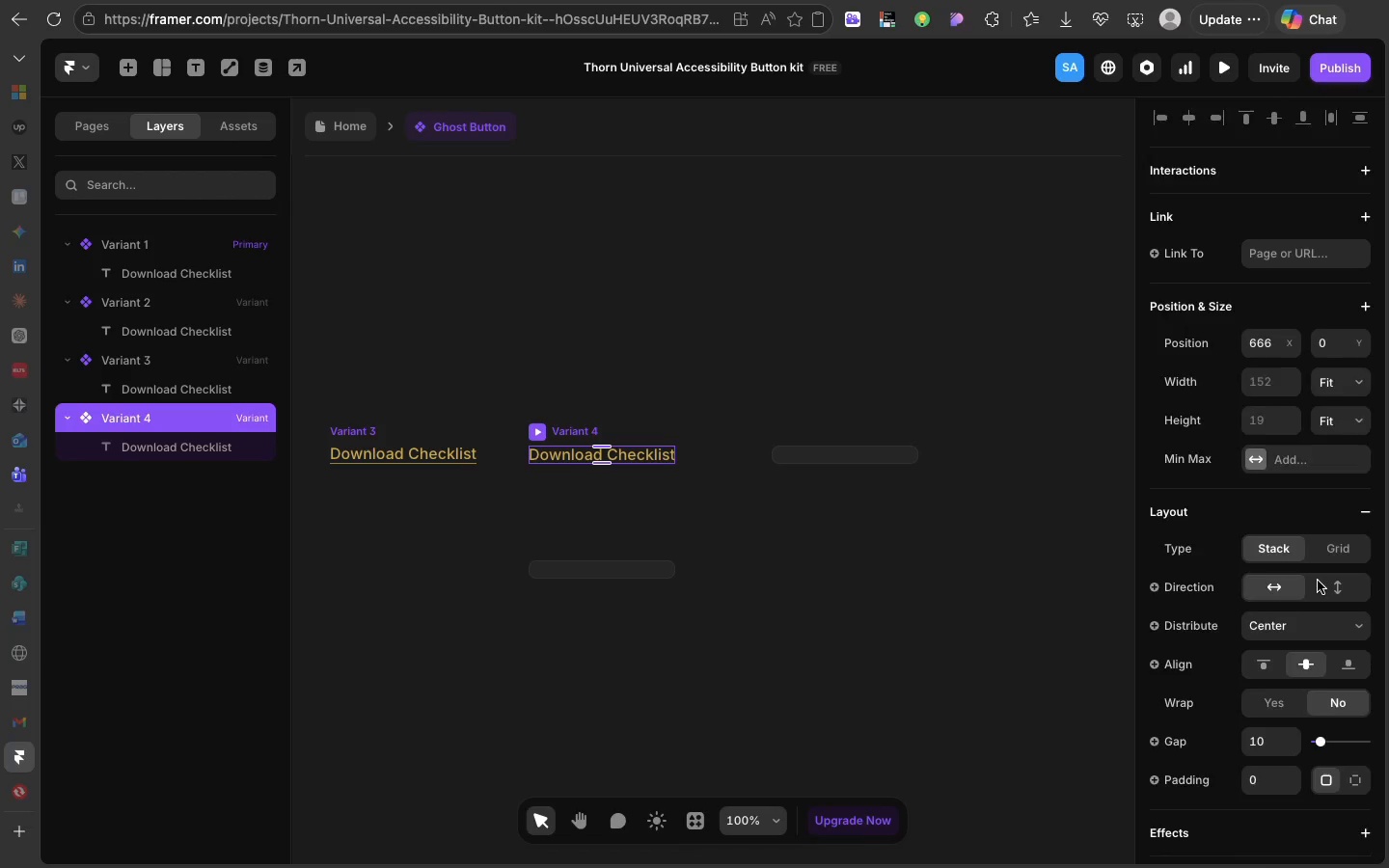 
scroll: coordinate [1318, 581], scroll_direction: down, amount: 44.0
 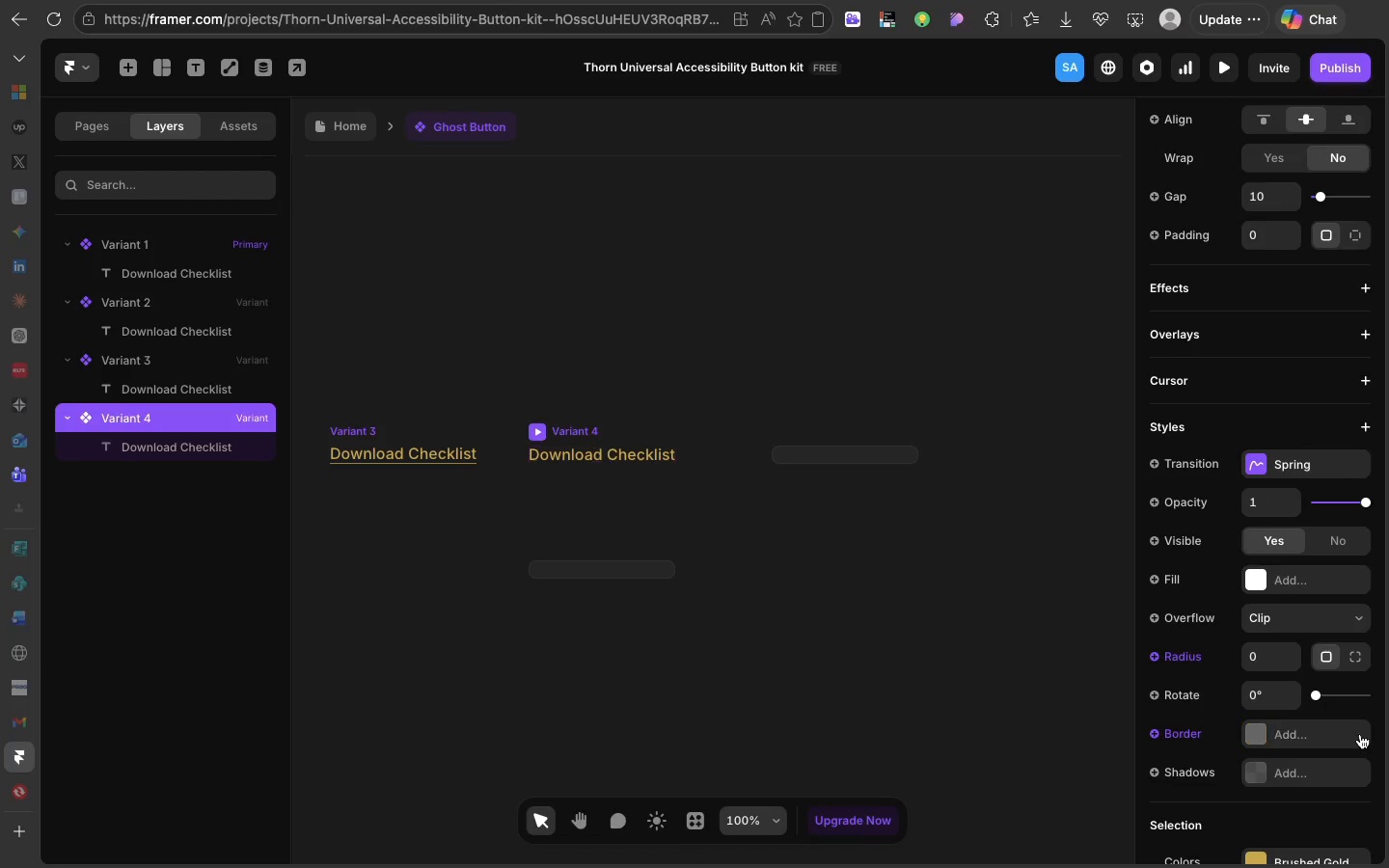 
left_click([1360, 734])
 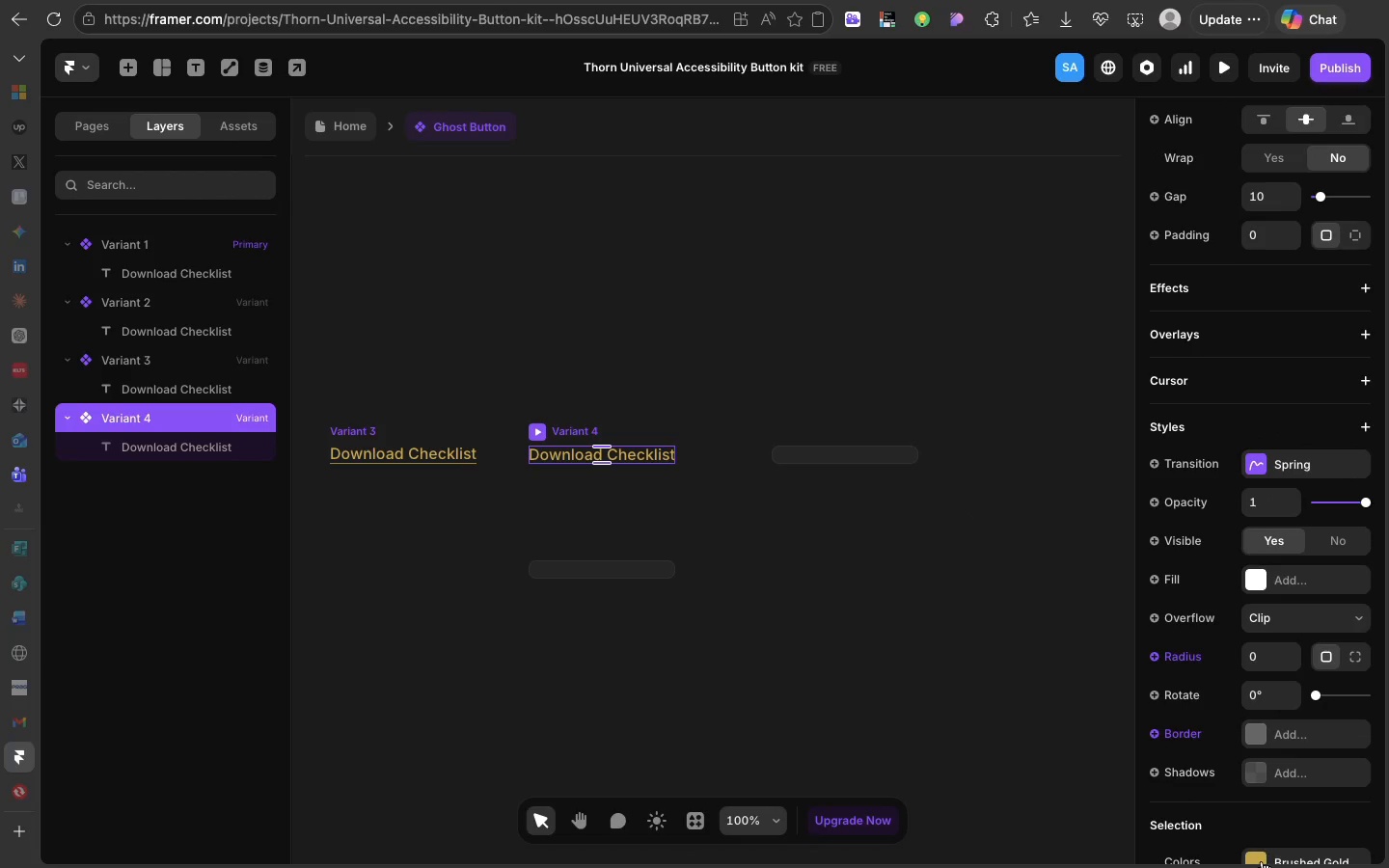 
left_click([1262, 861])
 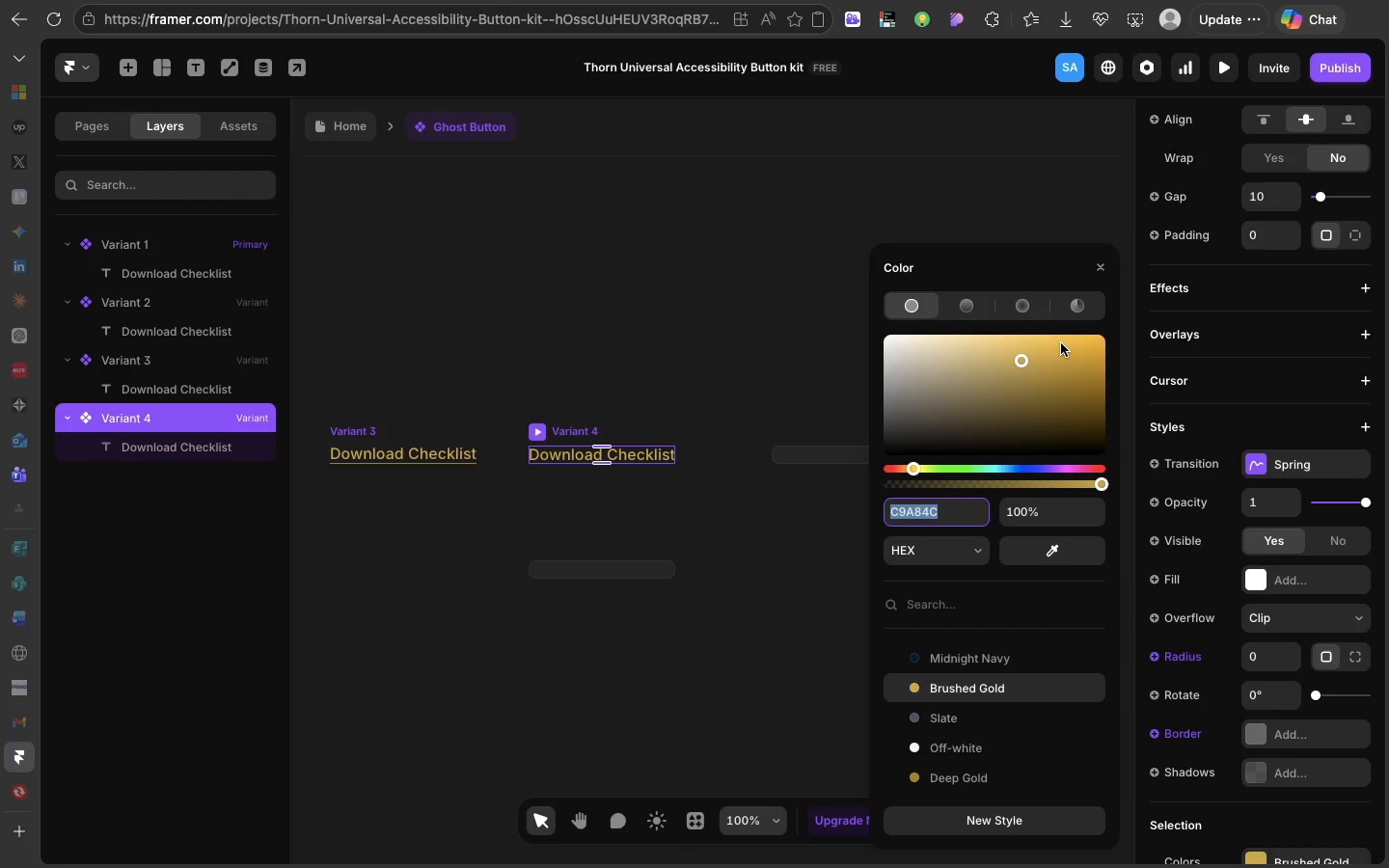 
left_click([1072, 341])
 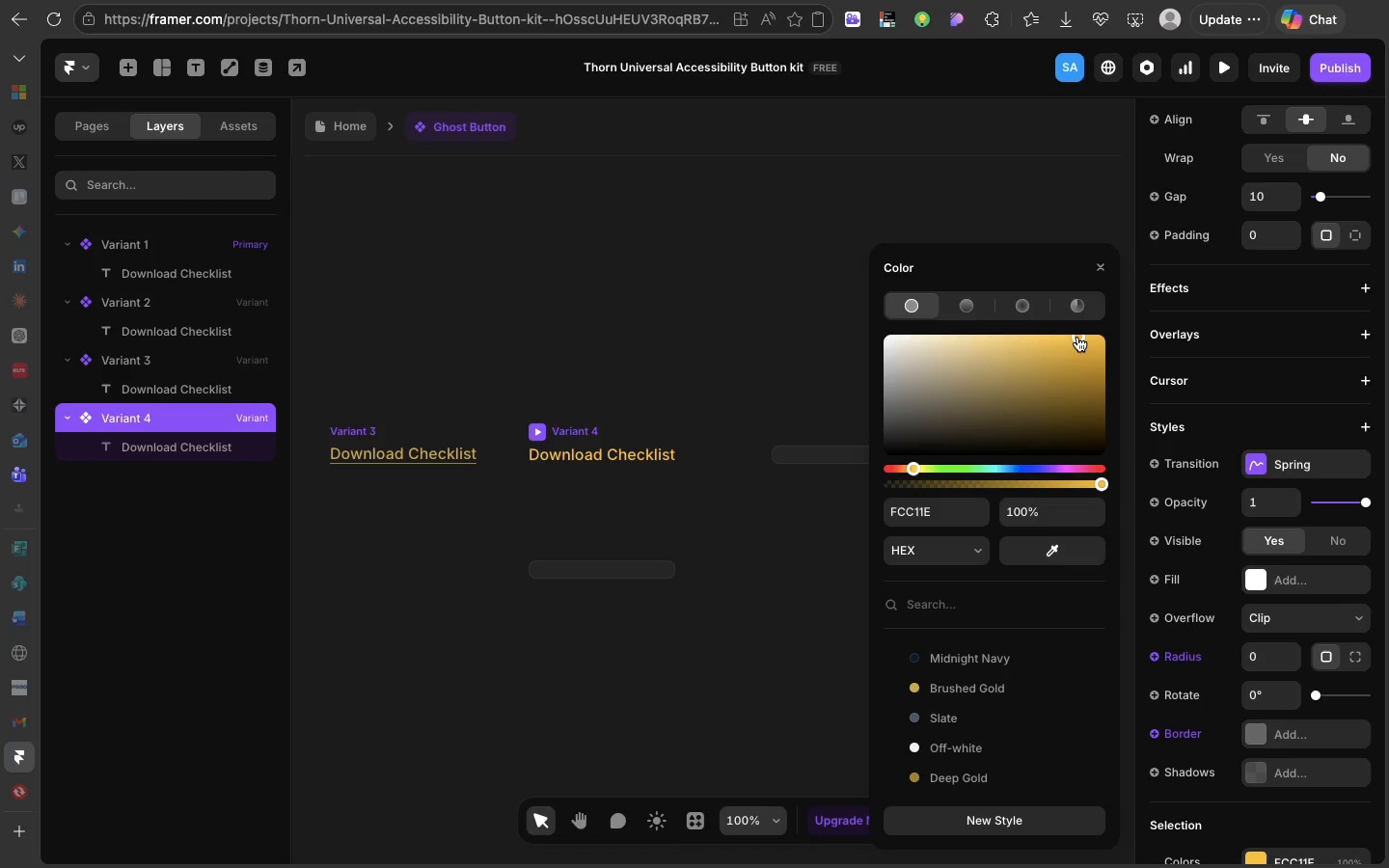 
double_click([1077, 337])
 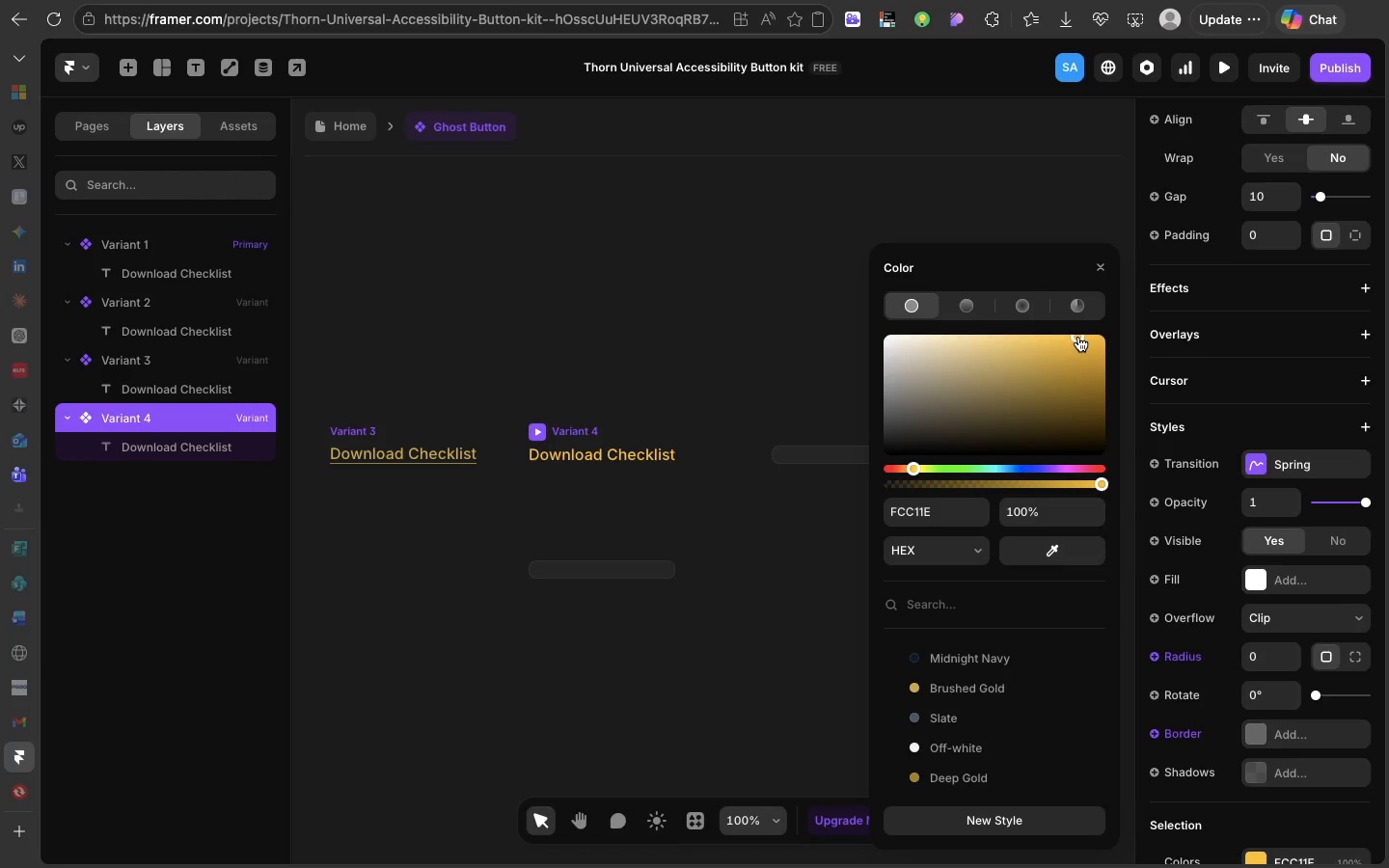 
triple_click([1077, 337])
 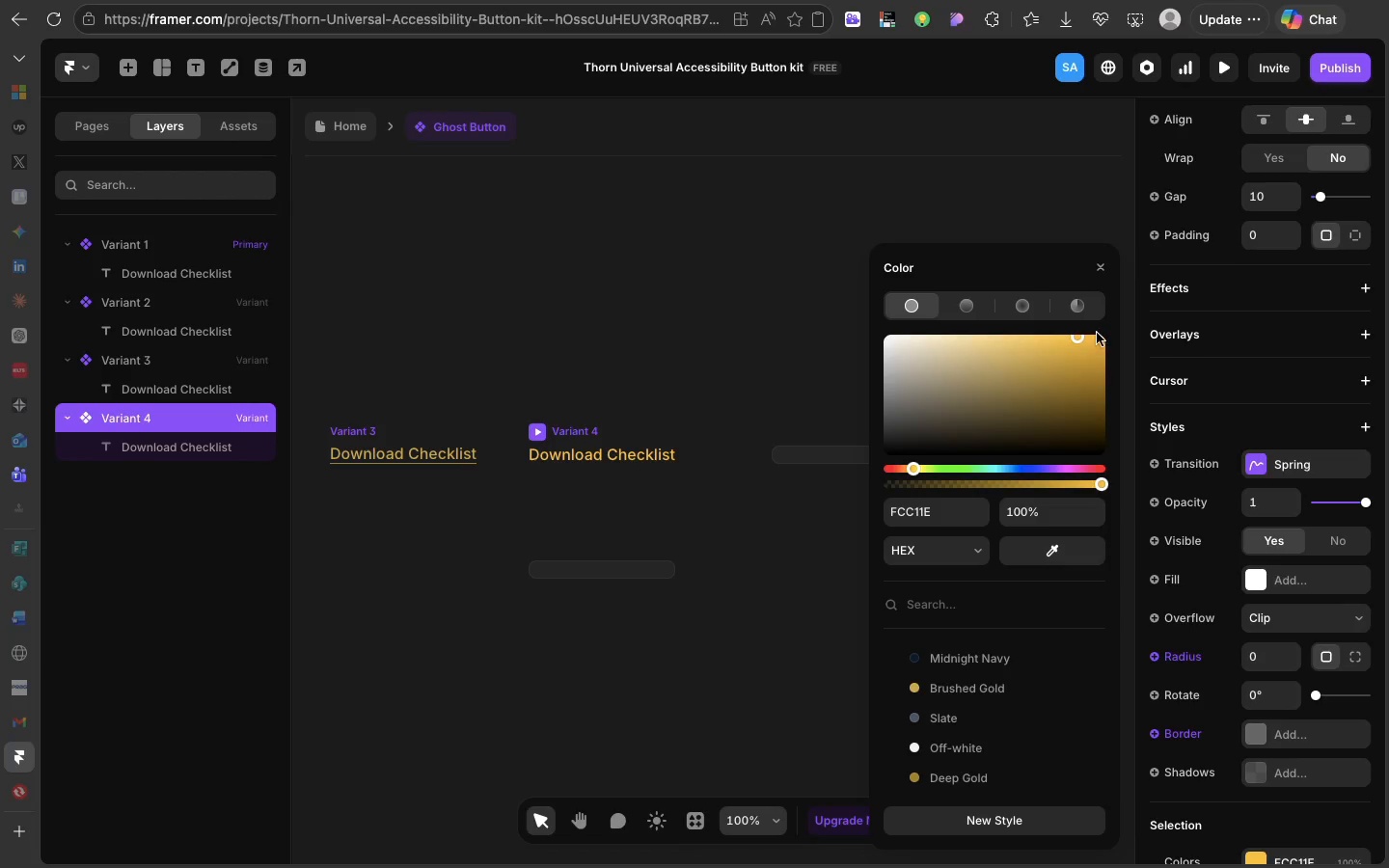 
triple_click([1077, 337])
 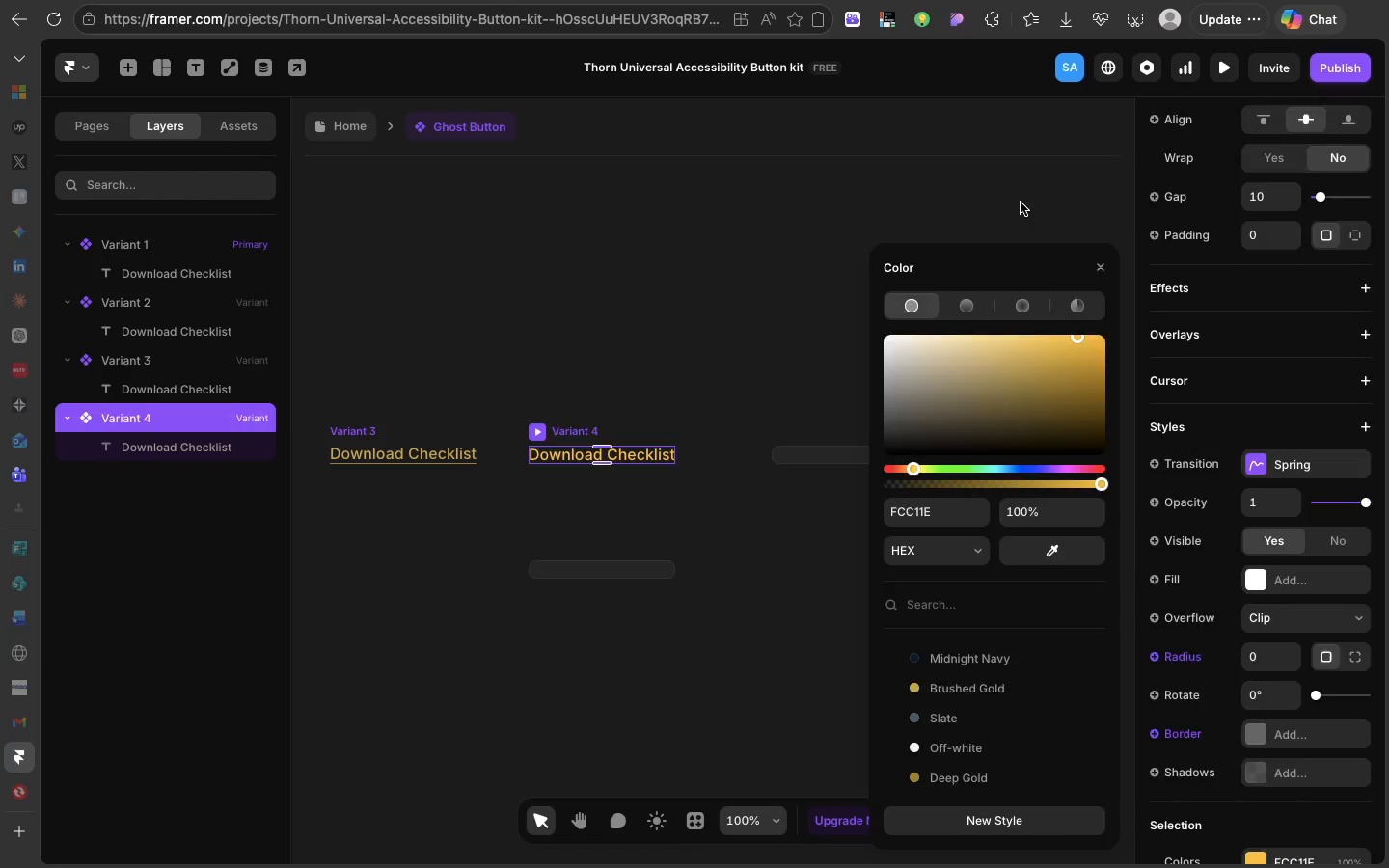 
left_click([1021, 203])
 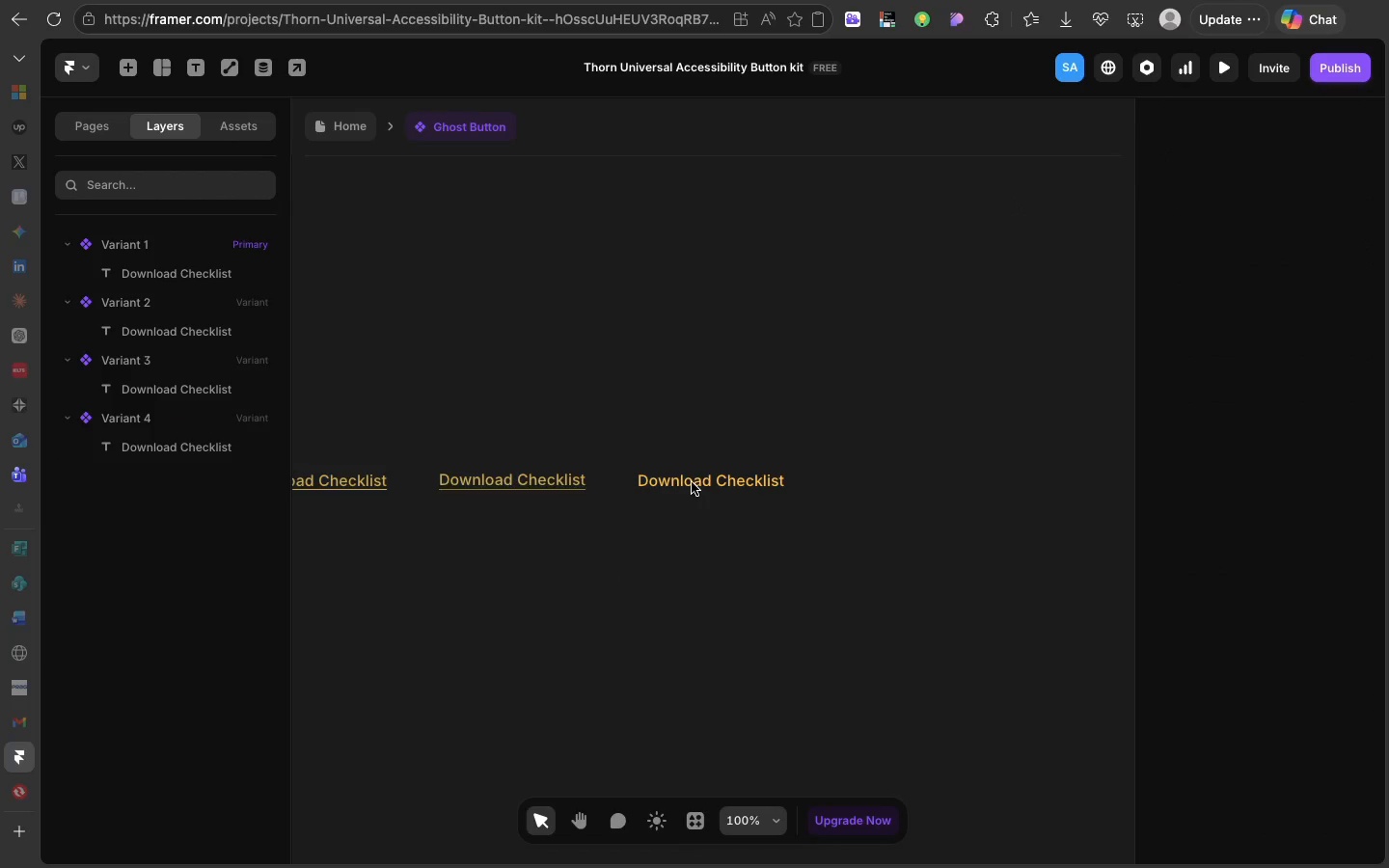 
scroll: coordinate [588, 548], scroll_direction: up, amount: 29.0
 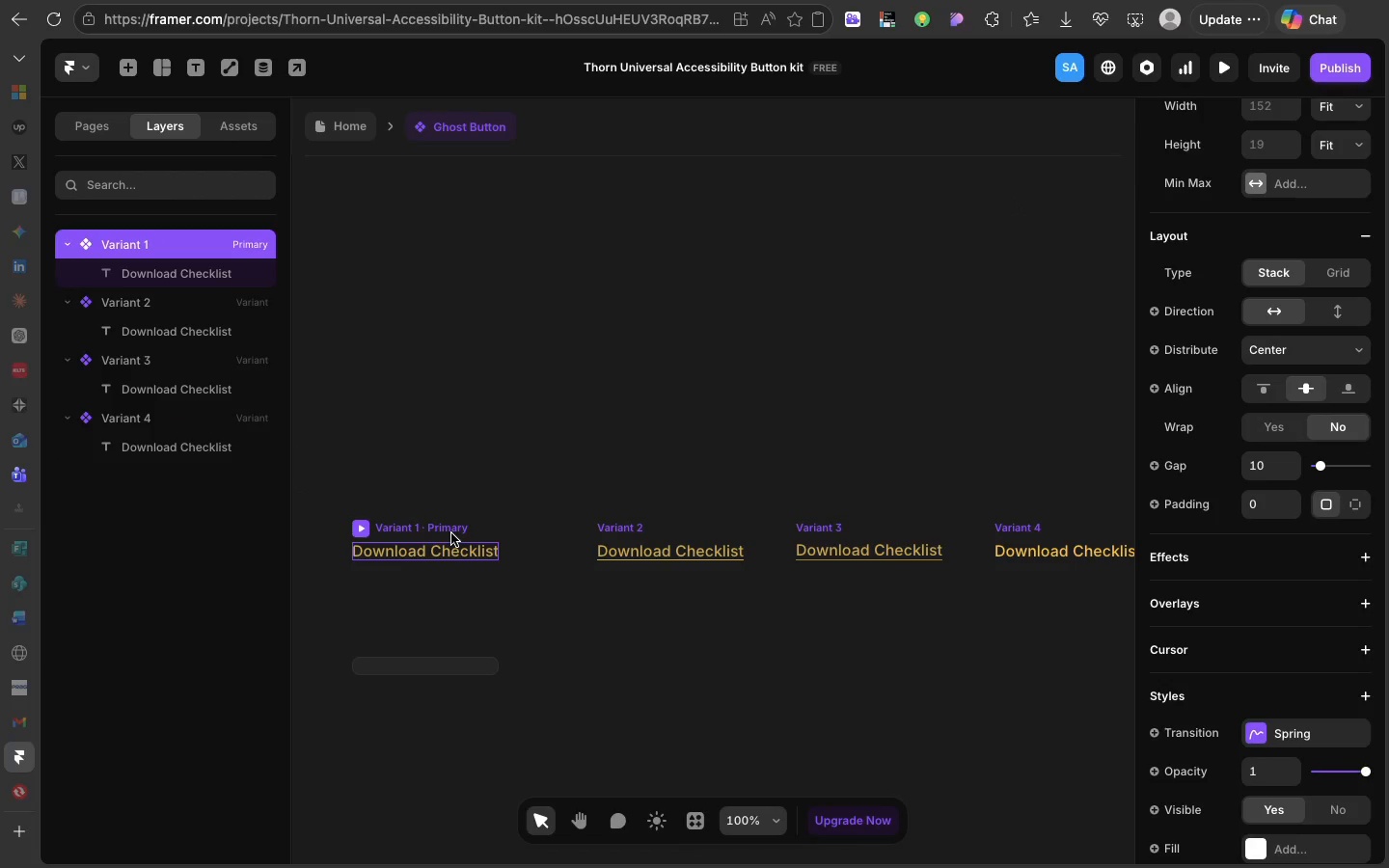 
left_click([451, 533])
 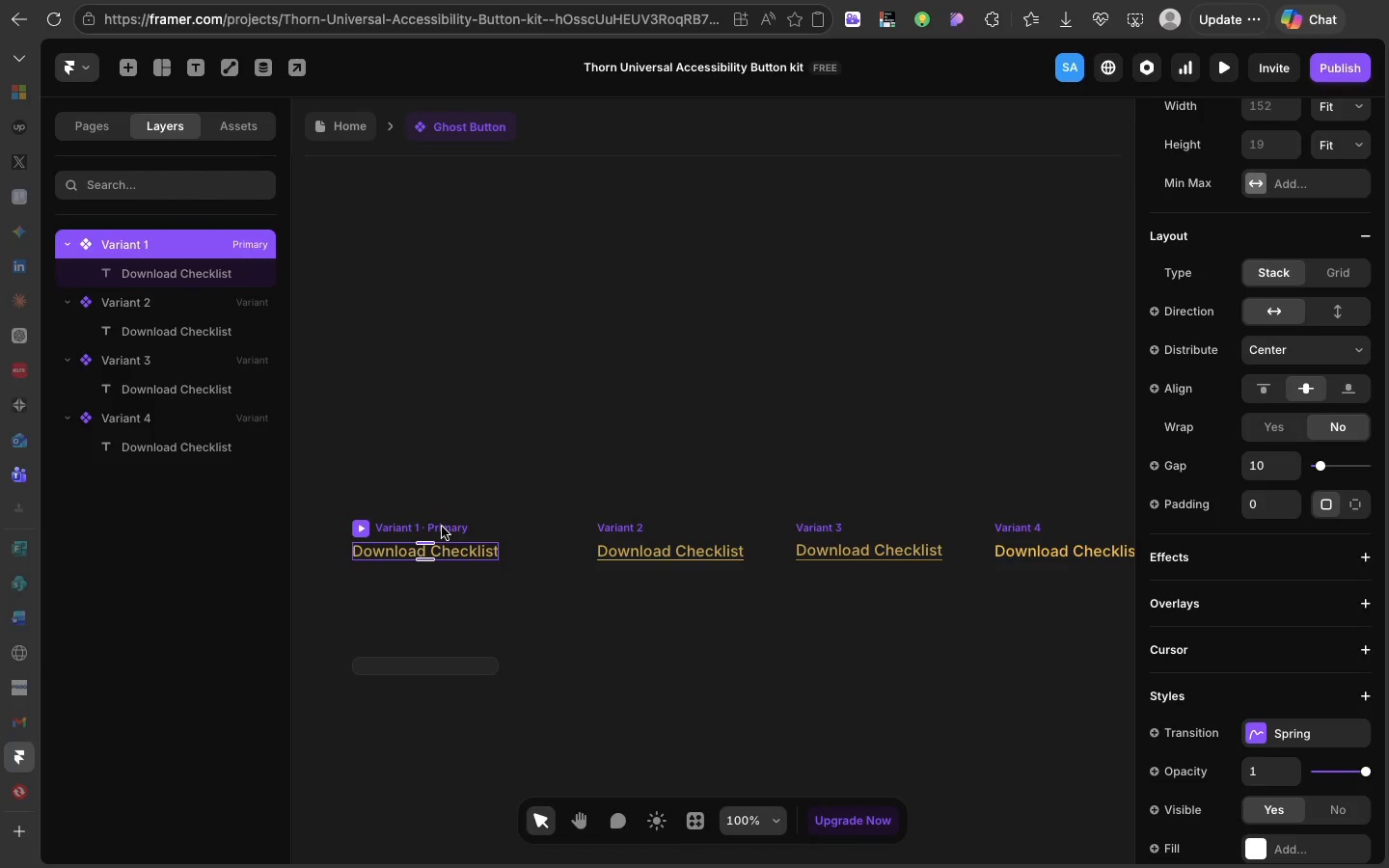 
left_click([442, 527])
 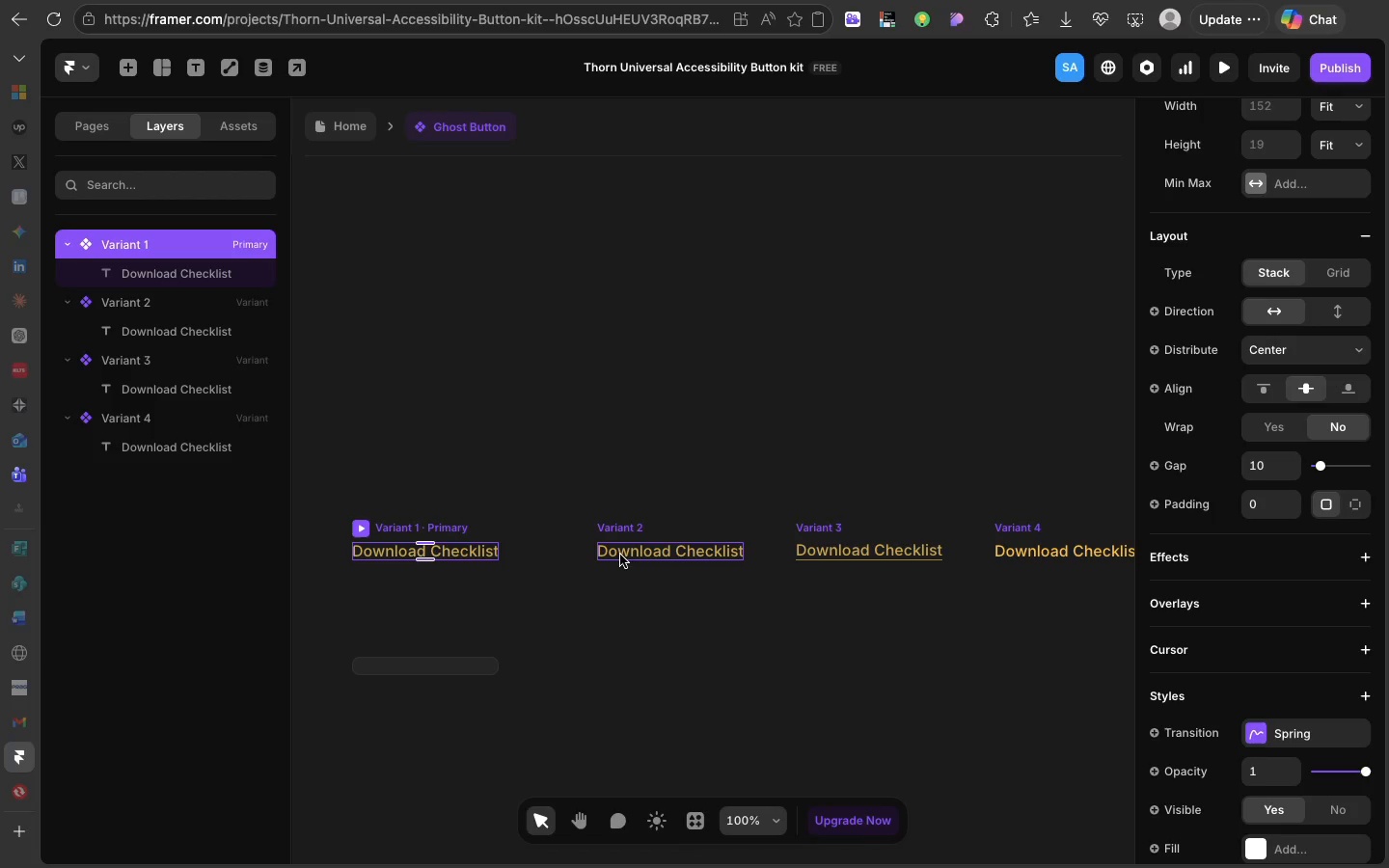 
left_click([621, 555])
 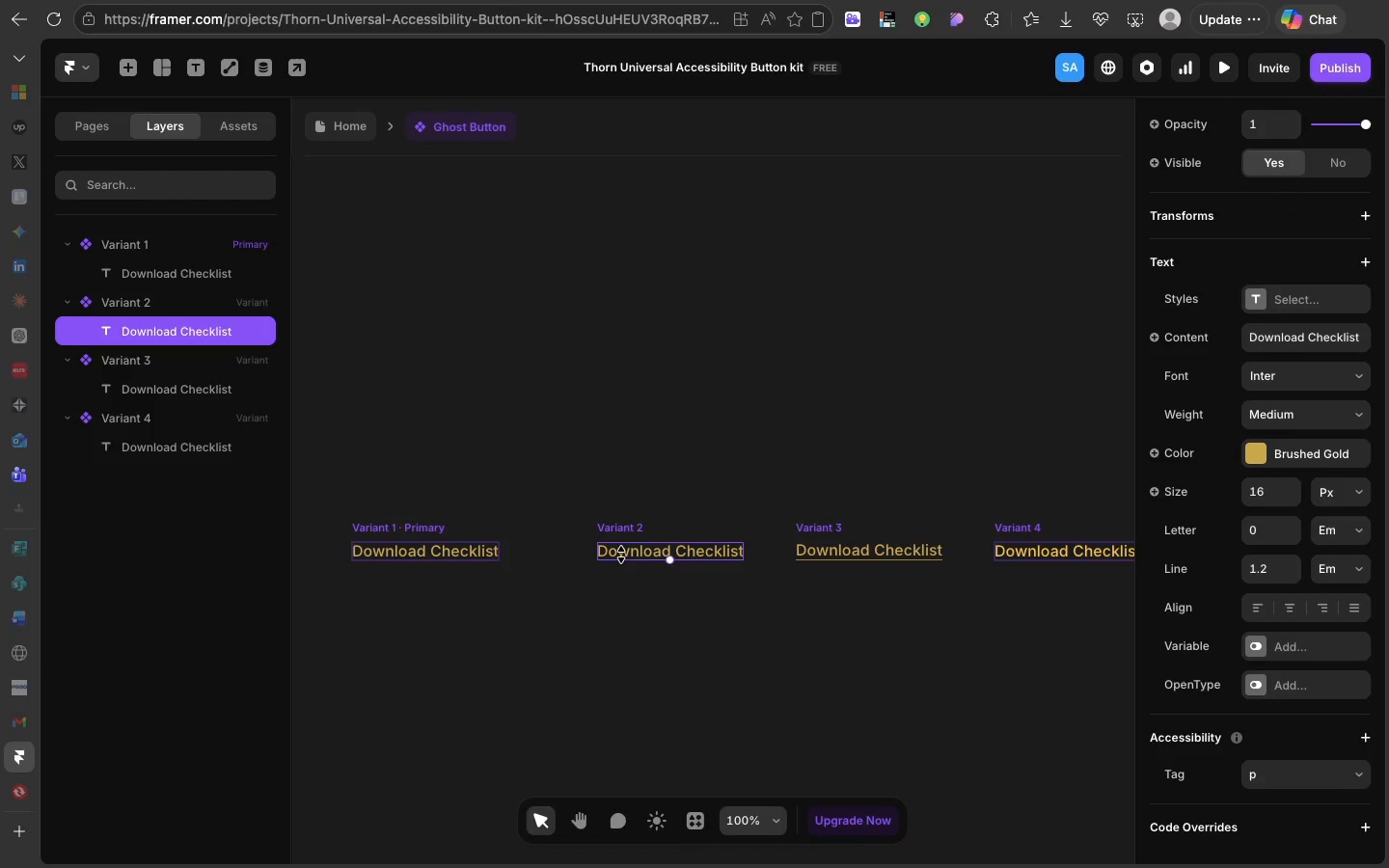 
wait(9.05)
 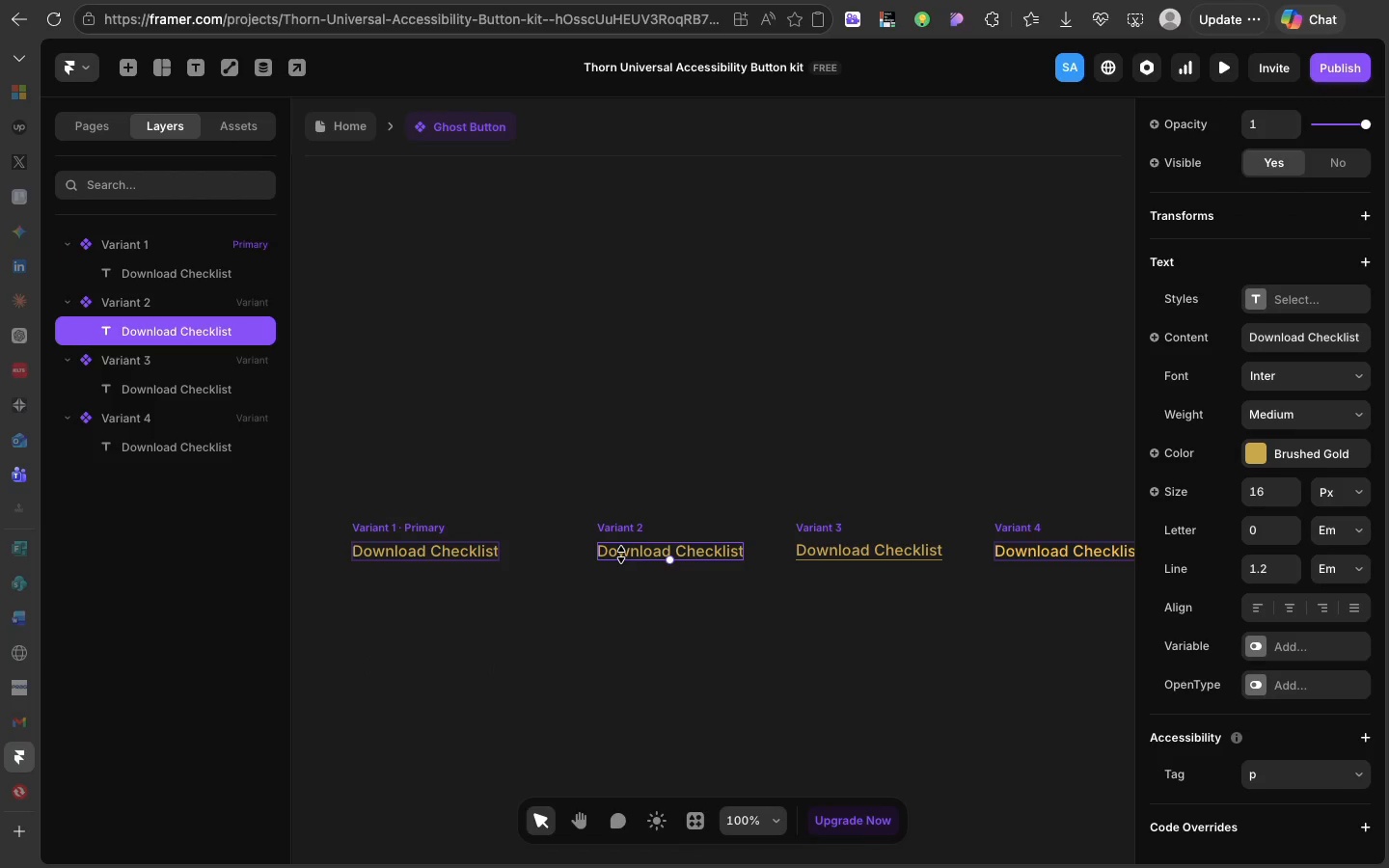 
left_click([616, 523])
 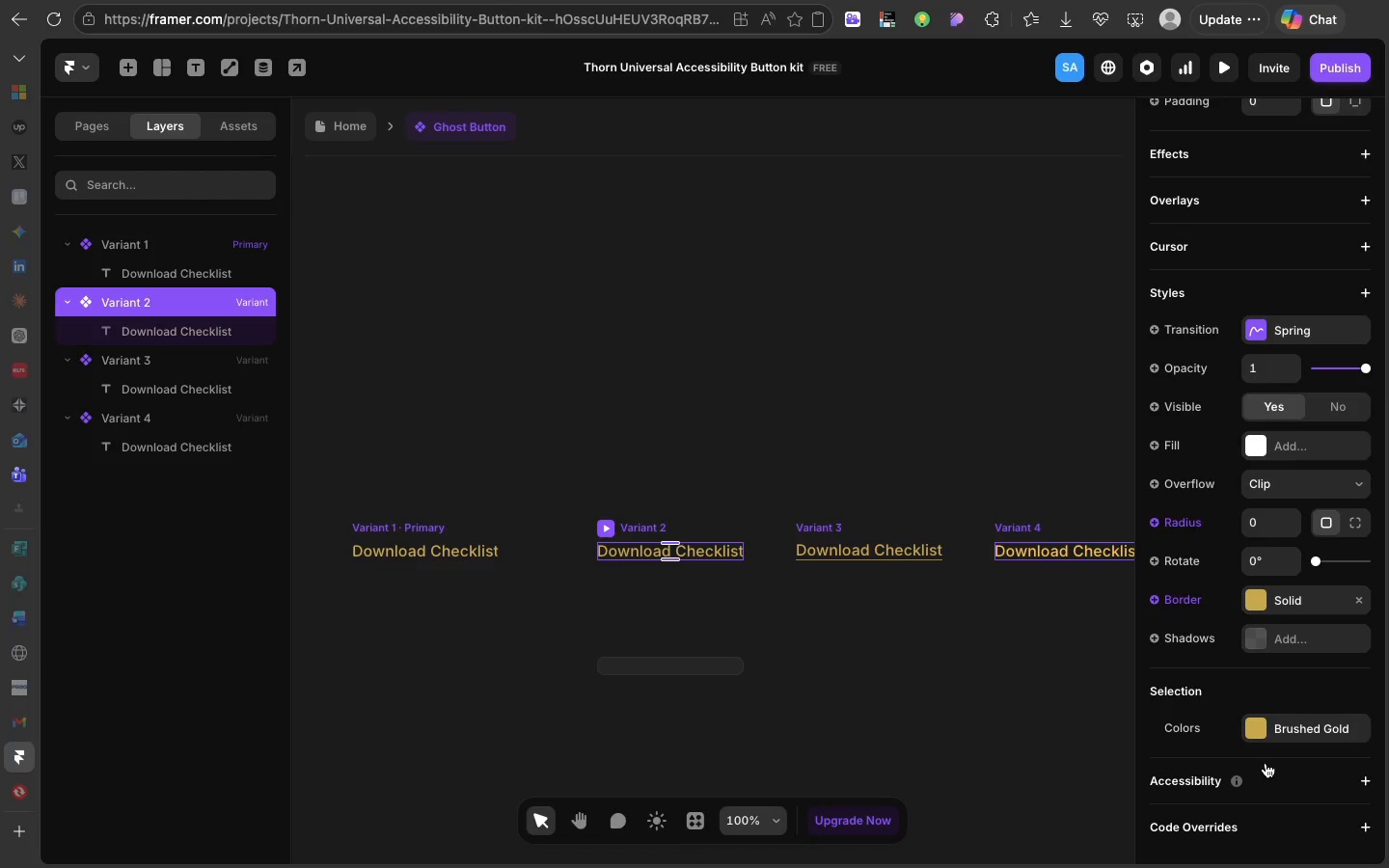 
scroll: coordinate [1266, 763], scroll_direction: down, amount: 30.0
 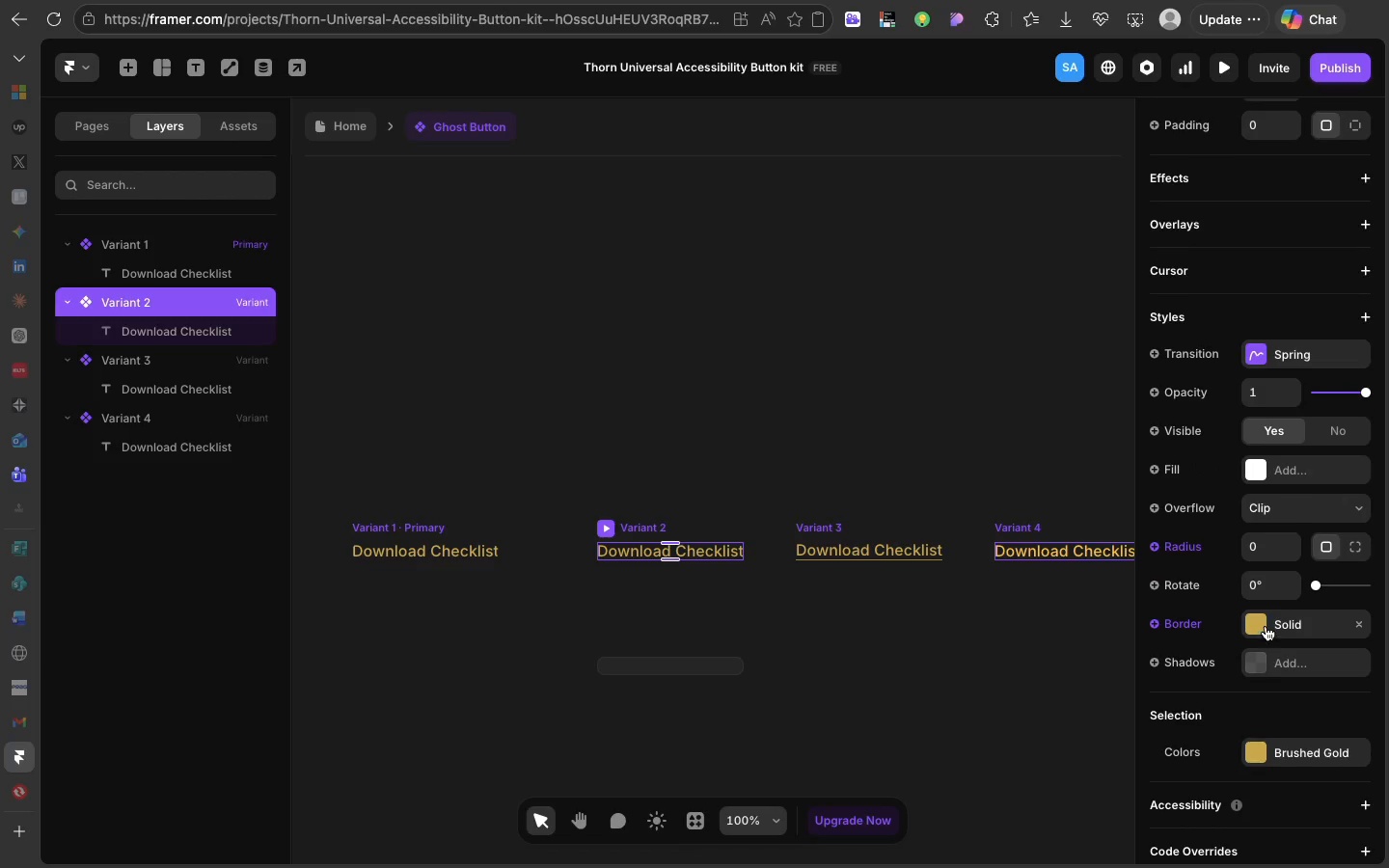 
scroll: coordinate [1266, 626], scroll_direction: up, amount: 14.0
 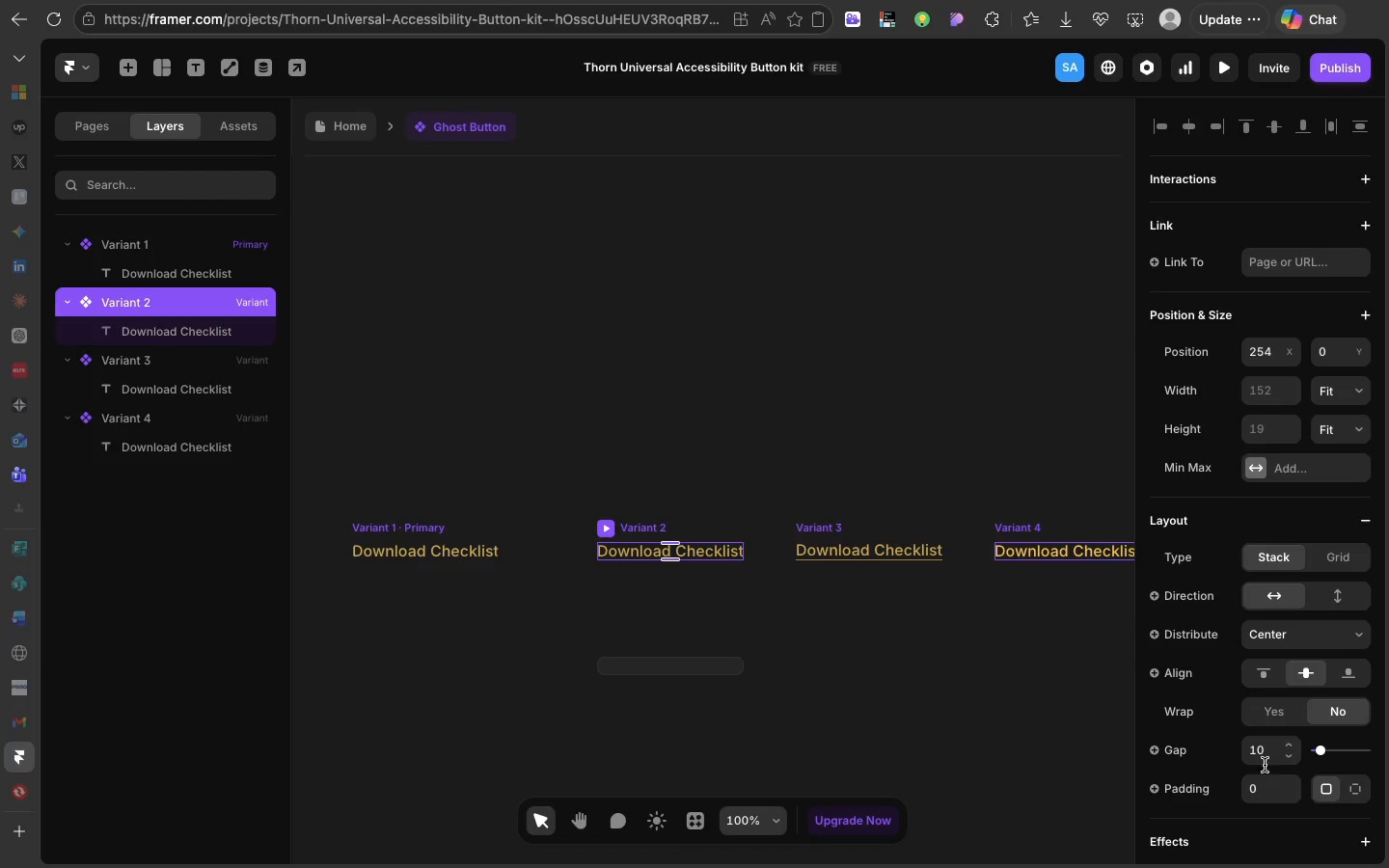 
left_click([1260, 795])
 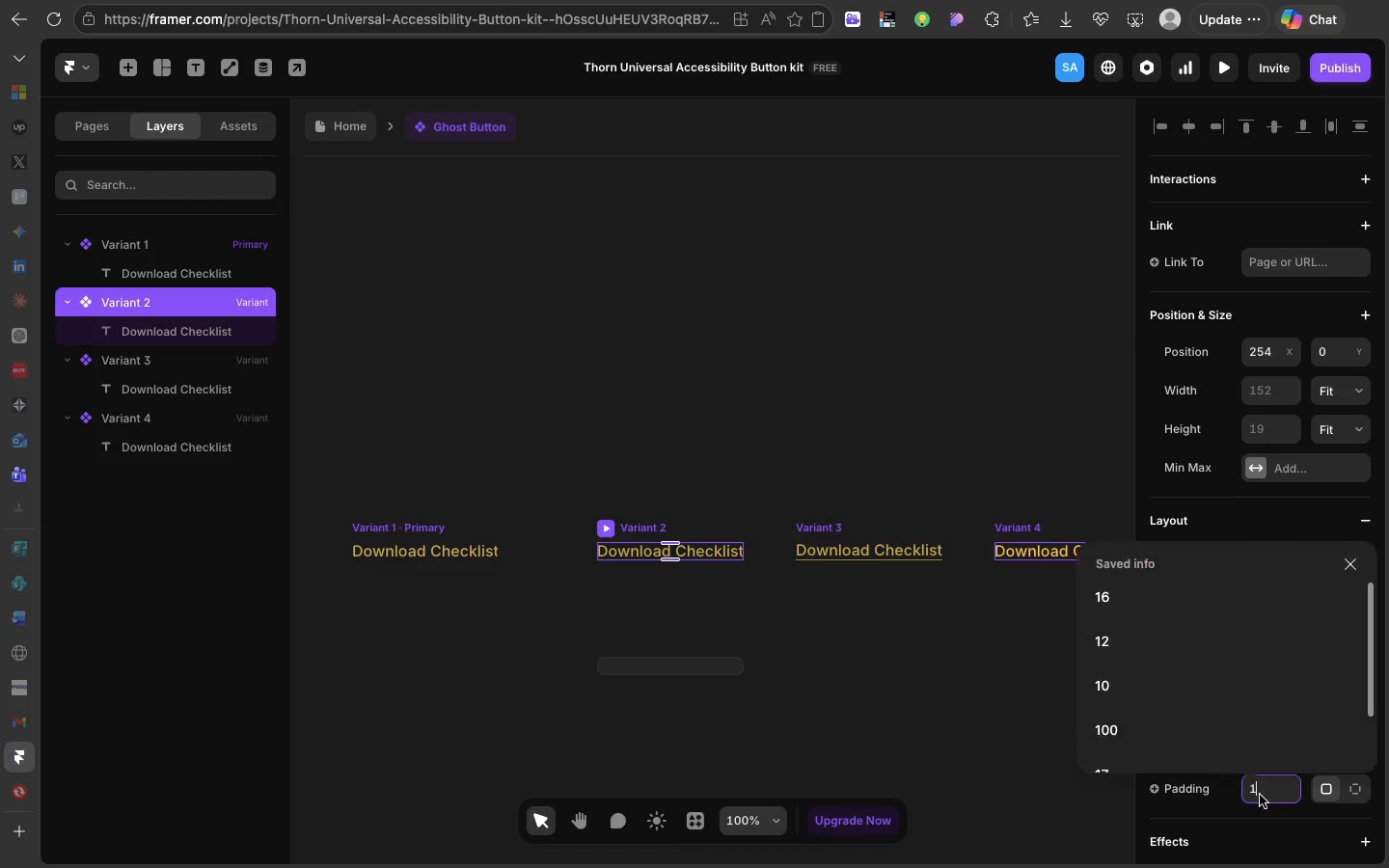 
type(16)
 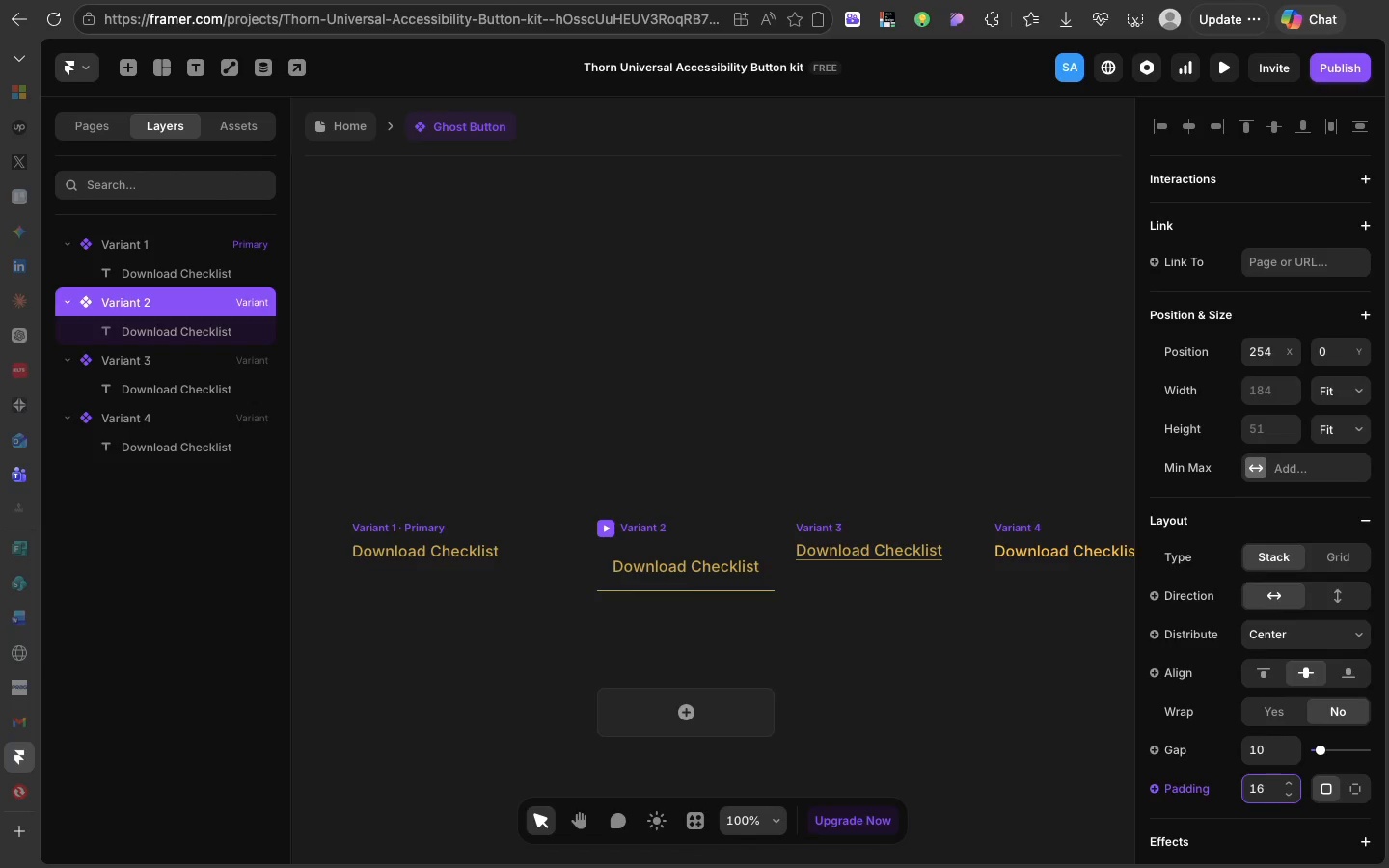 
key(Enter)
 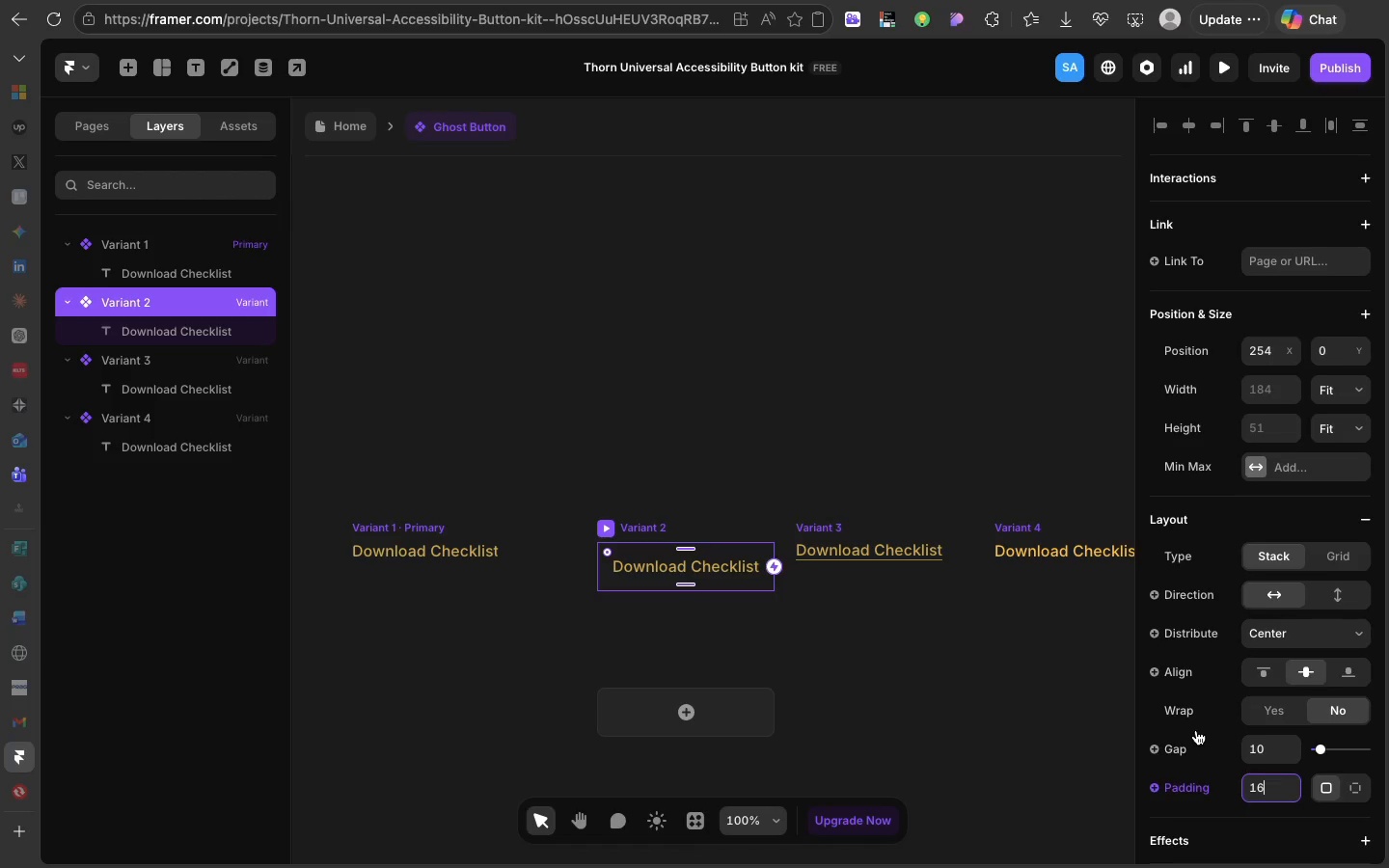 
scroll: coordinate [1196, 730], scroll_direction: down, amount: 18.0
 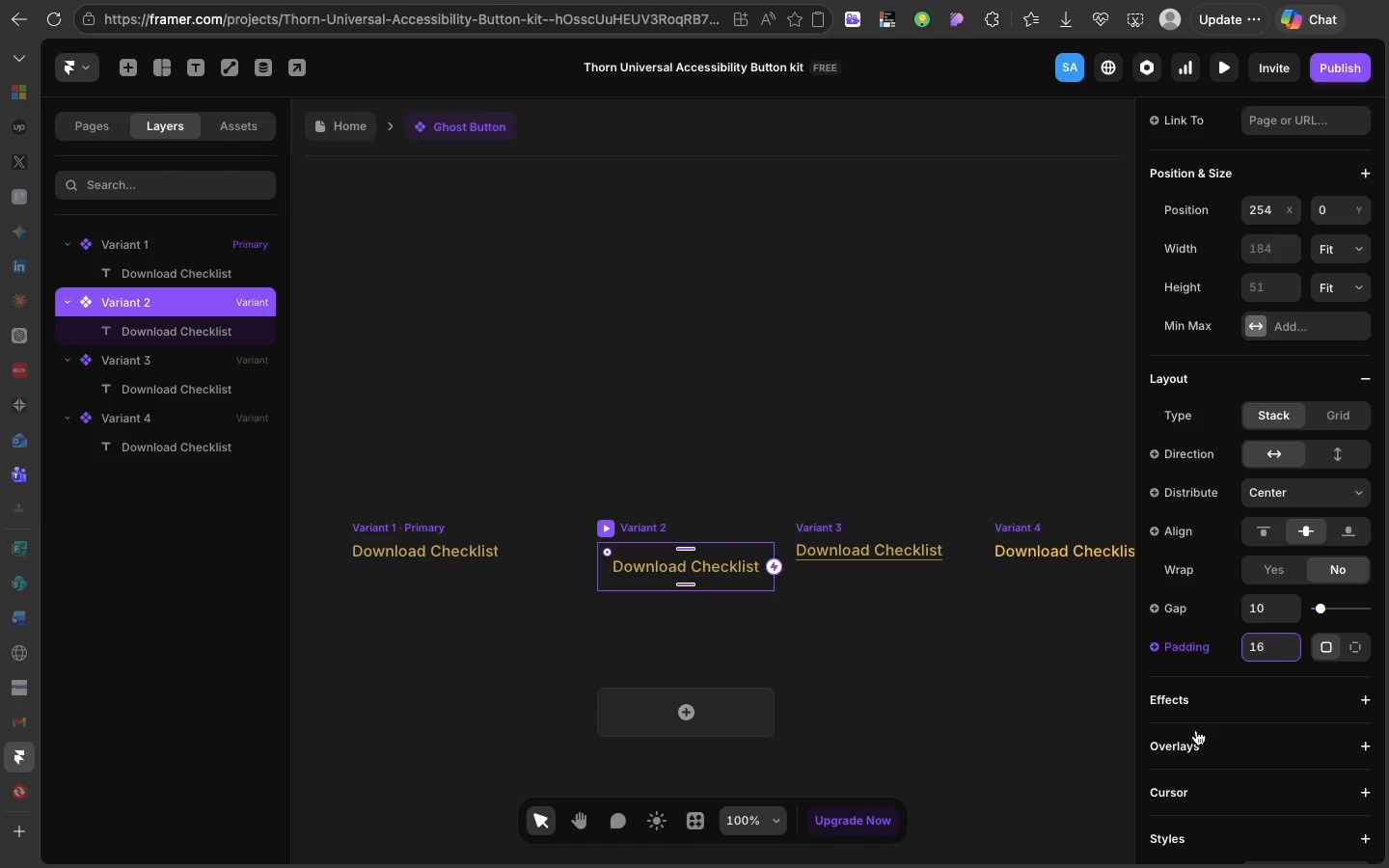 
key(Meta+Z)
 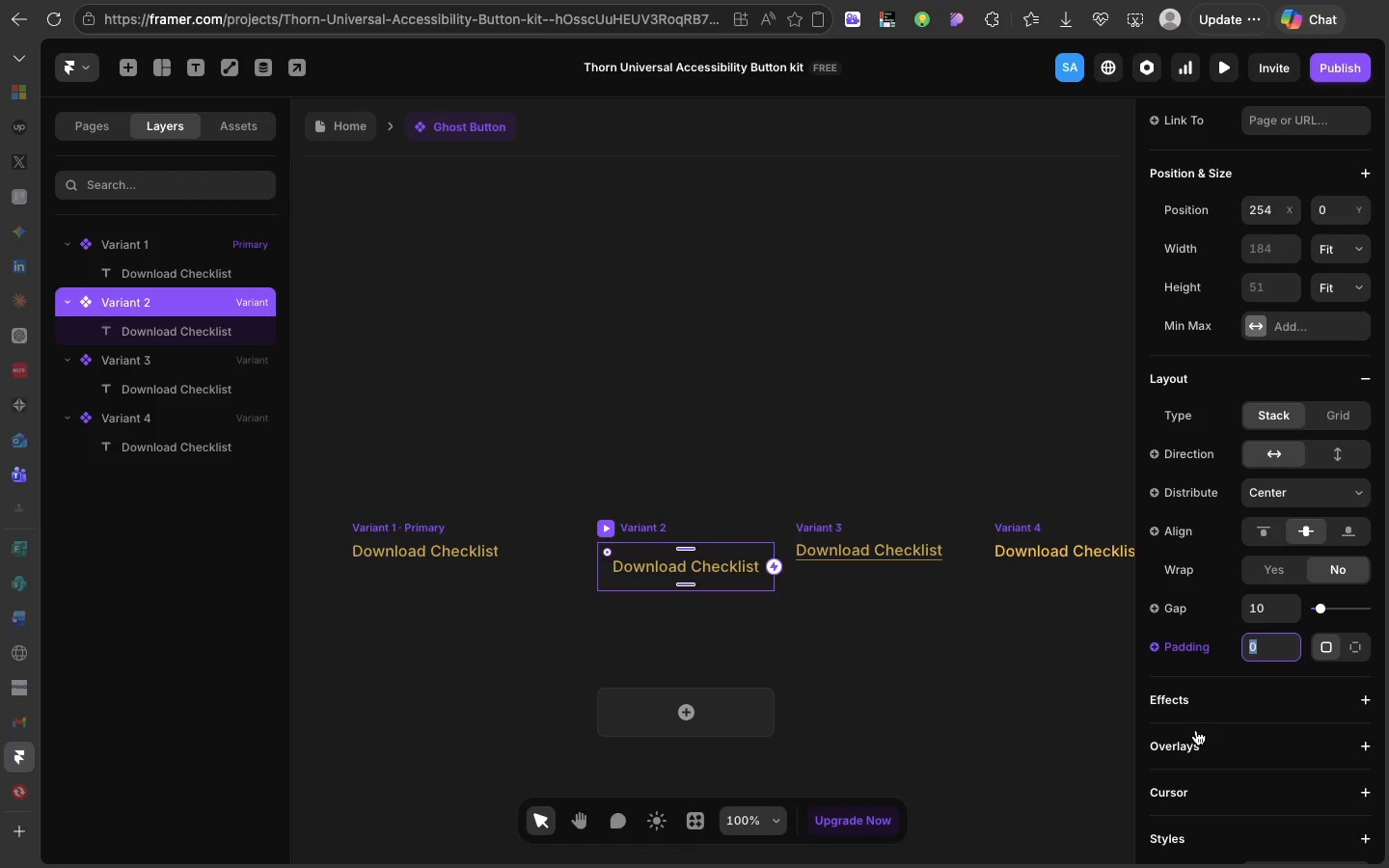 
key(Meta+Z)
 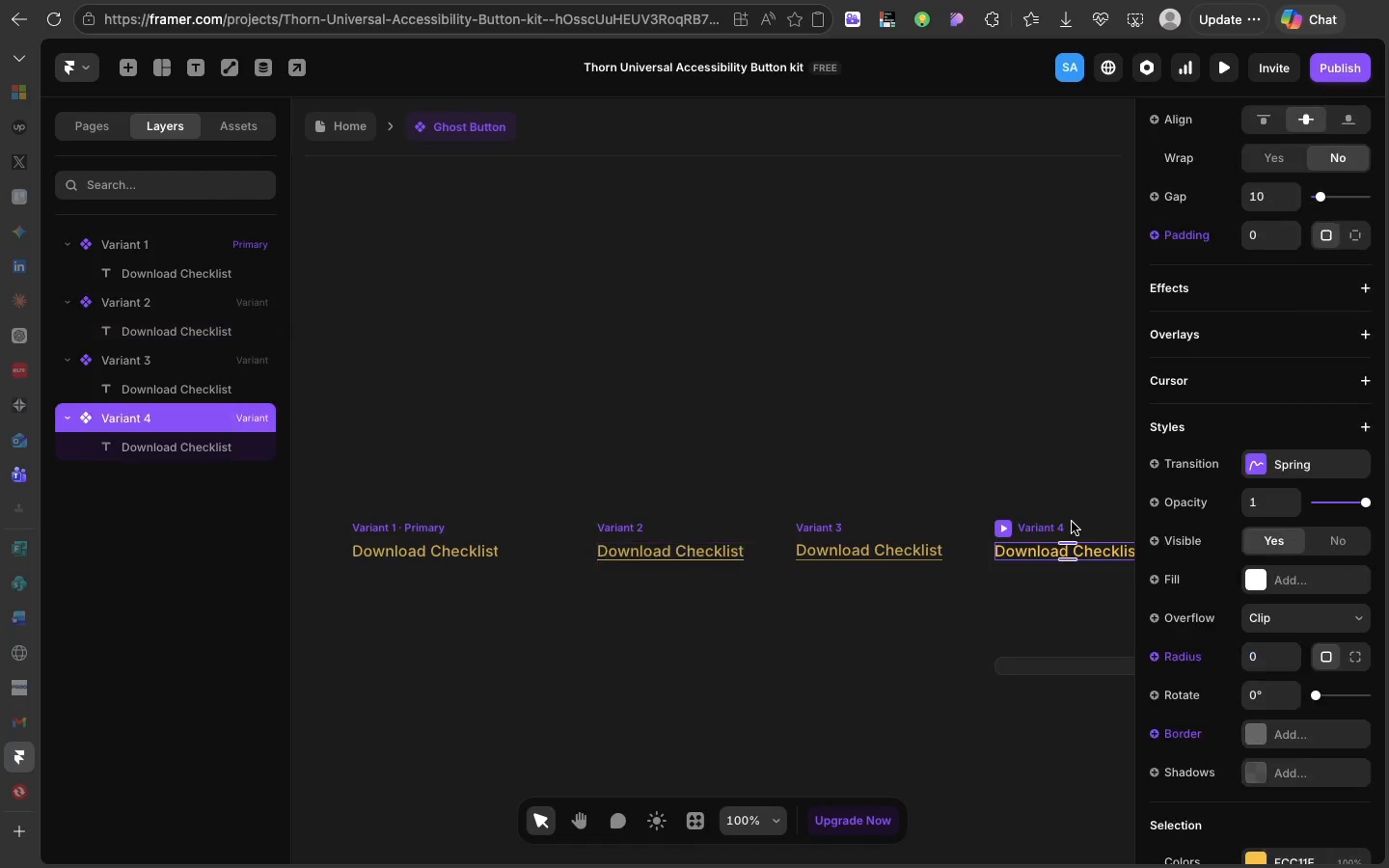 
left_click([1072, 522])
 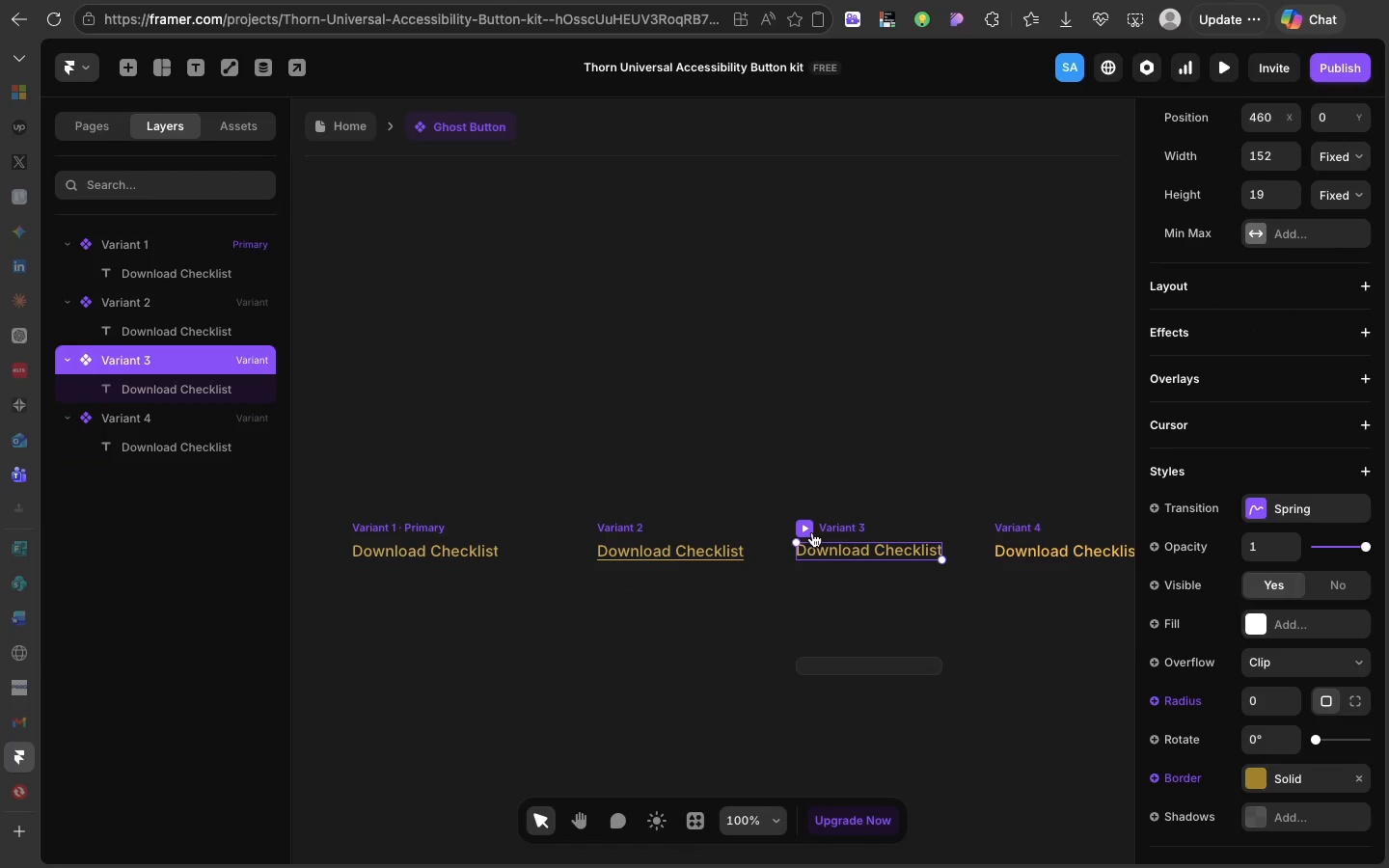 
left_click([812, 532])
 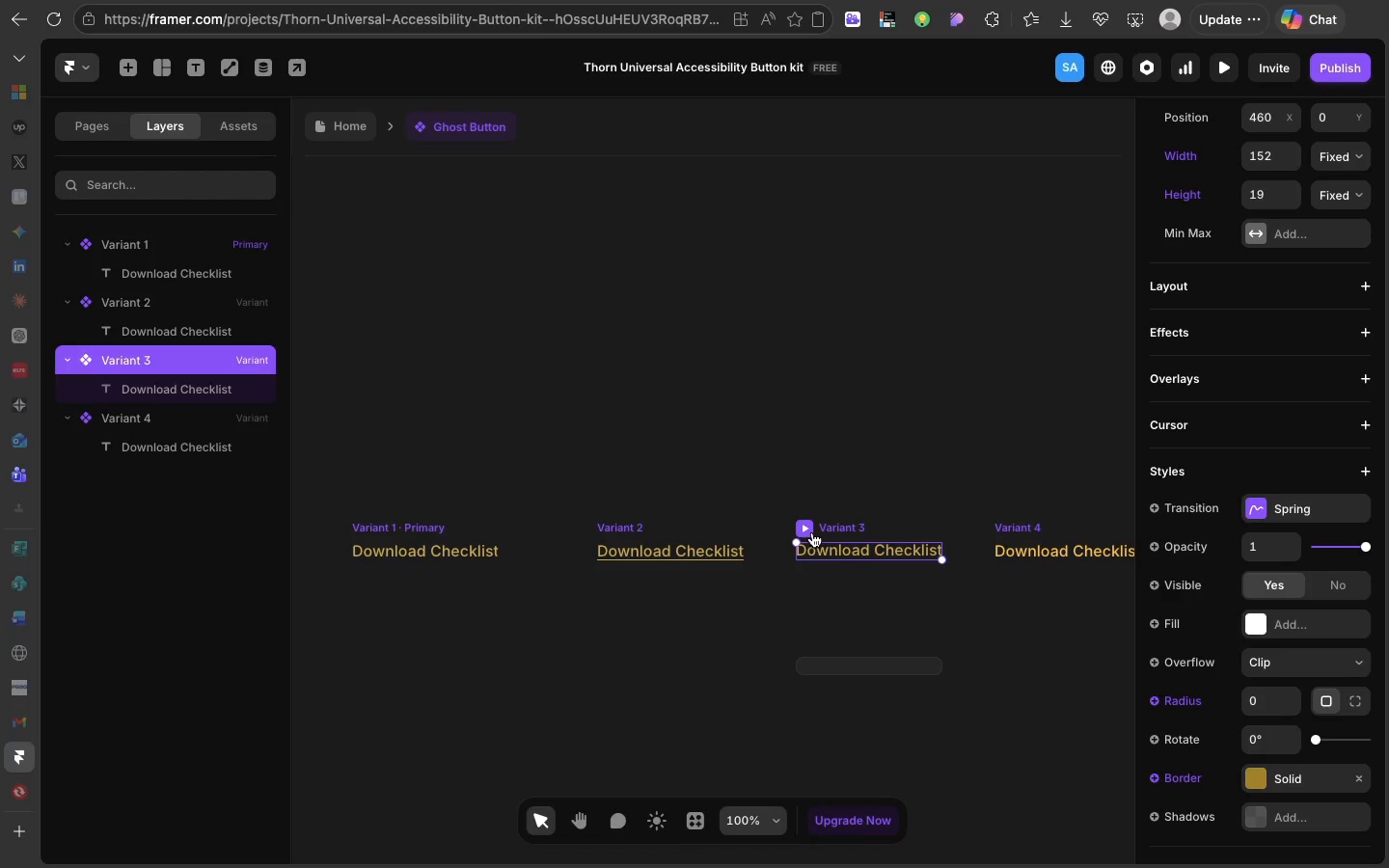 
wait(42.4)
 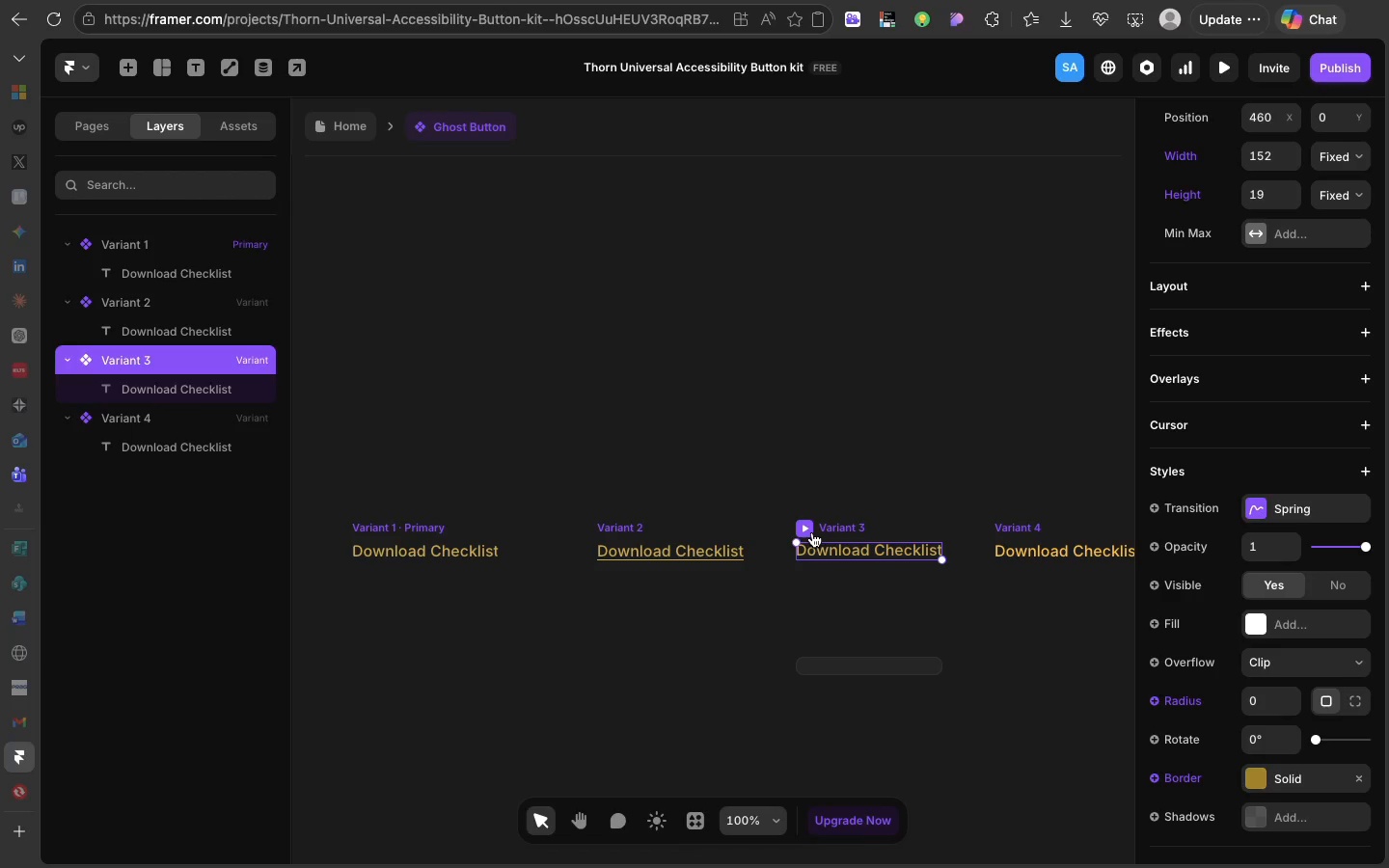 
left_click([924, 503])
 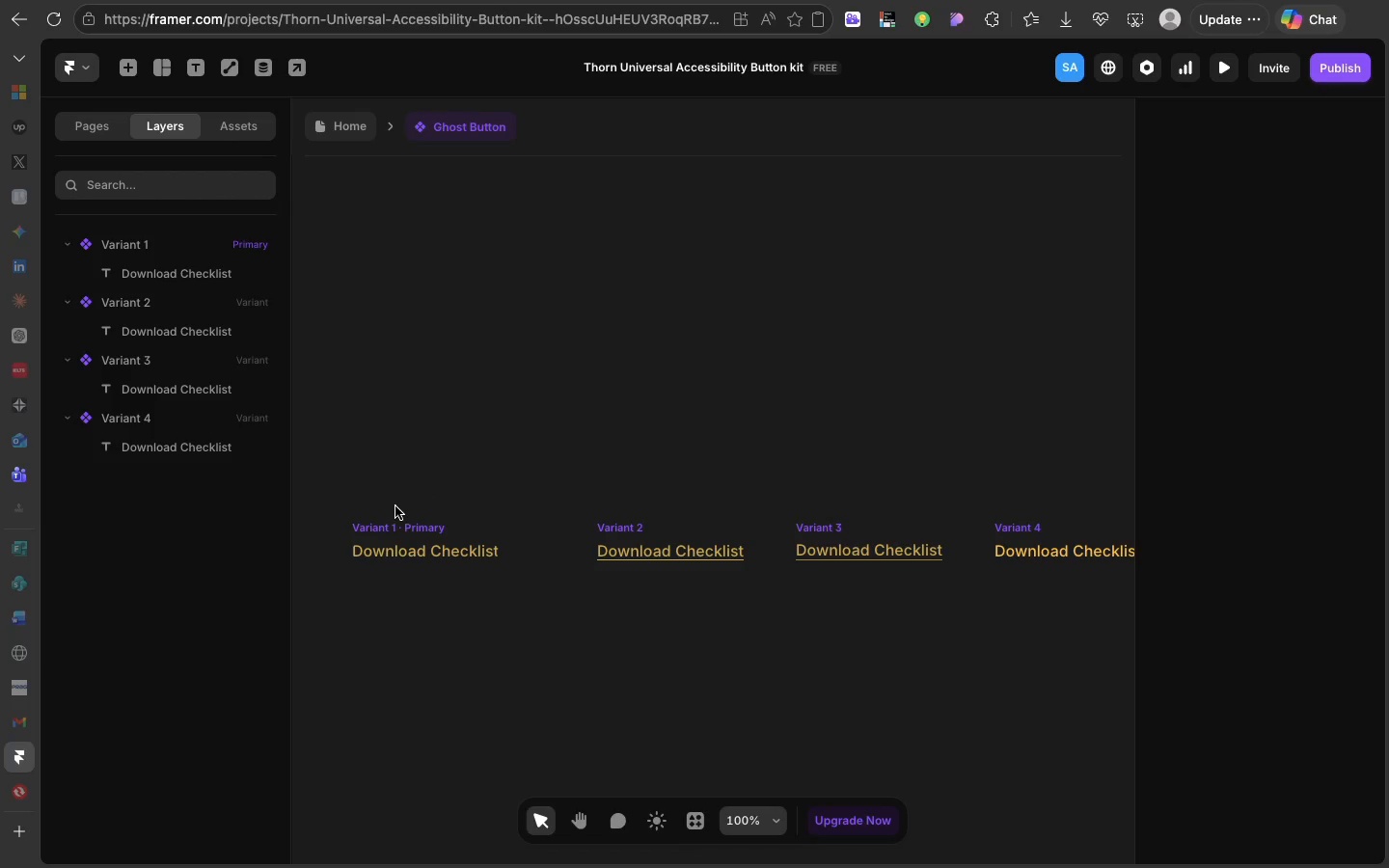 
left_click([394, 514])
 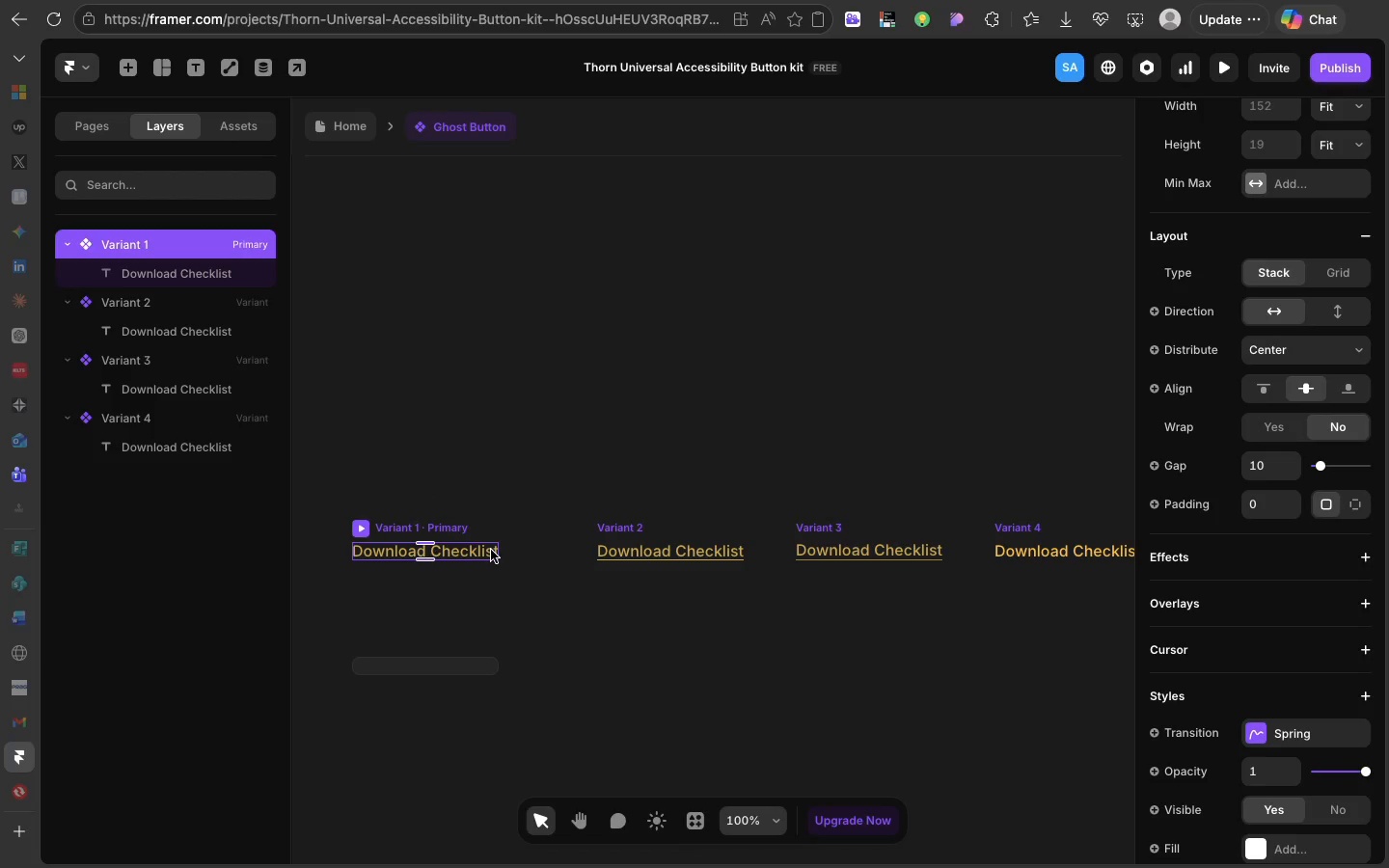 
wait(8.68)
 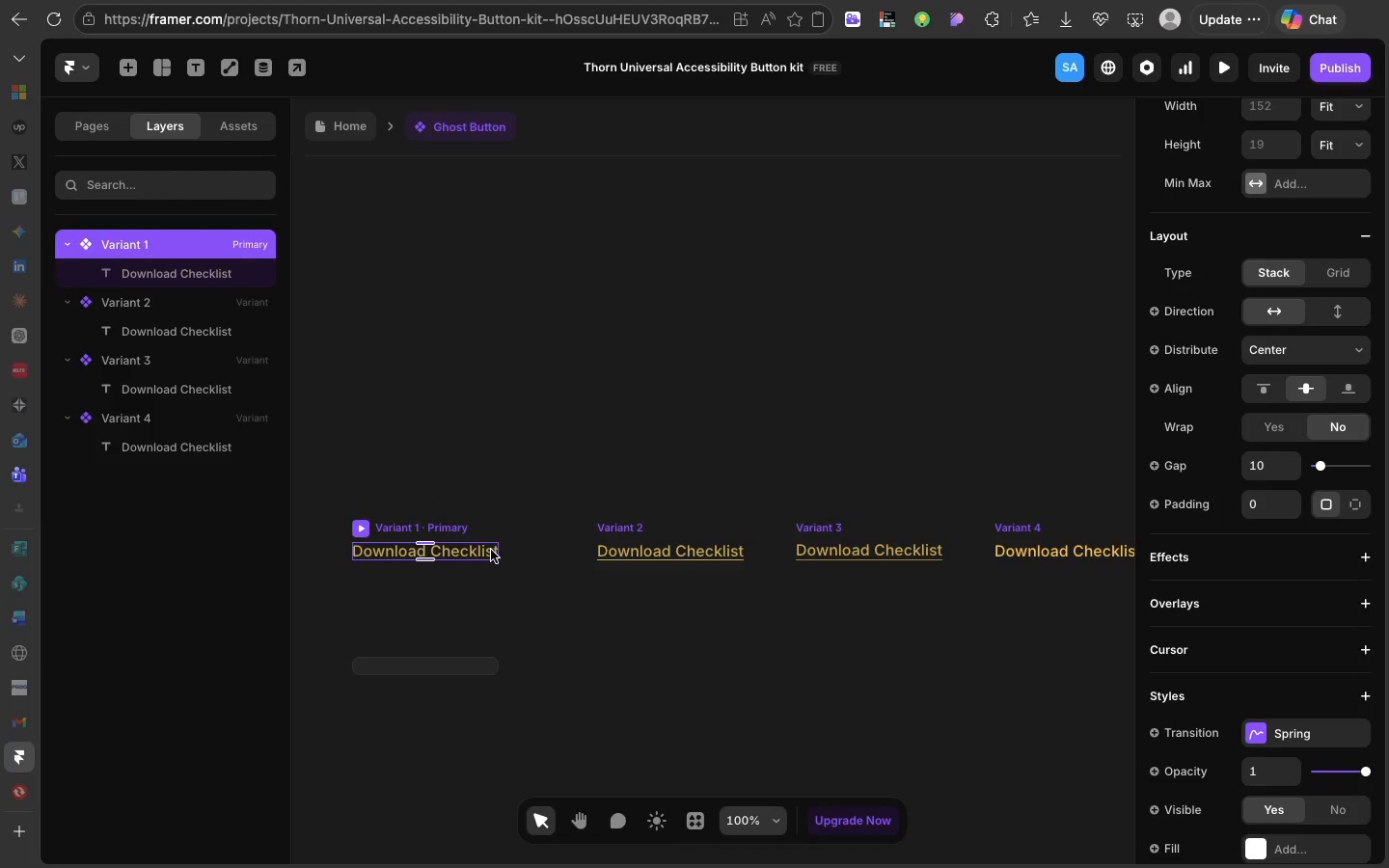 
left_click([848, 557])
 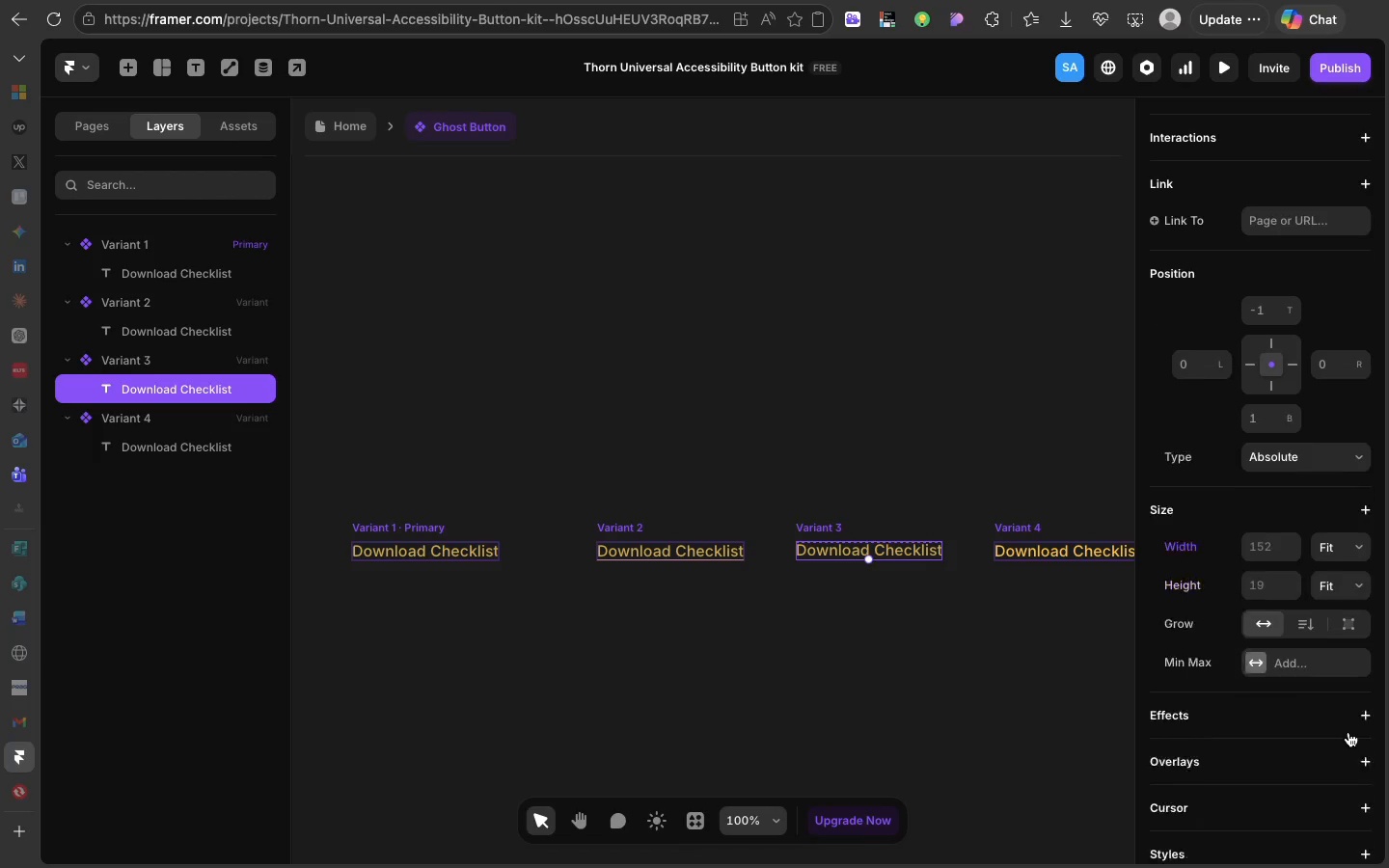 
scroll: coordinate [1282, 773], scroll_direction: down, amount: 69.0
 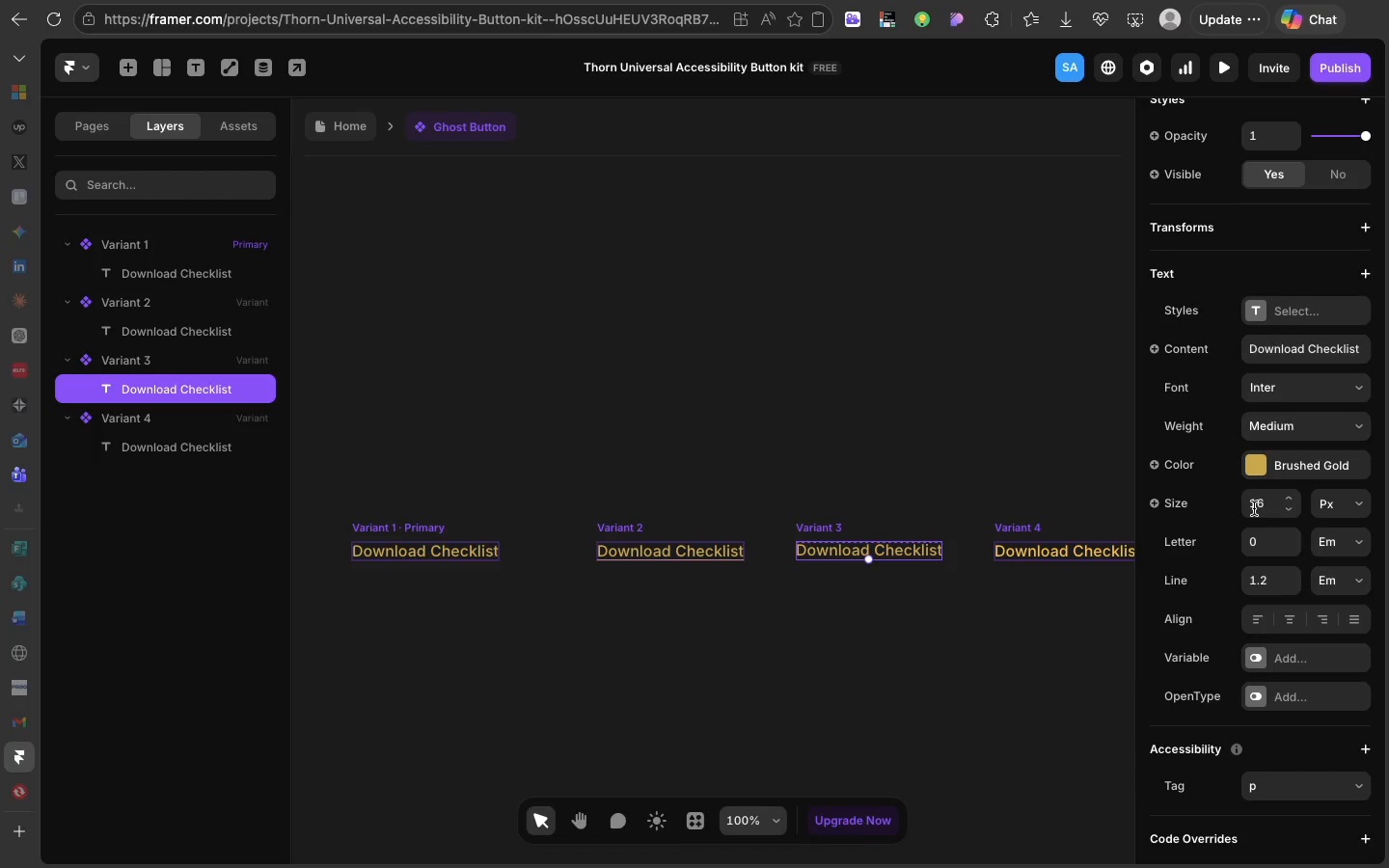 
wait(6.09)
 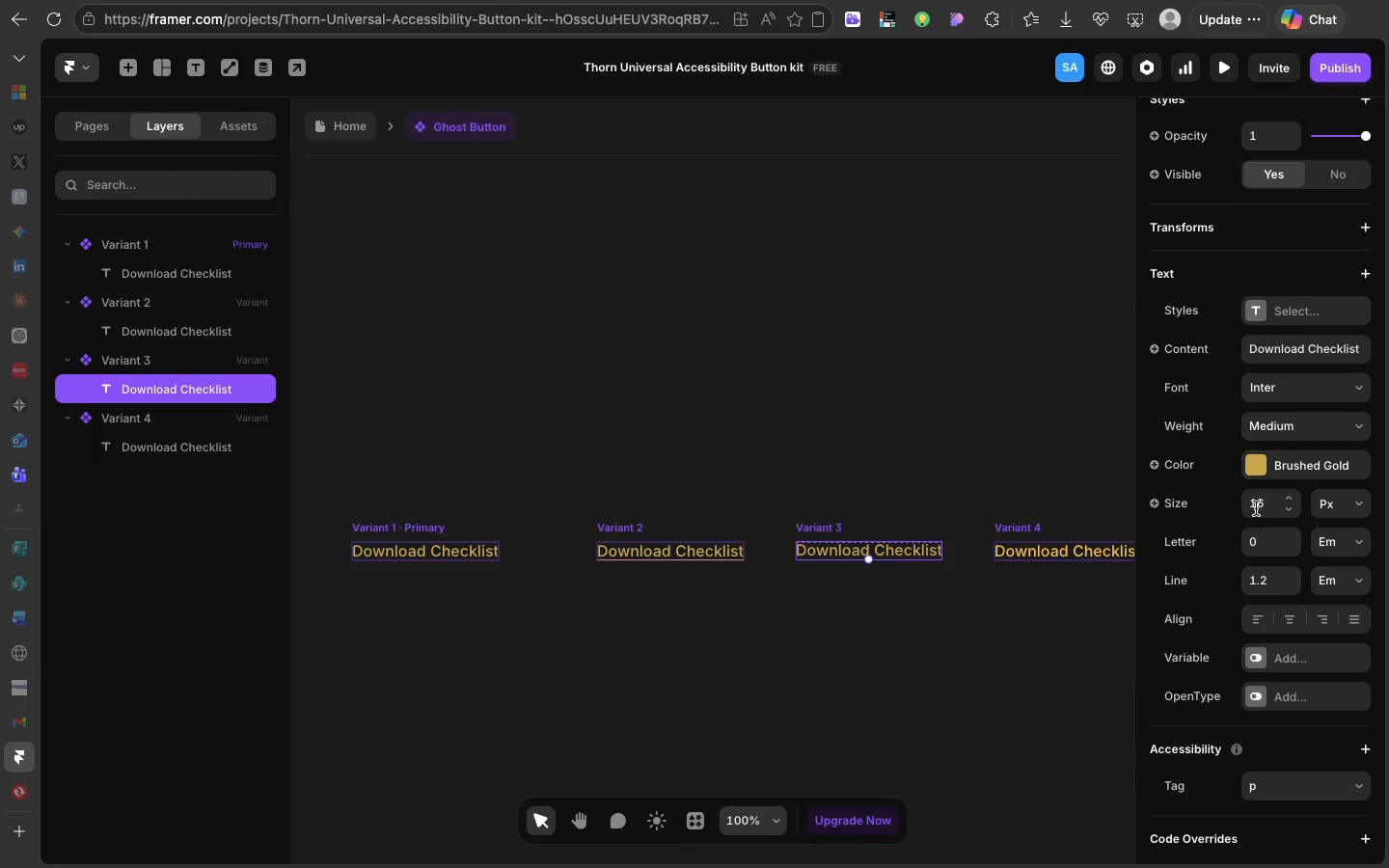 
left_click([635, 515])
 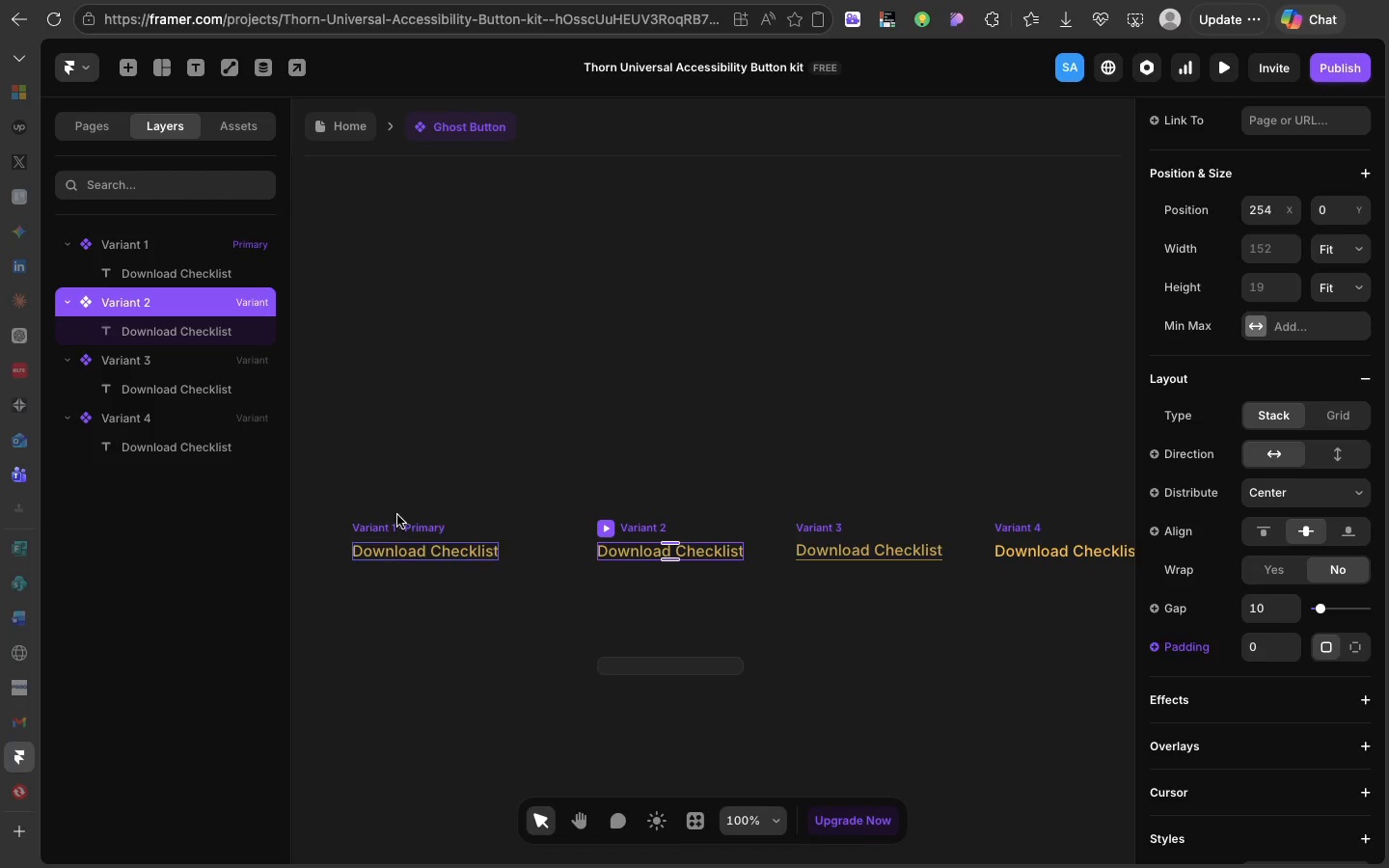 
left_click([381, 517])
 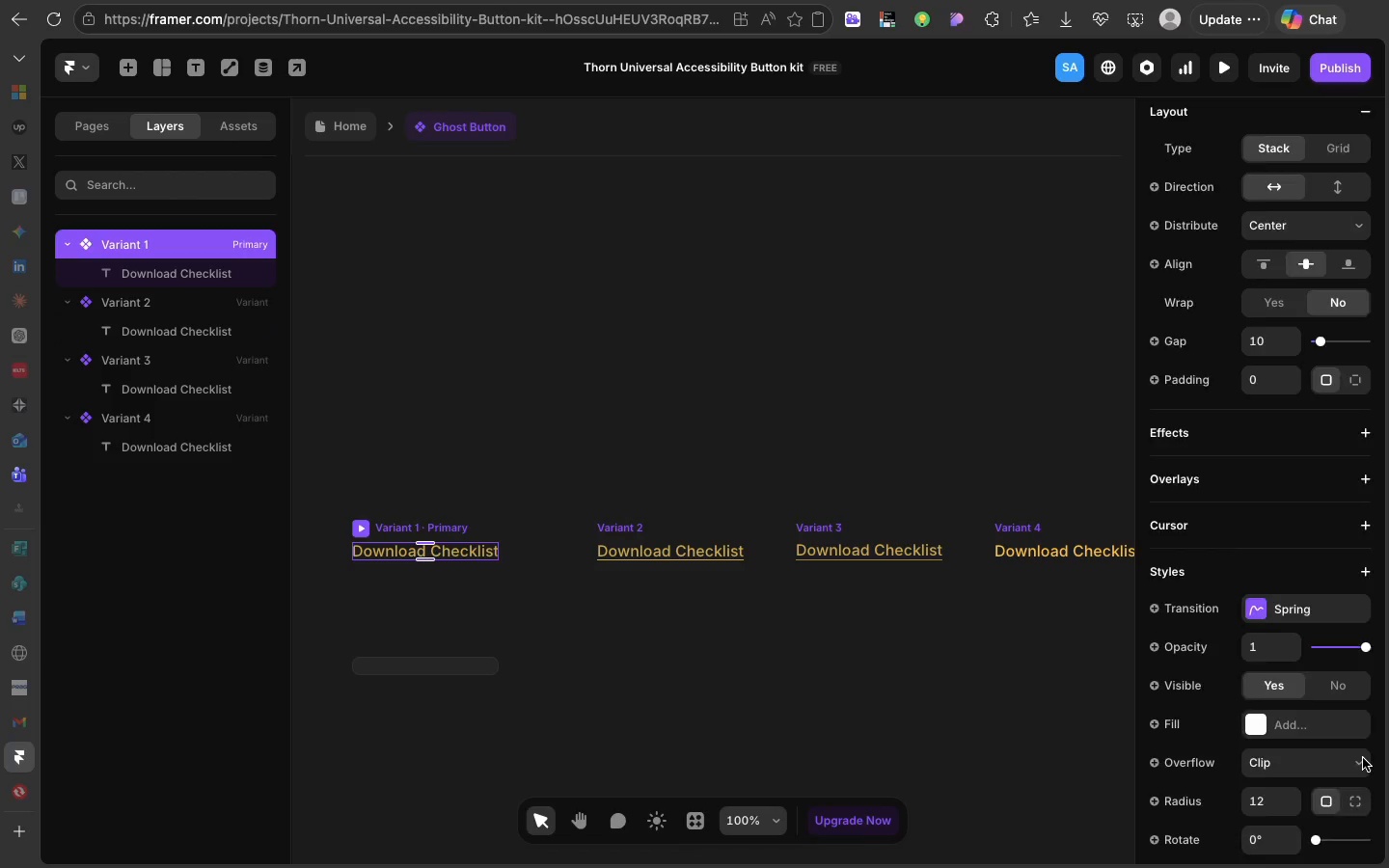 
scroll: coordinate [1363, 758], scroll_direction: down, amount: 42.0
 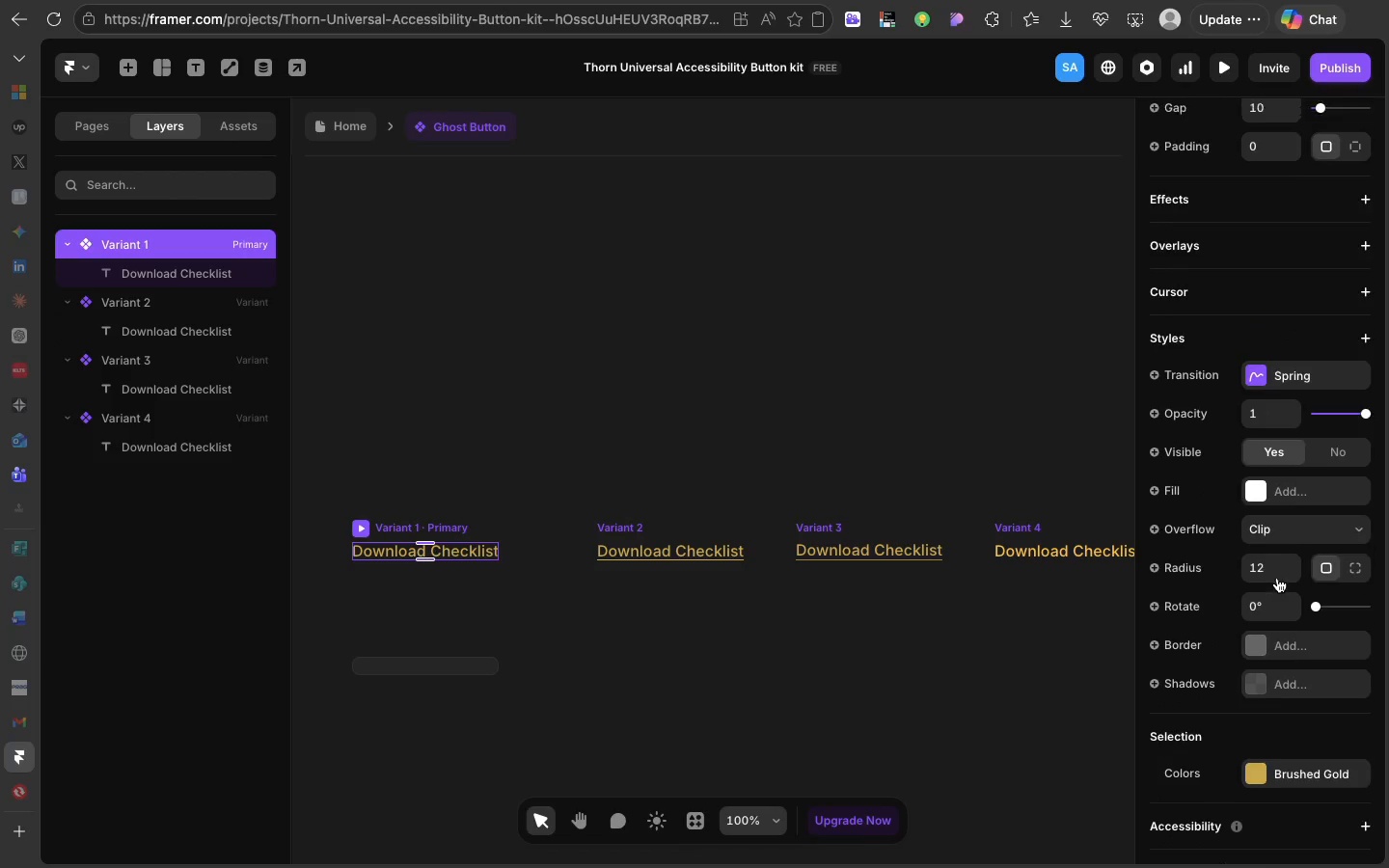 
scroll: coordinate [1276, 561], scroll_direction: up, amount: 20.0
 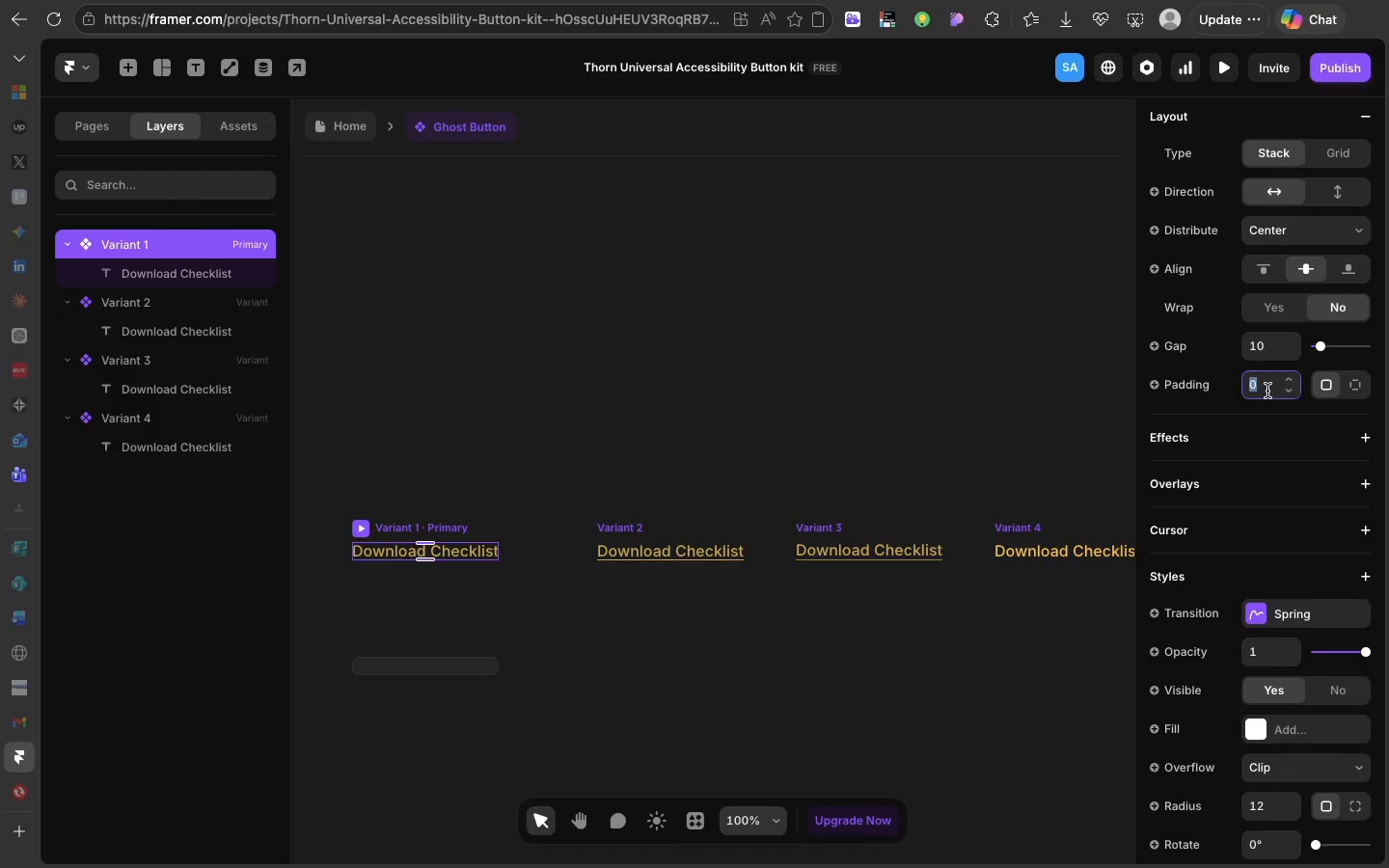 
left_click([1267, 391])
 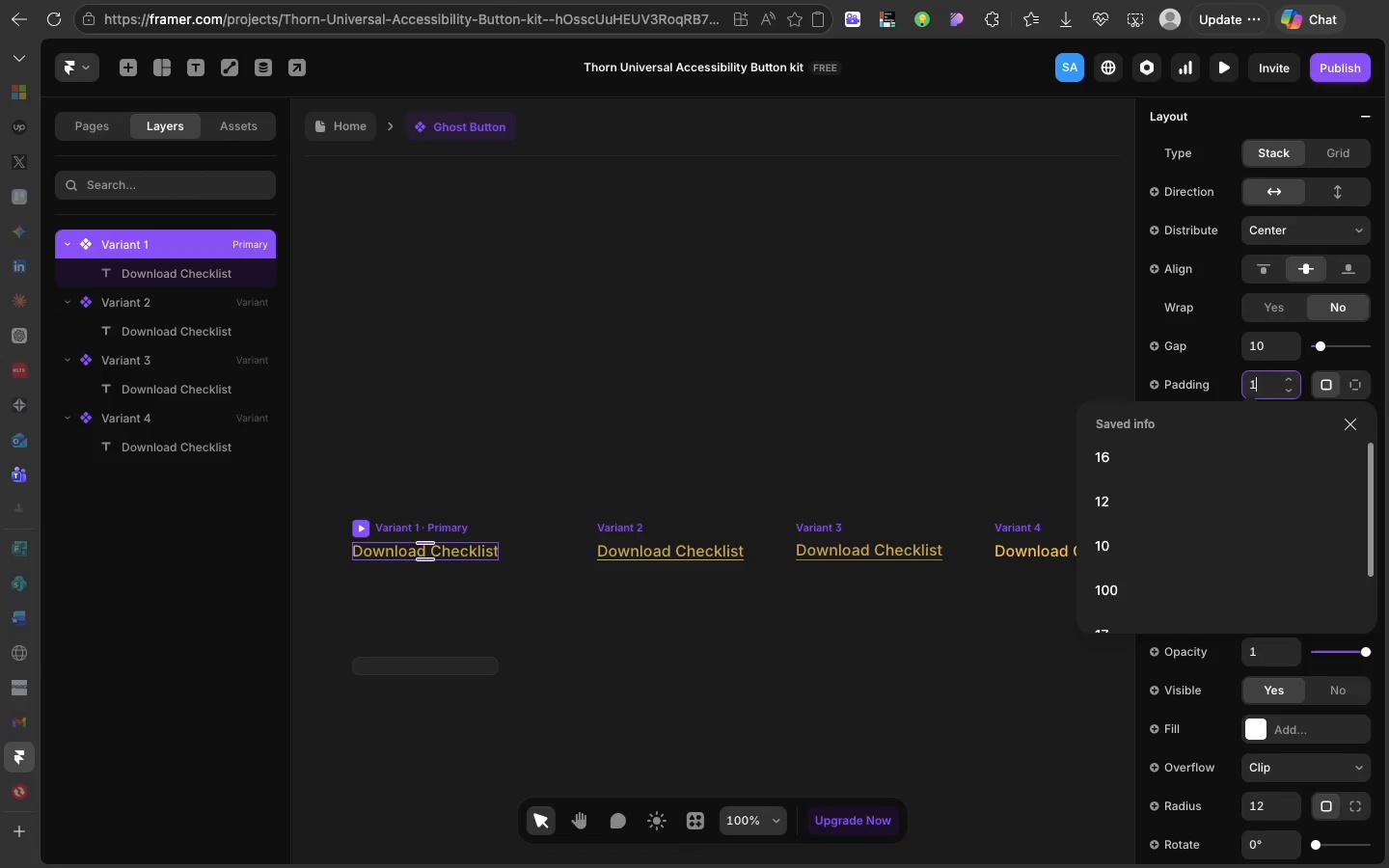 
type(16)
 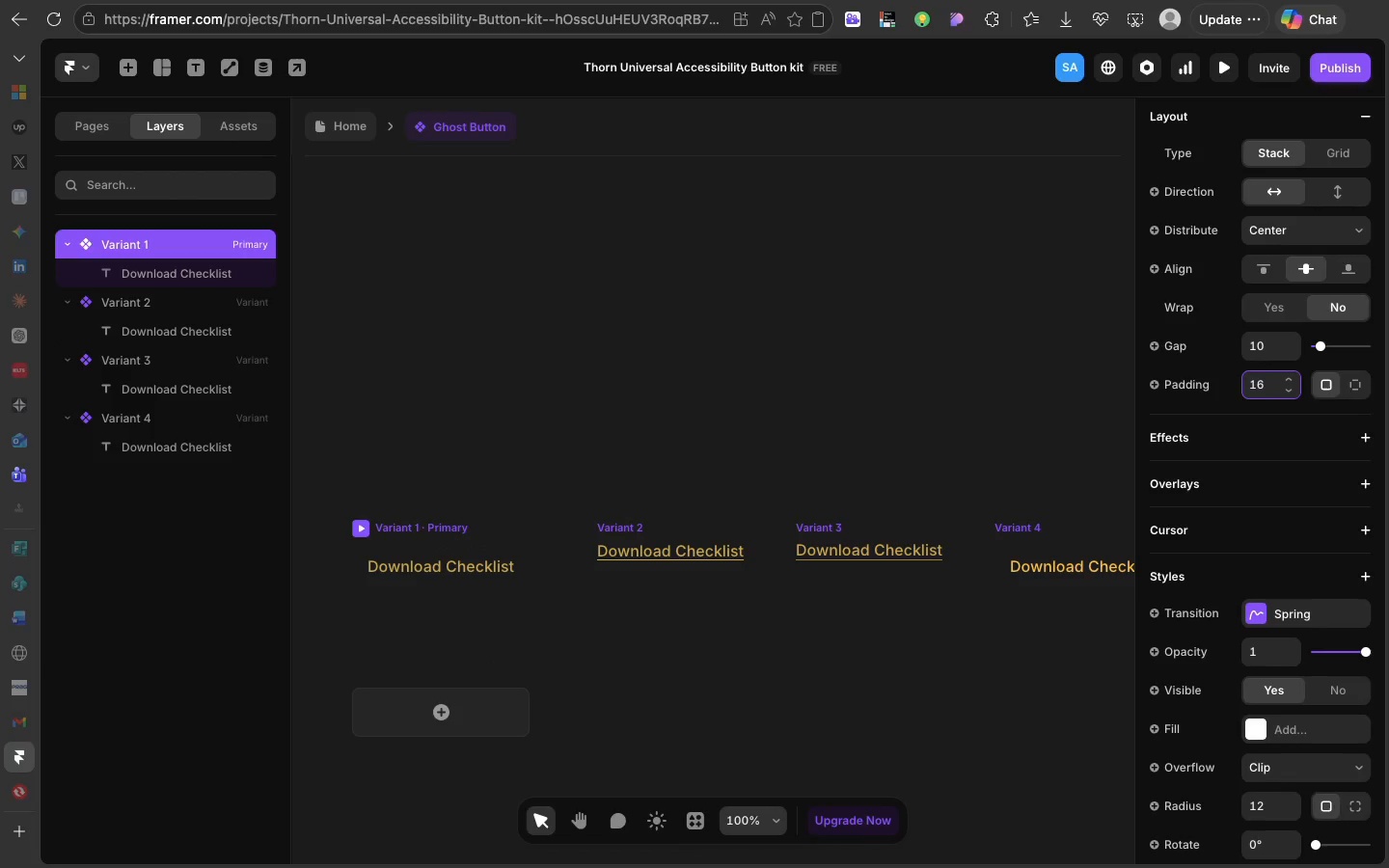 
key(Enter)
 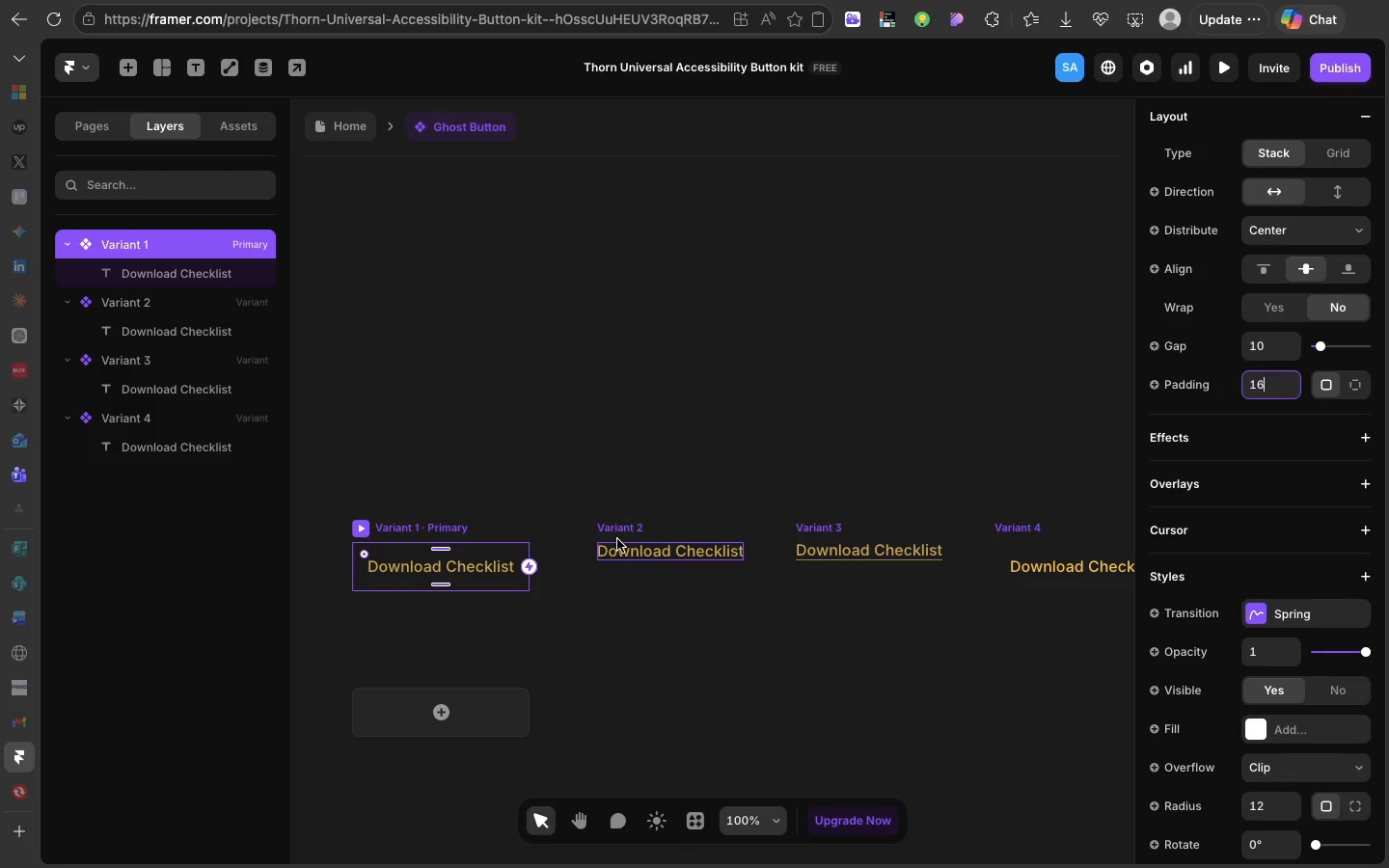 
left_click([617, 539])
 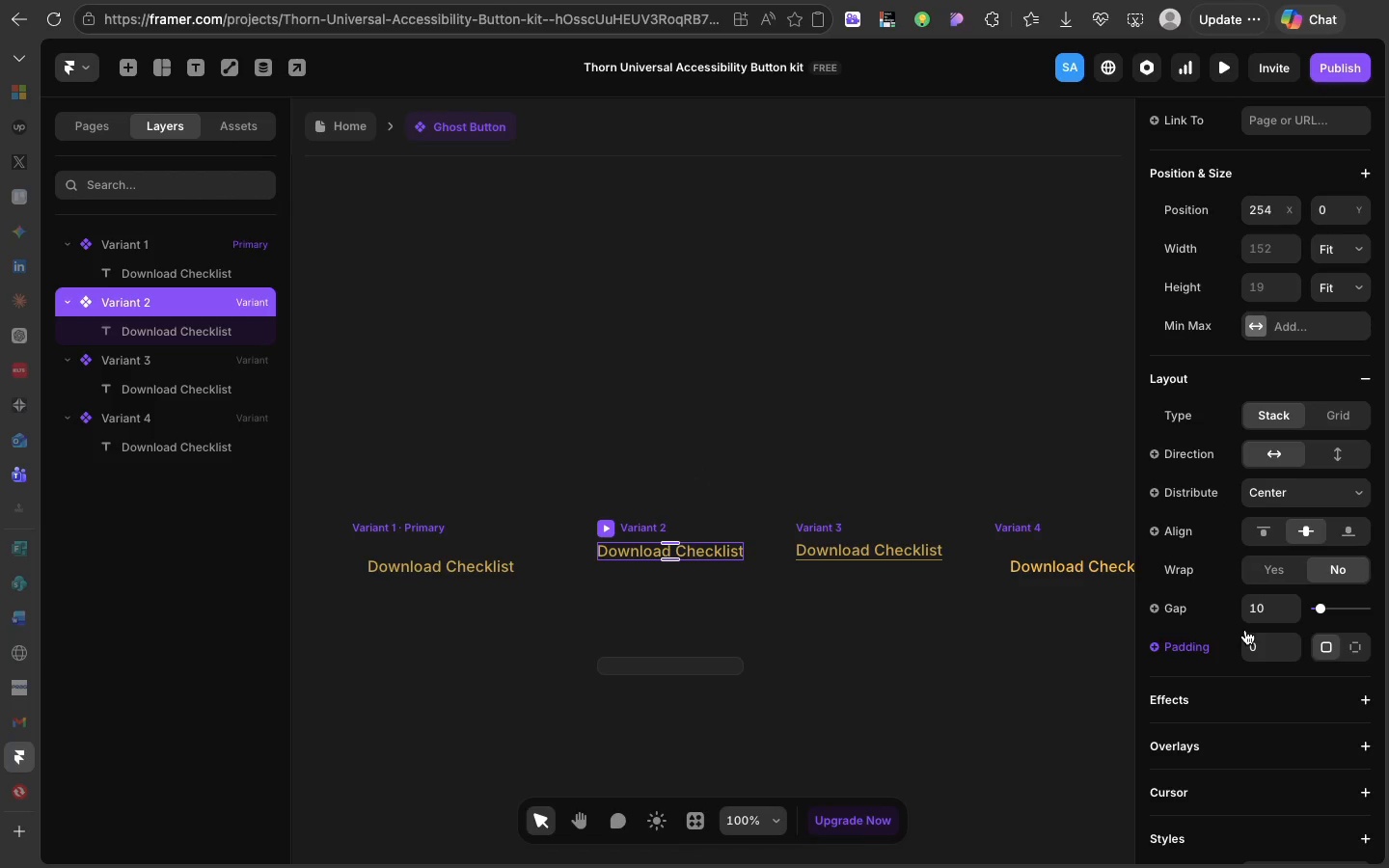 
left_click([1245, 630])
 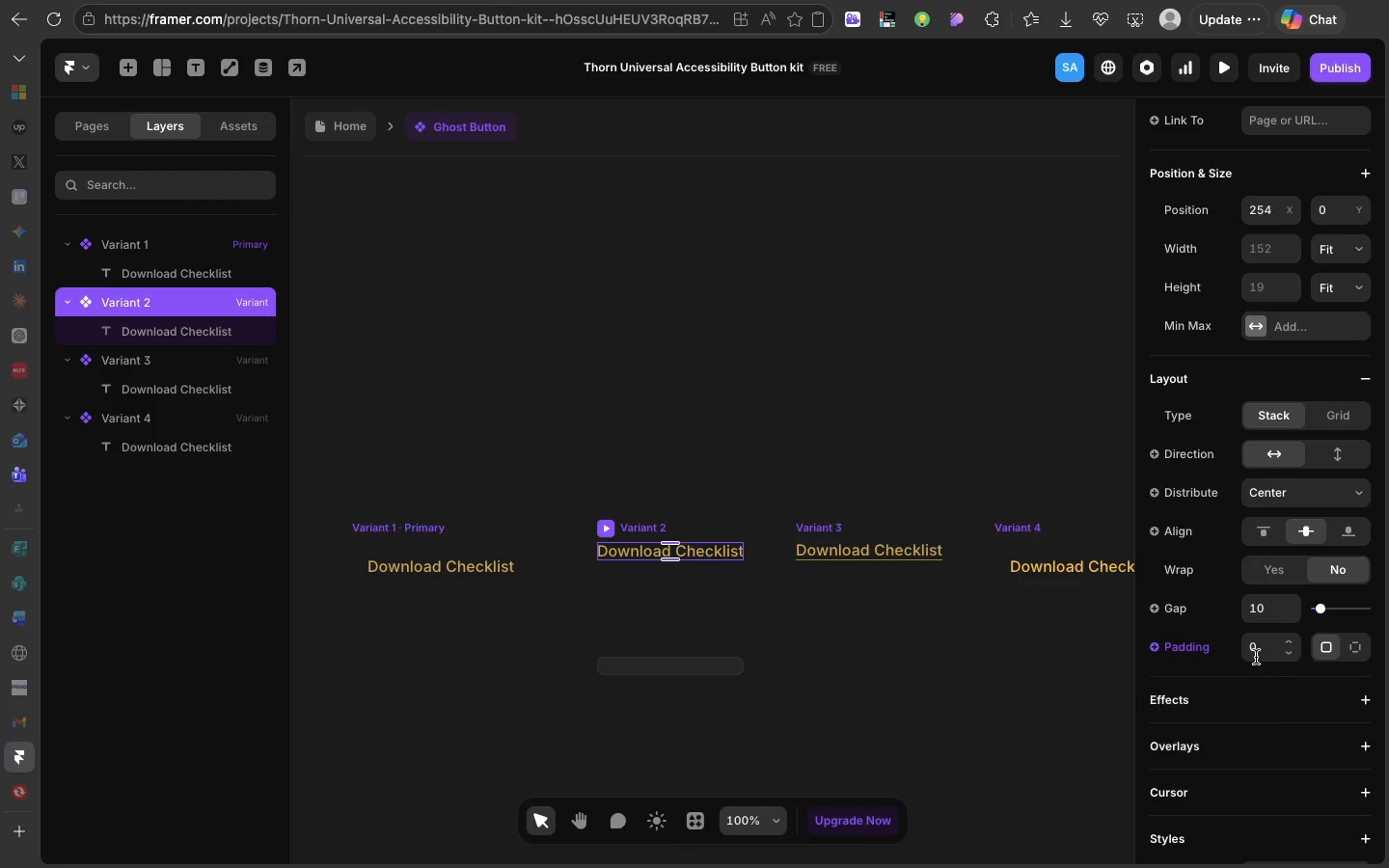 
left_click([1256, 657])
 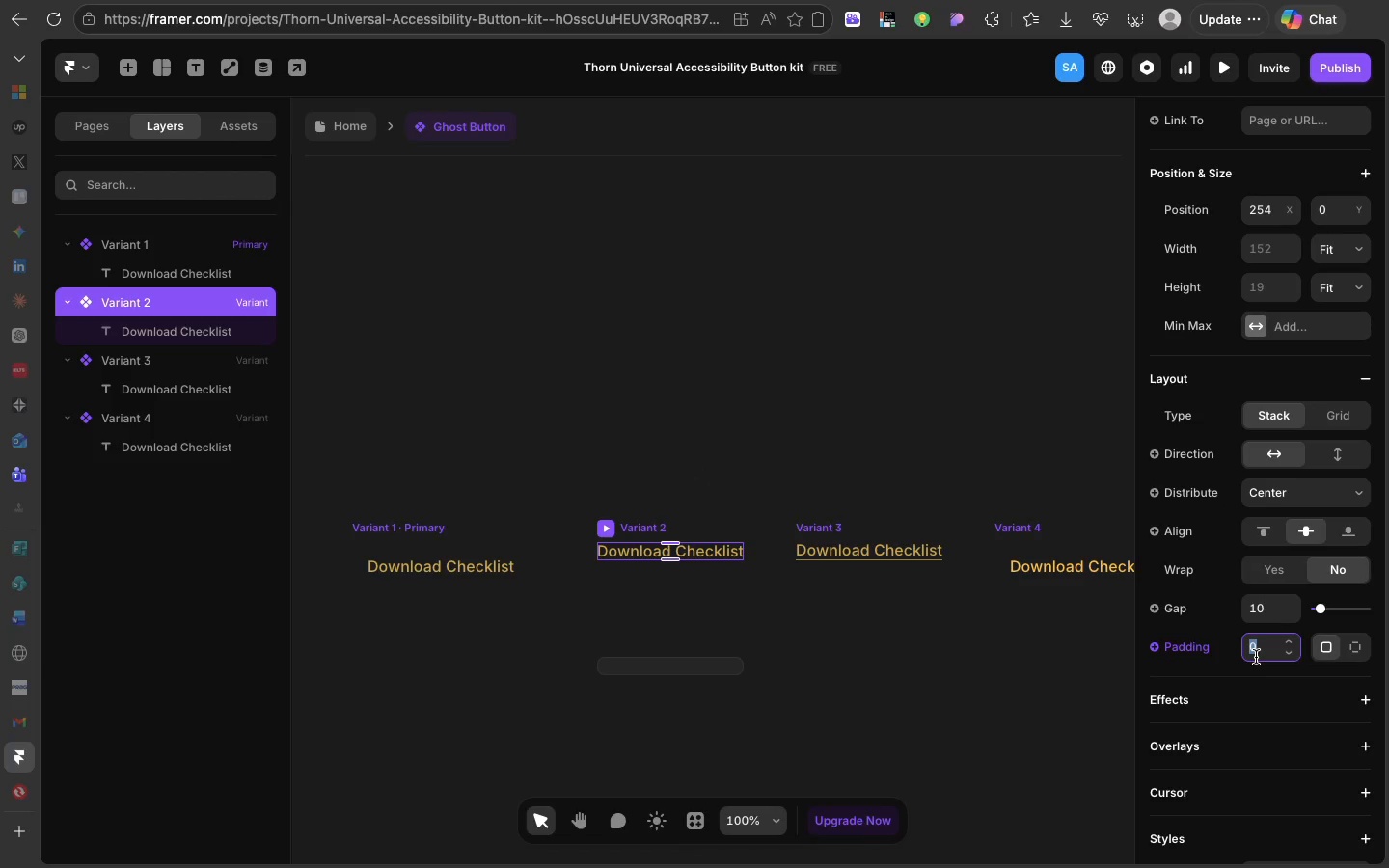 
left_click([1256, 657])
 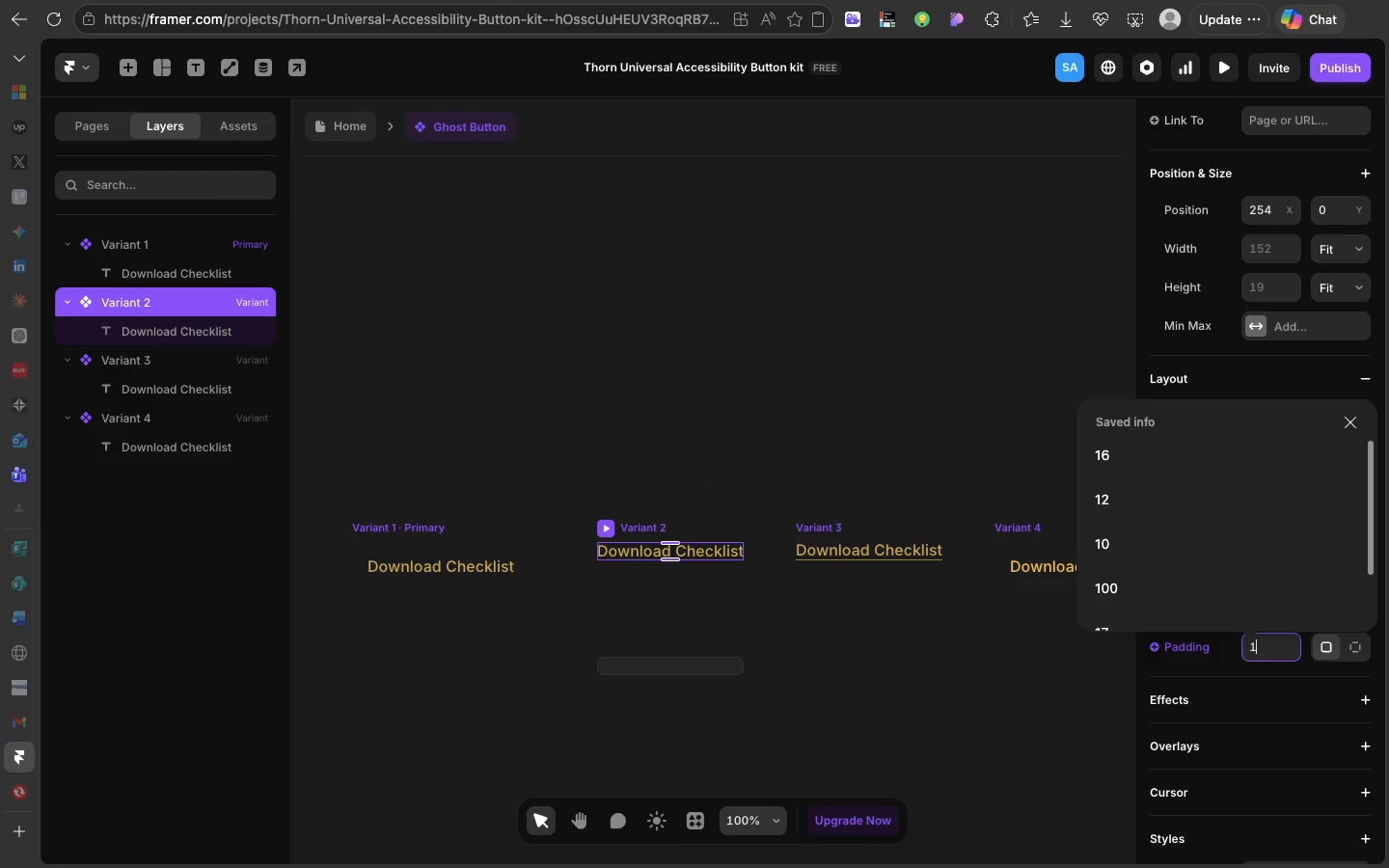 
type(16)
 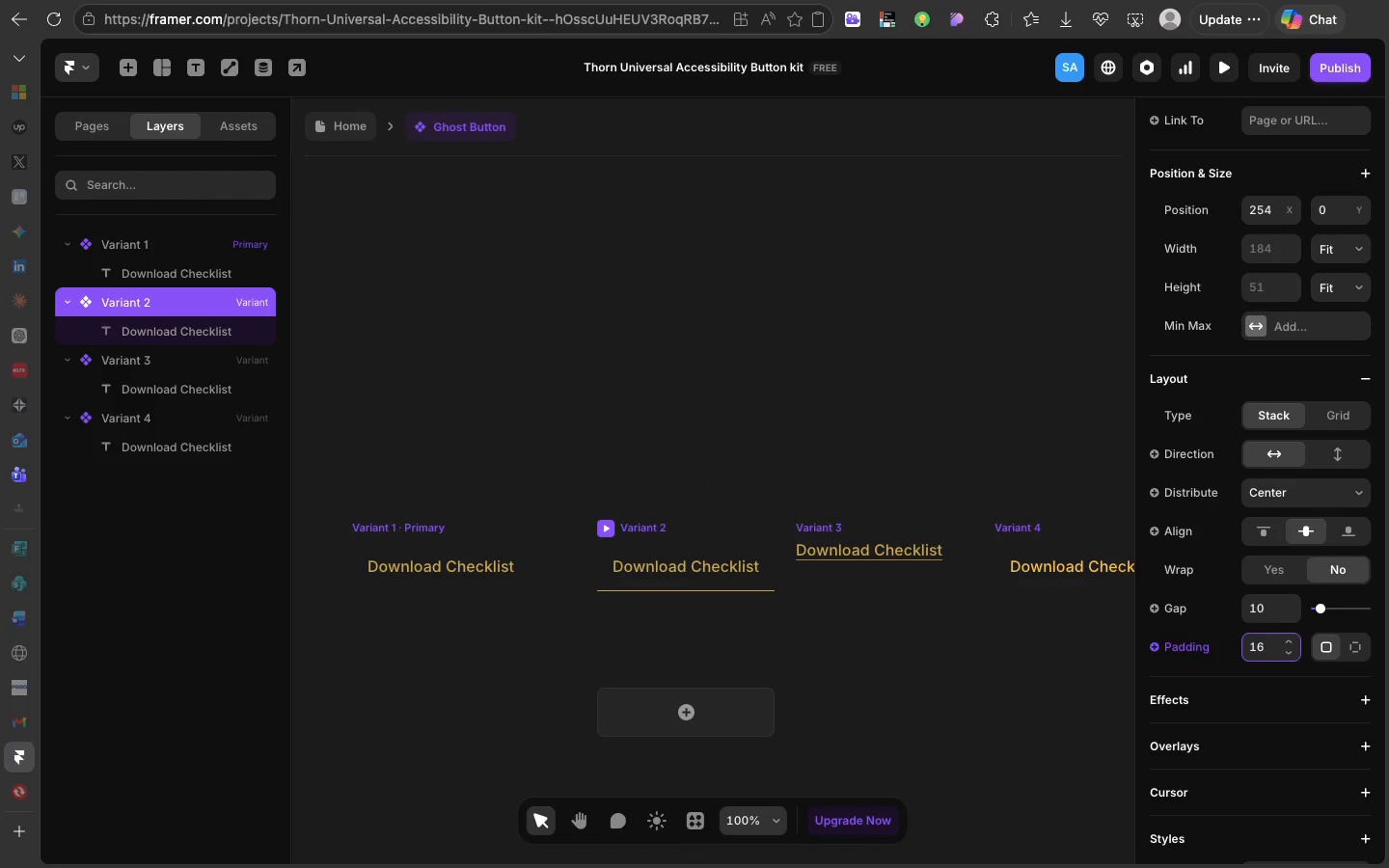 
key(Enter)
 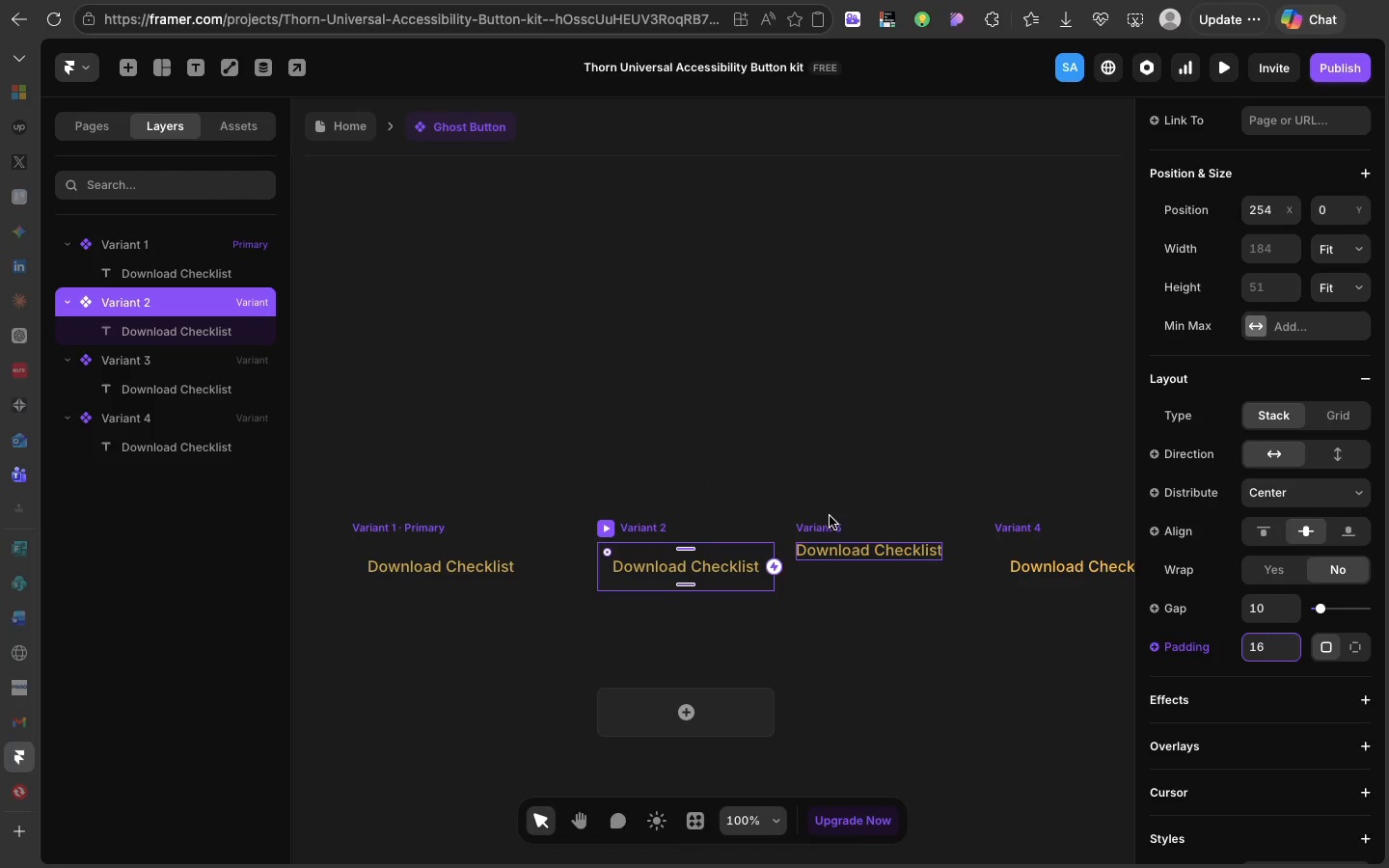 
left_click([830, 516])
 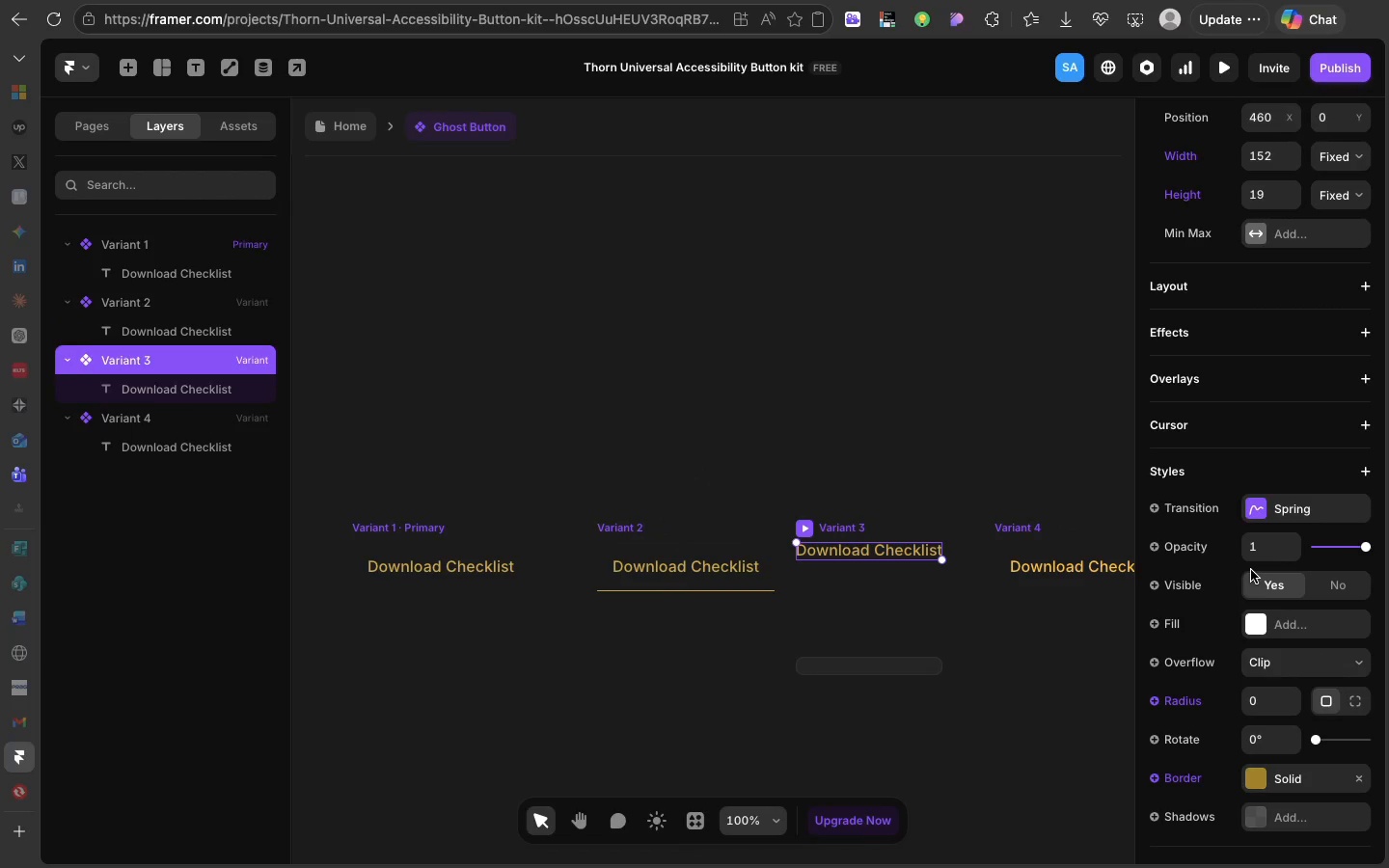 
scroll: coordinate [1251, 570], scroll_direction: down, amount: 3.0
 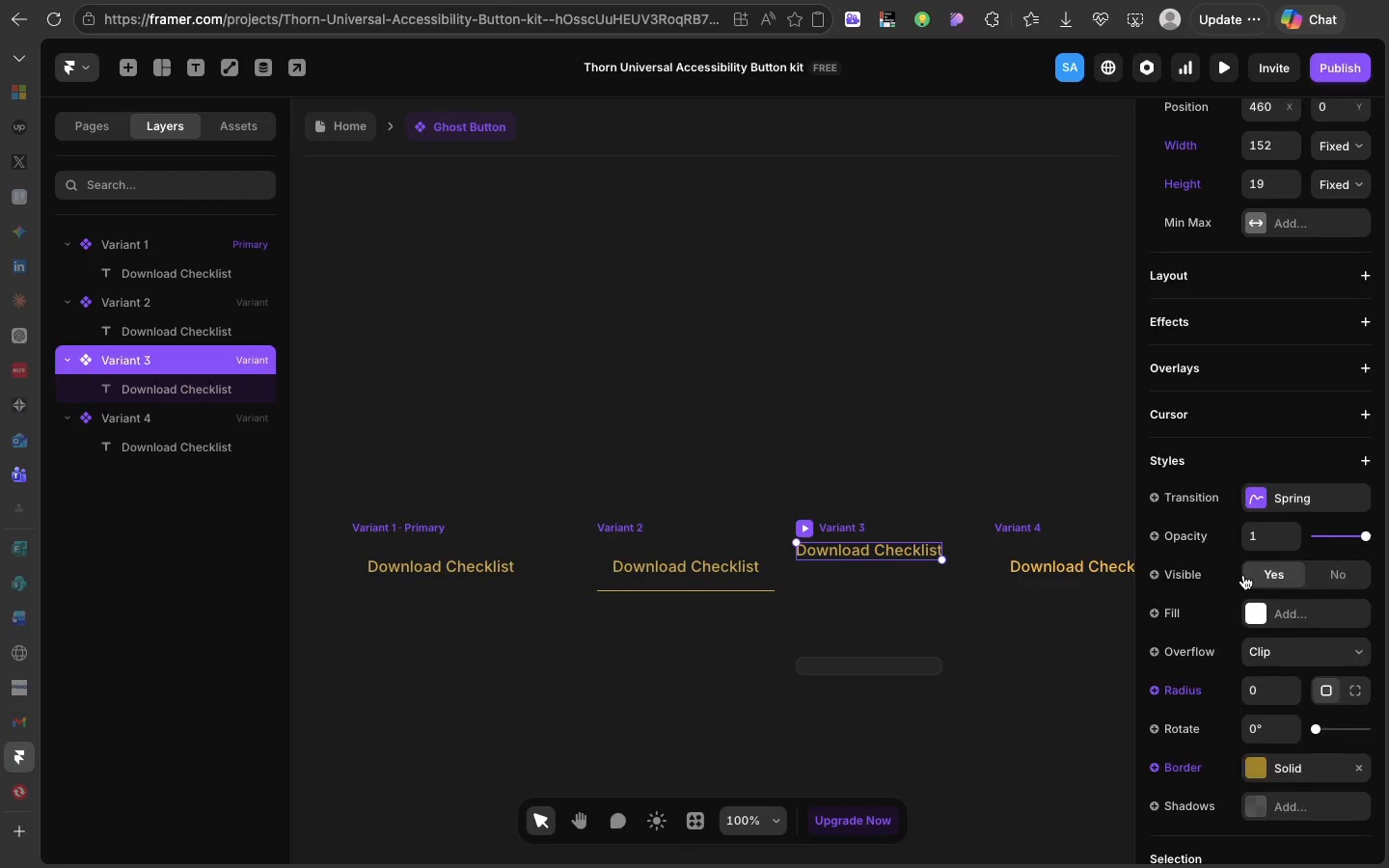 
scroll: coordinate [1243, 556], scroll_direction: up, amount: 35.0
 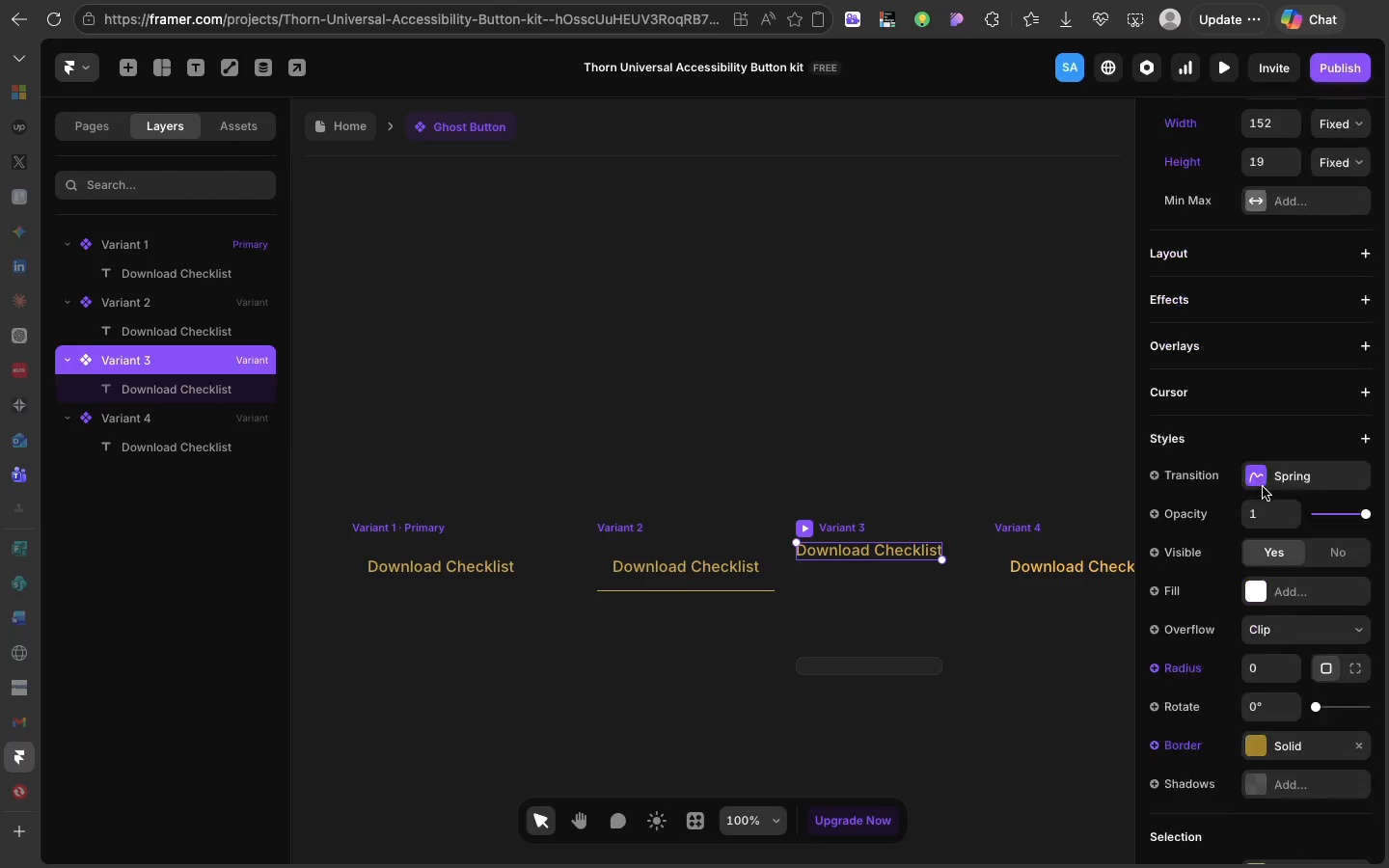 
scroll: coordinate [1263, 487], scroll_direction: down, amount: 43.0
 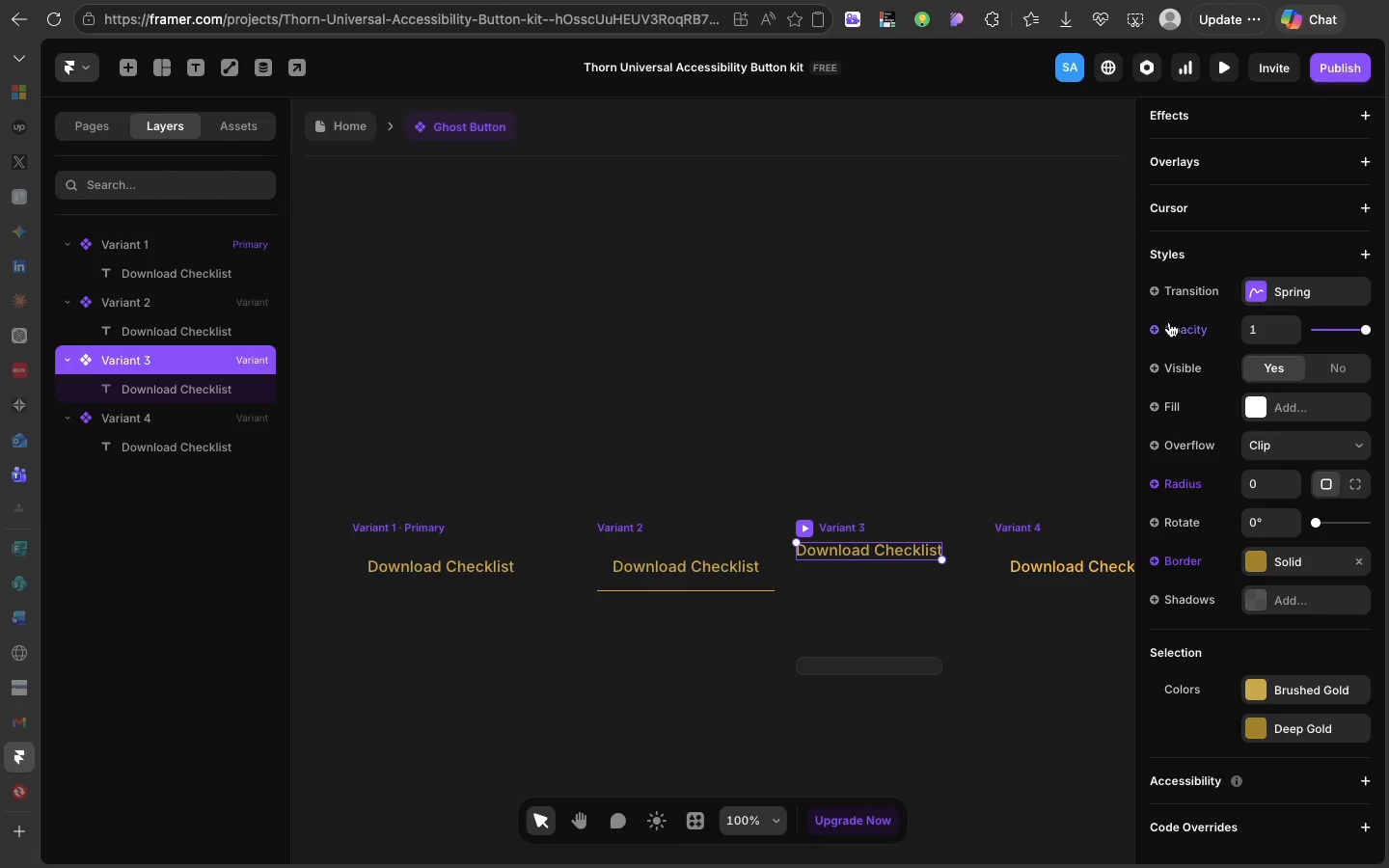 
scroll: coordinate [1257, 505], scroll_direction: up, amount: 37.0
 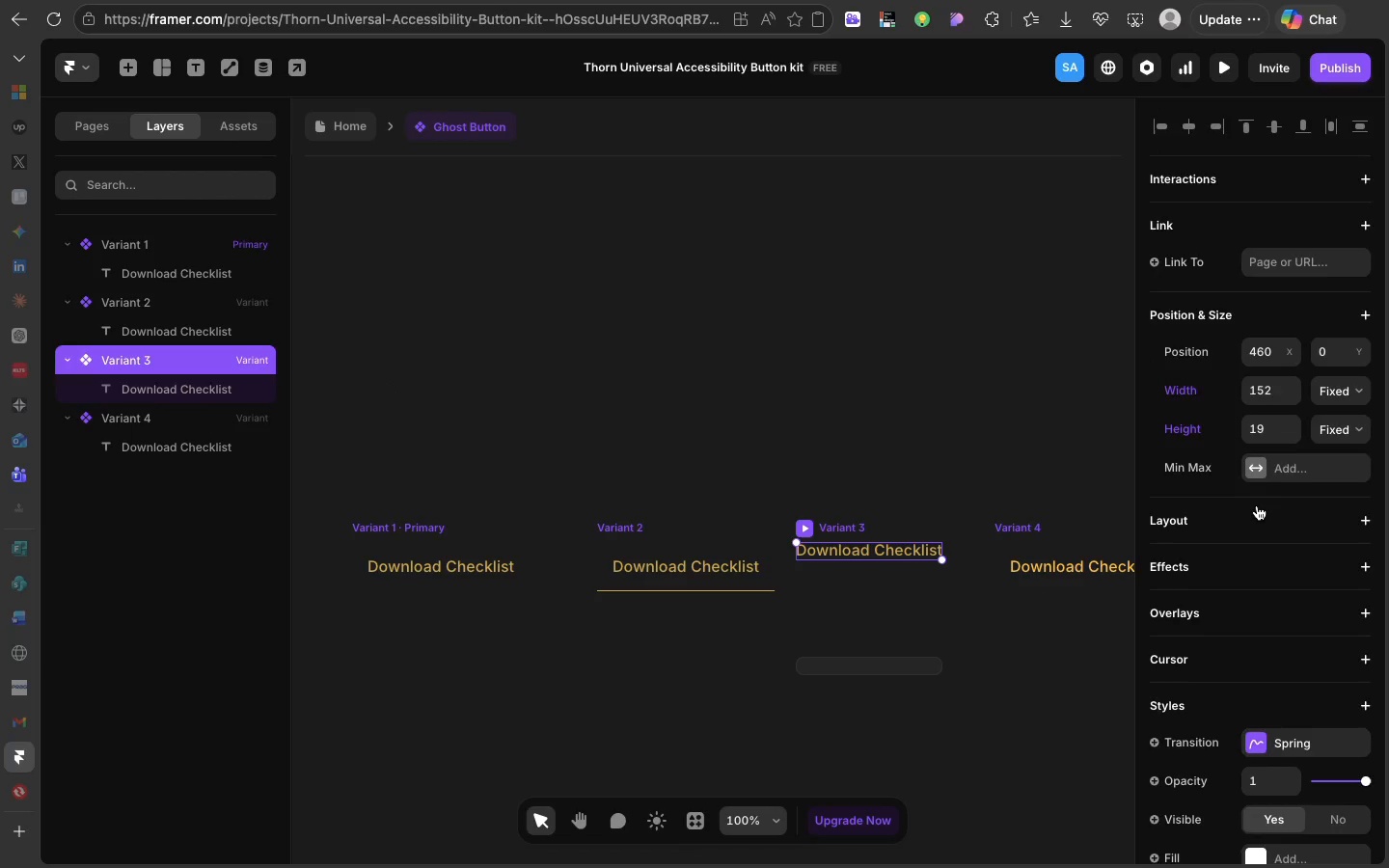 
scroll: coordinate [1257, 505], scroll_direction: down, amount: 70.0
 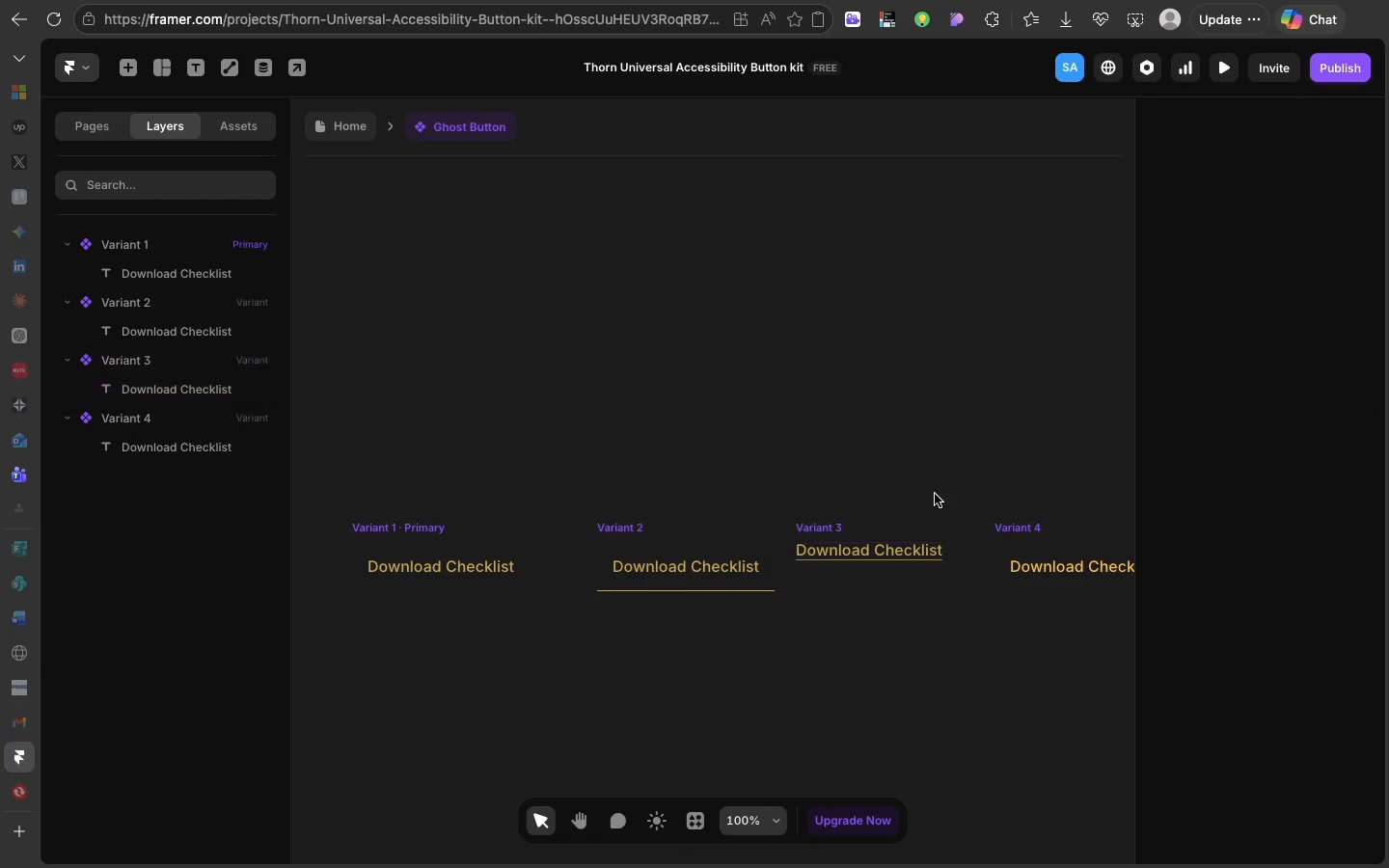 
left_click([935, 494])
 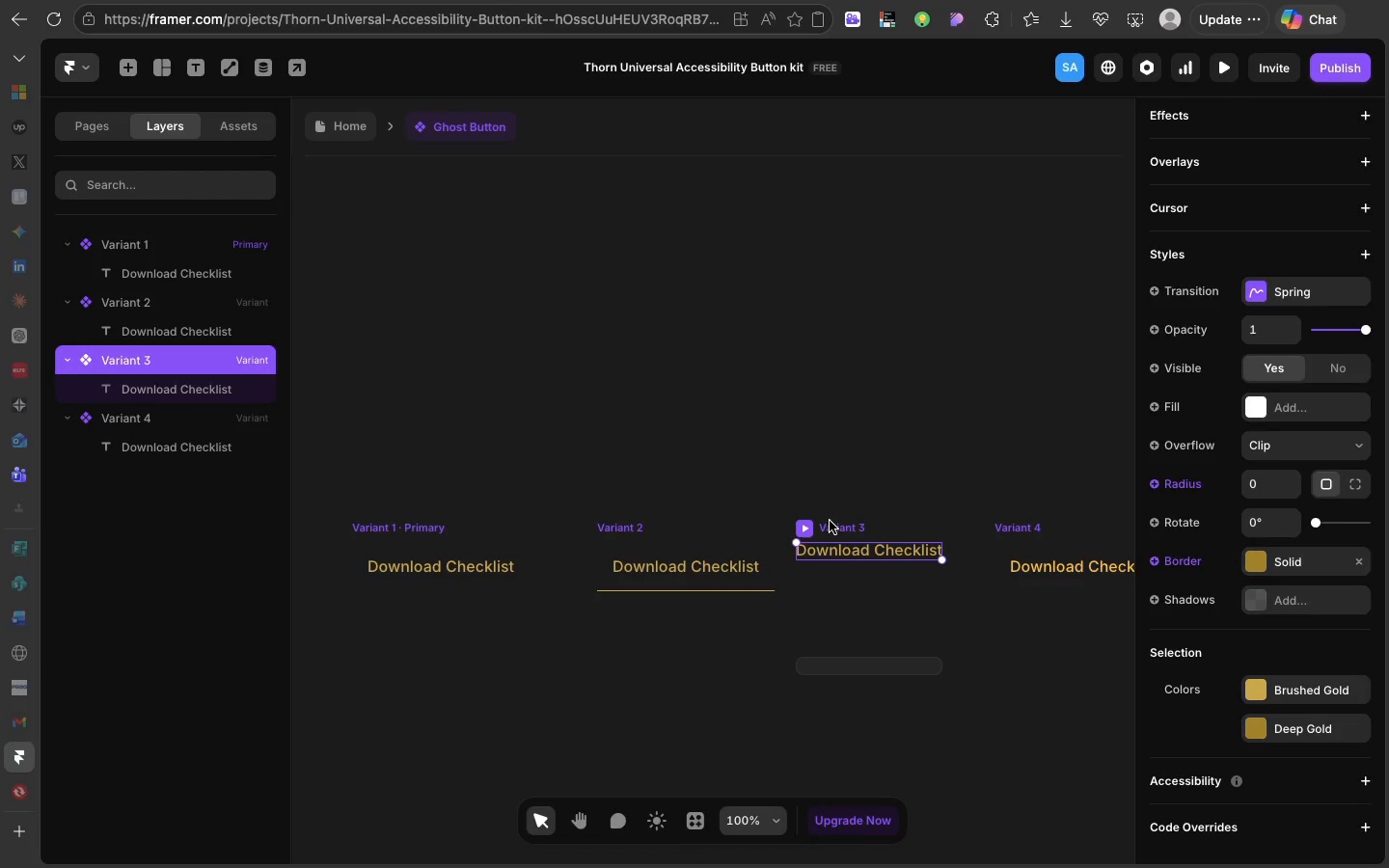 
left_click([830, 521])
 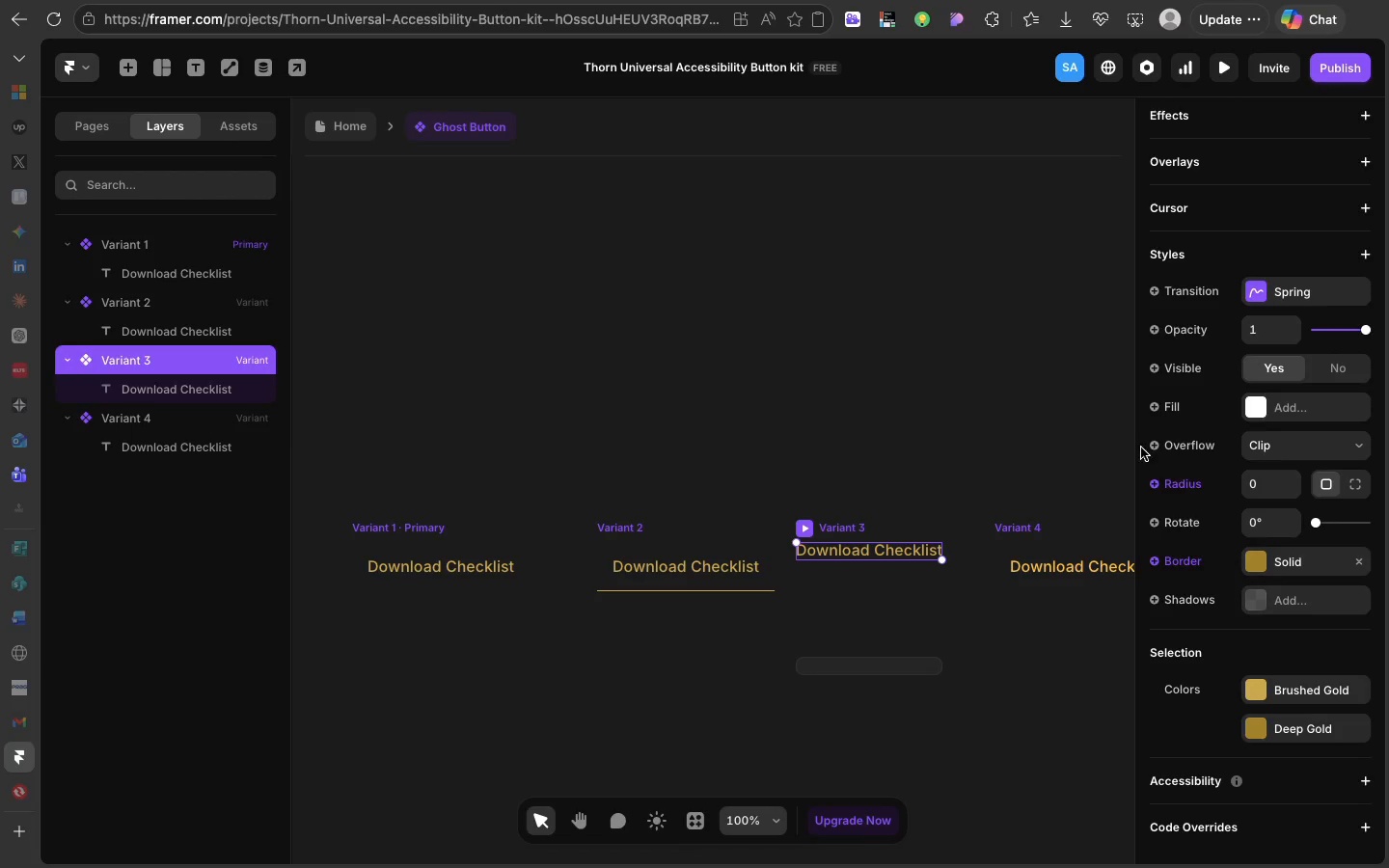 
scroll: coordinate [1217, 432], scroll_direction: up, amount: 64.0
 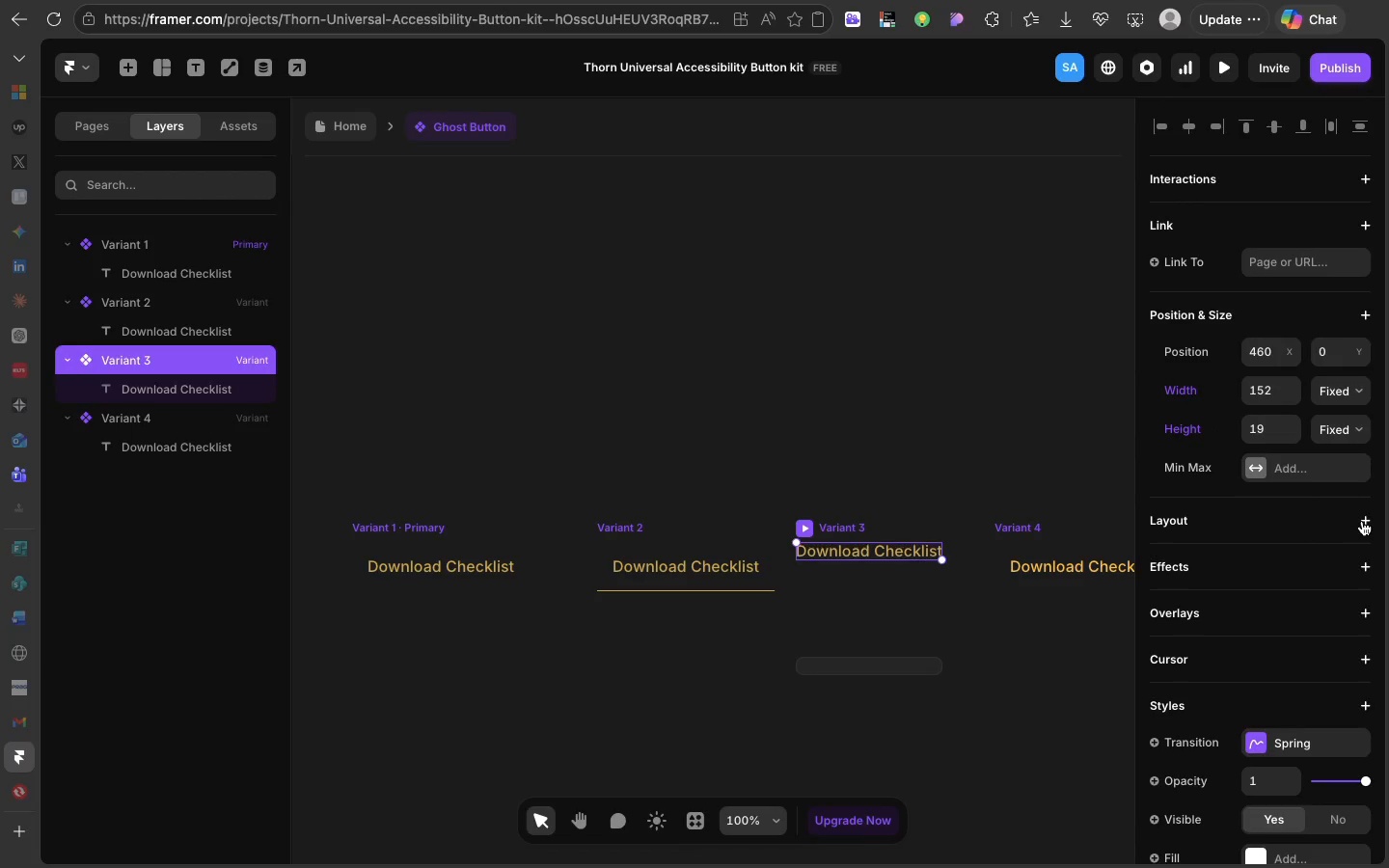 
left_click([1362, 521])
 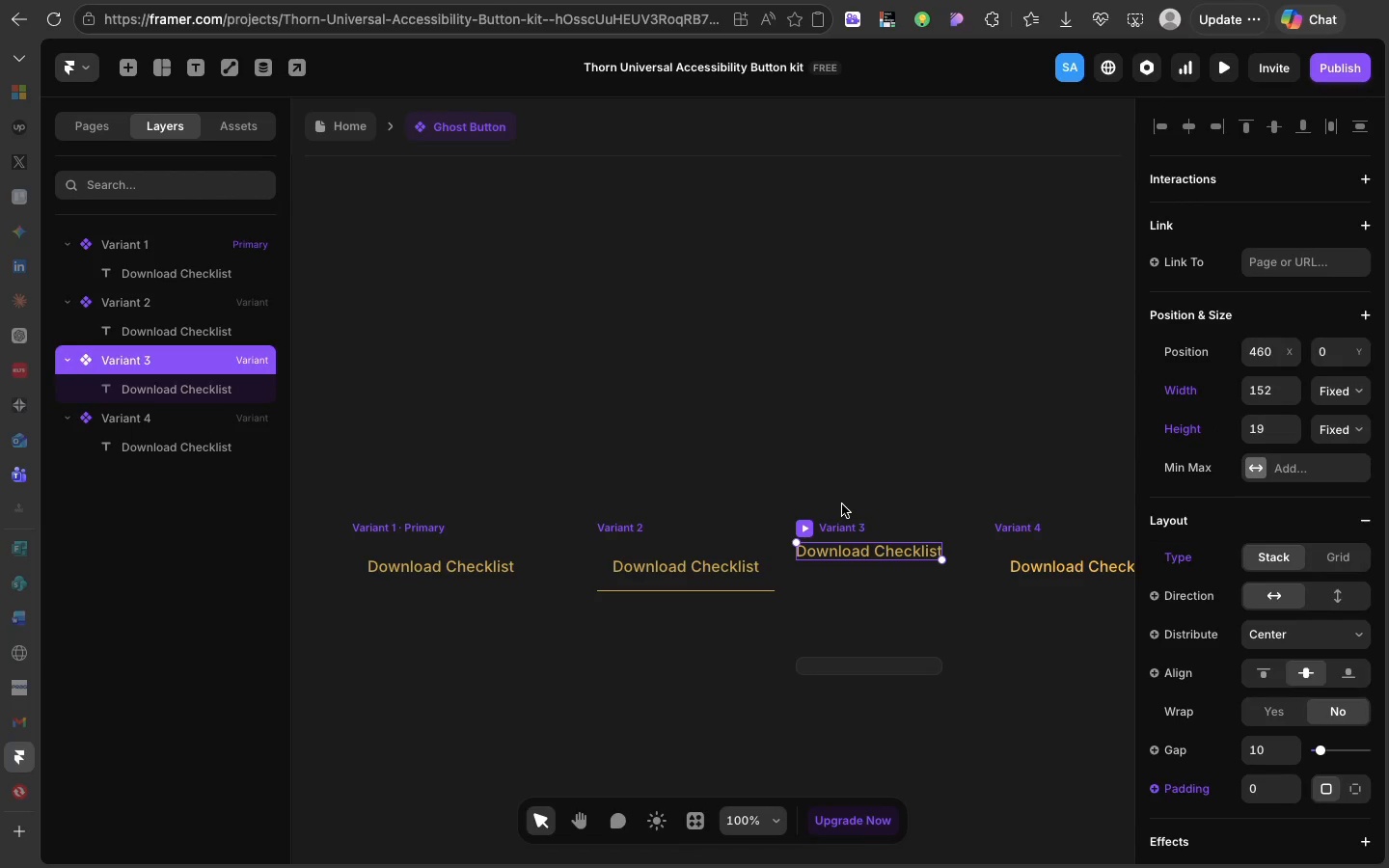 
key(Backspace)
 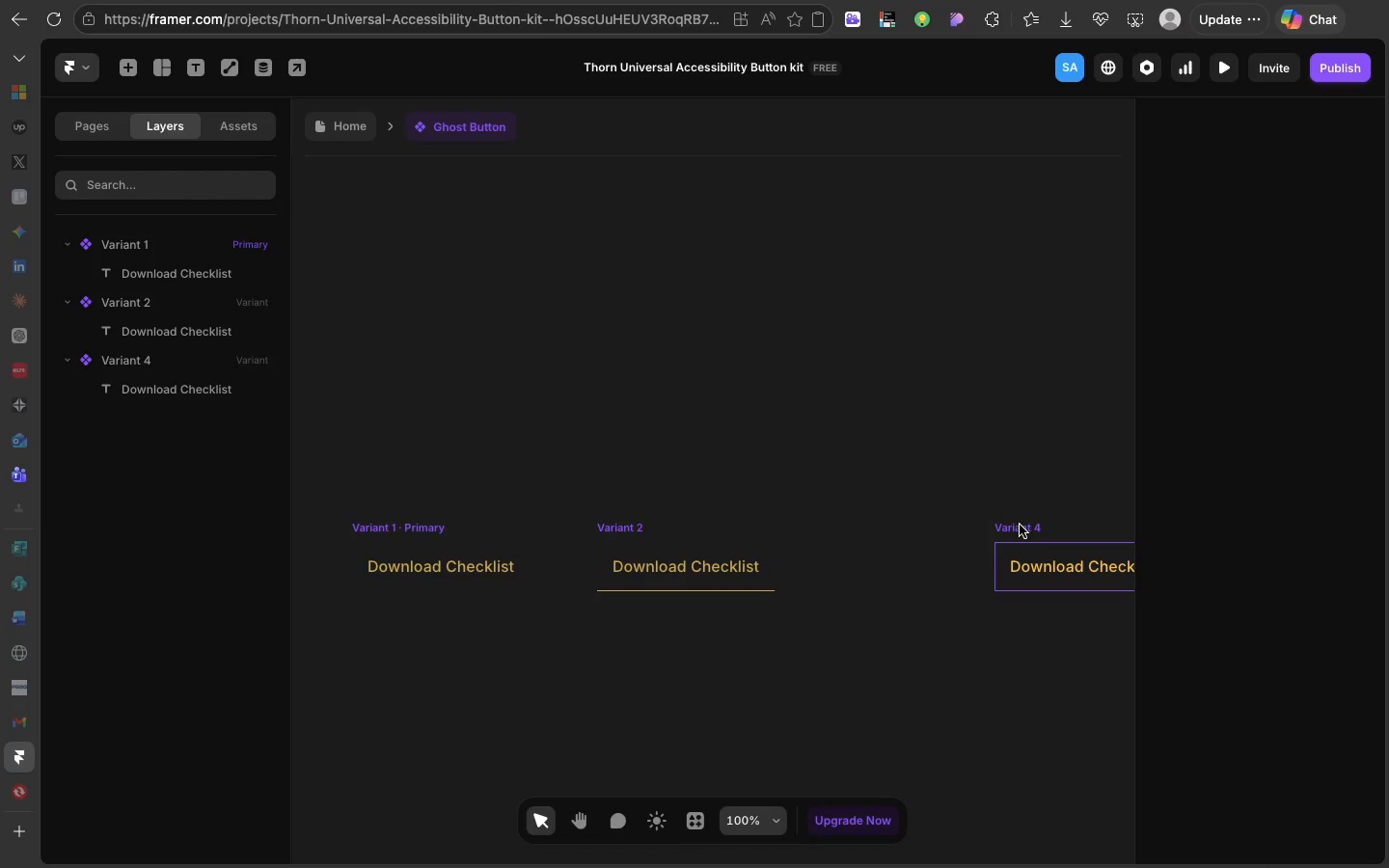 
left_click([1020, 525])
 